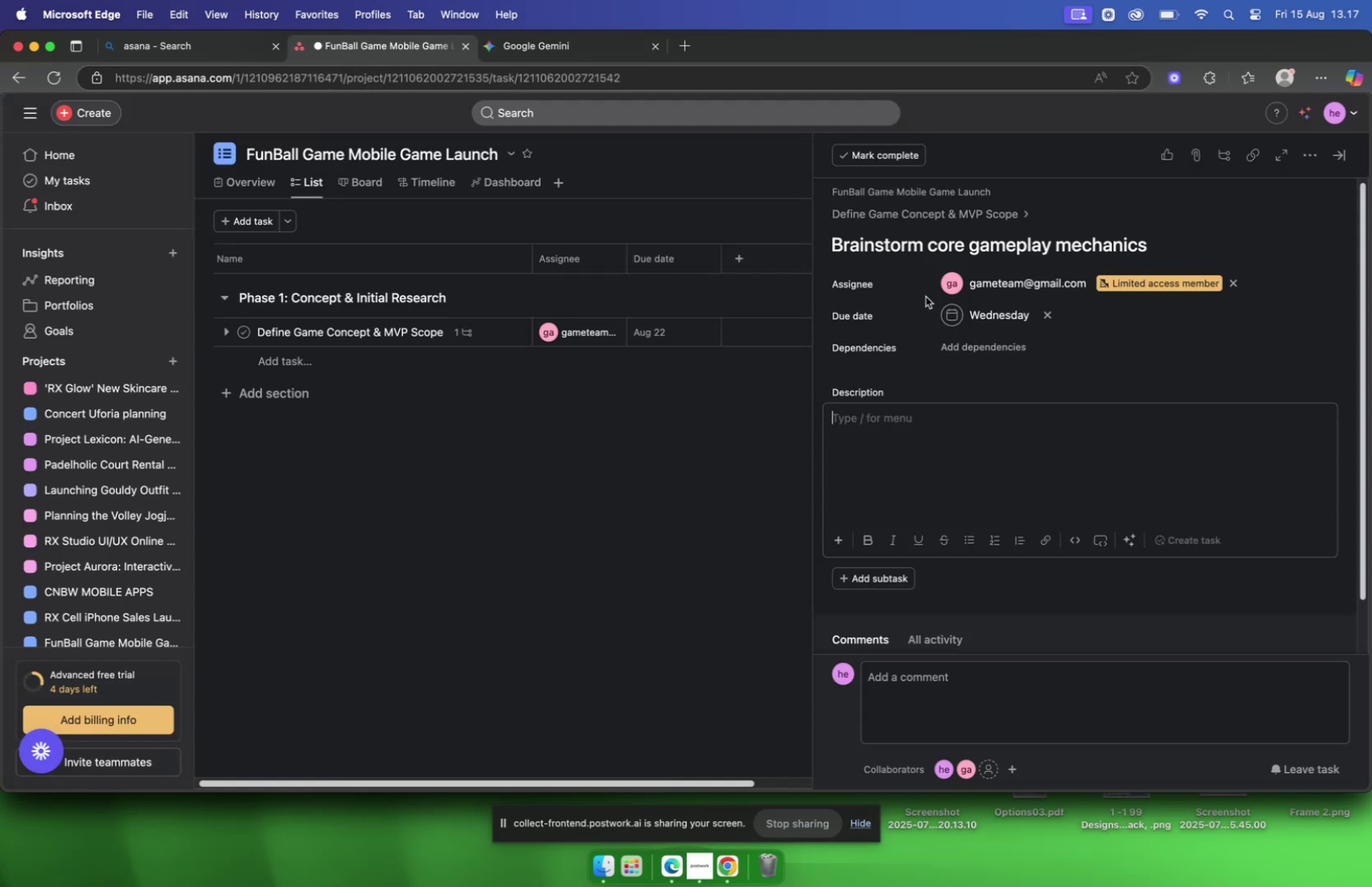 
key(Meta+V)
 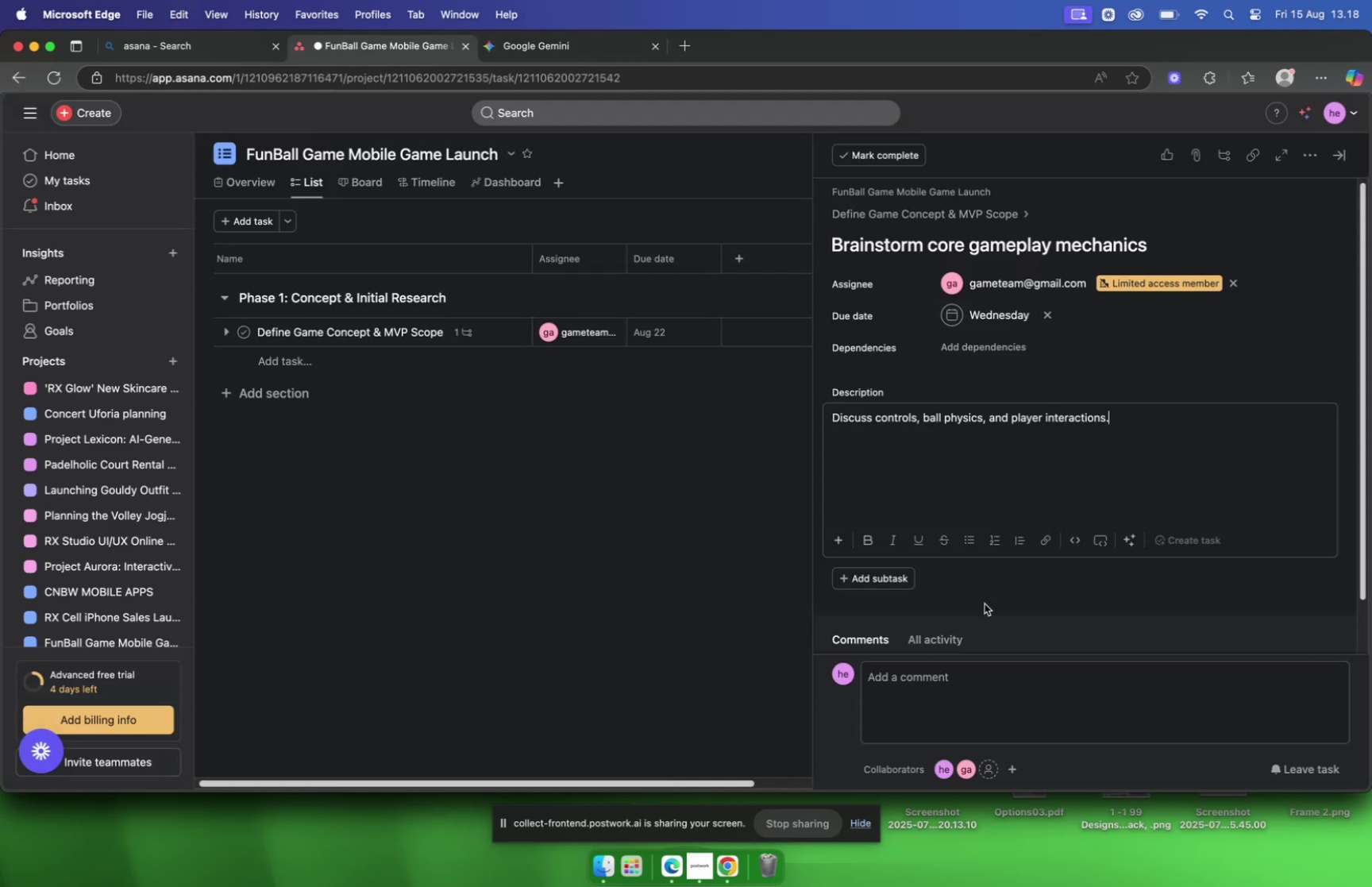 
left_click([984, 589])
 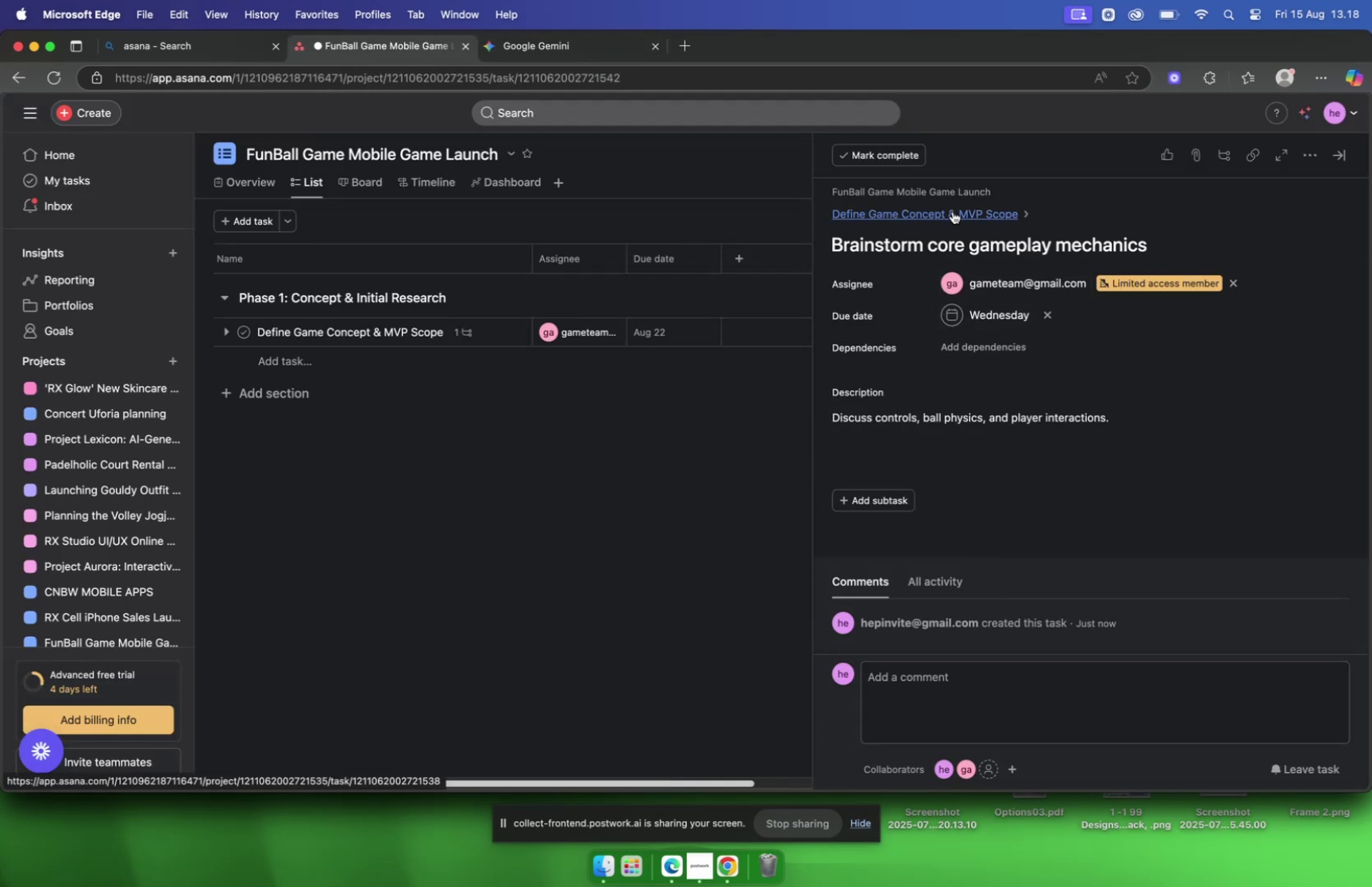 
left_click([953, 211])
 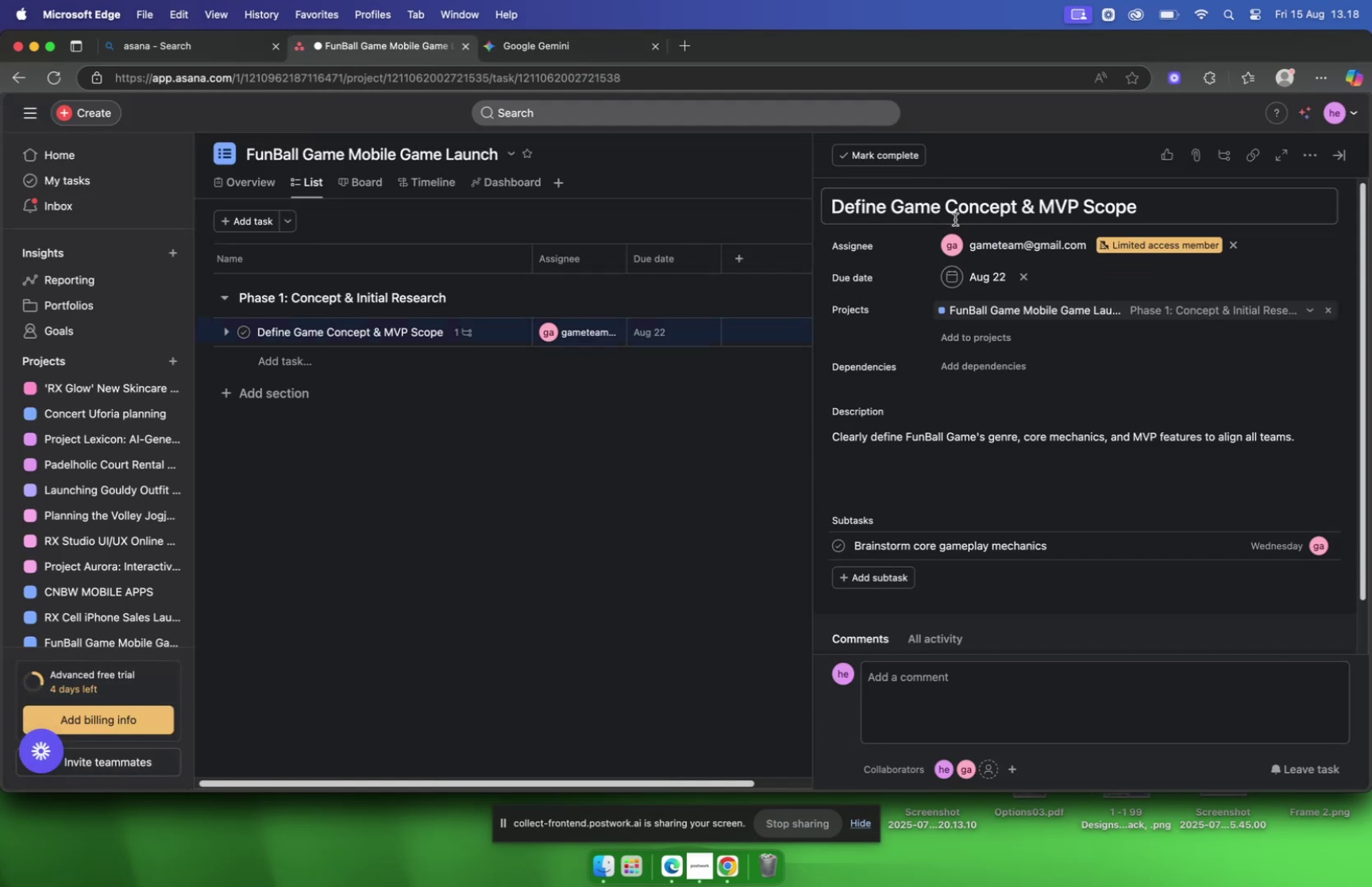 
scroll: coordinate [909, 465], scroll_direction: down, amount: 8.0
 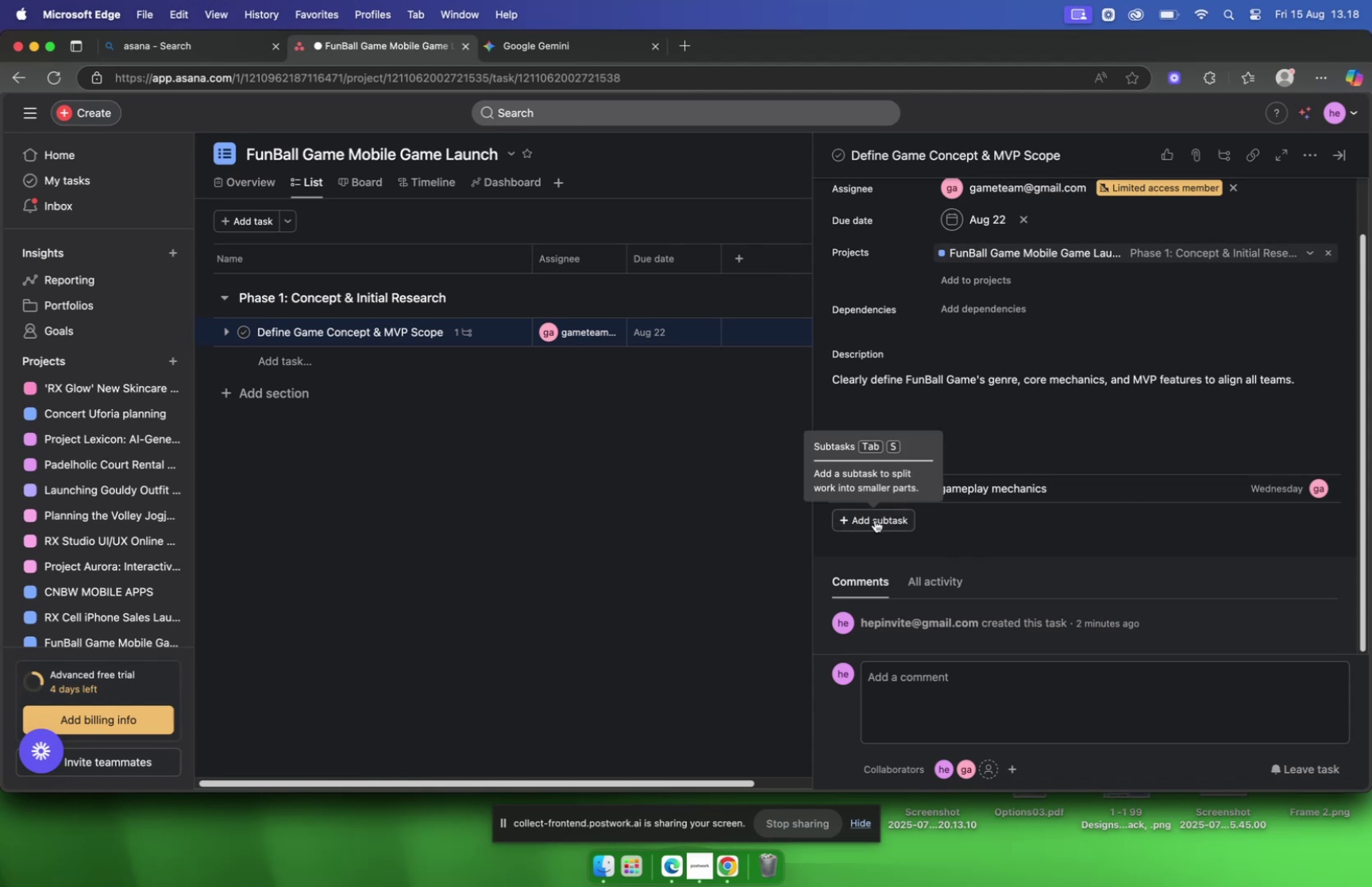 
left_click([875, 519])
 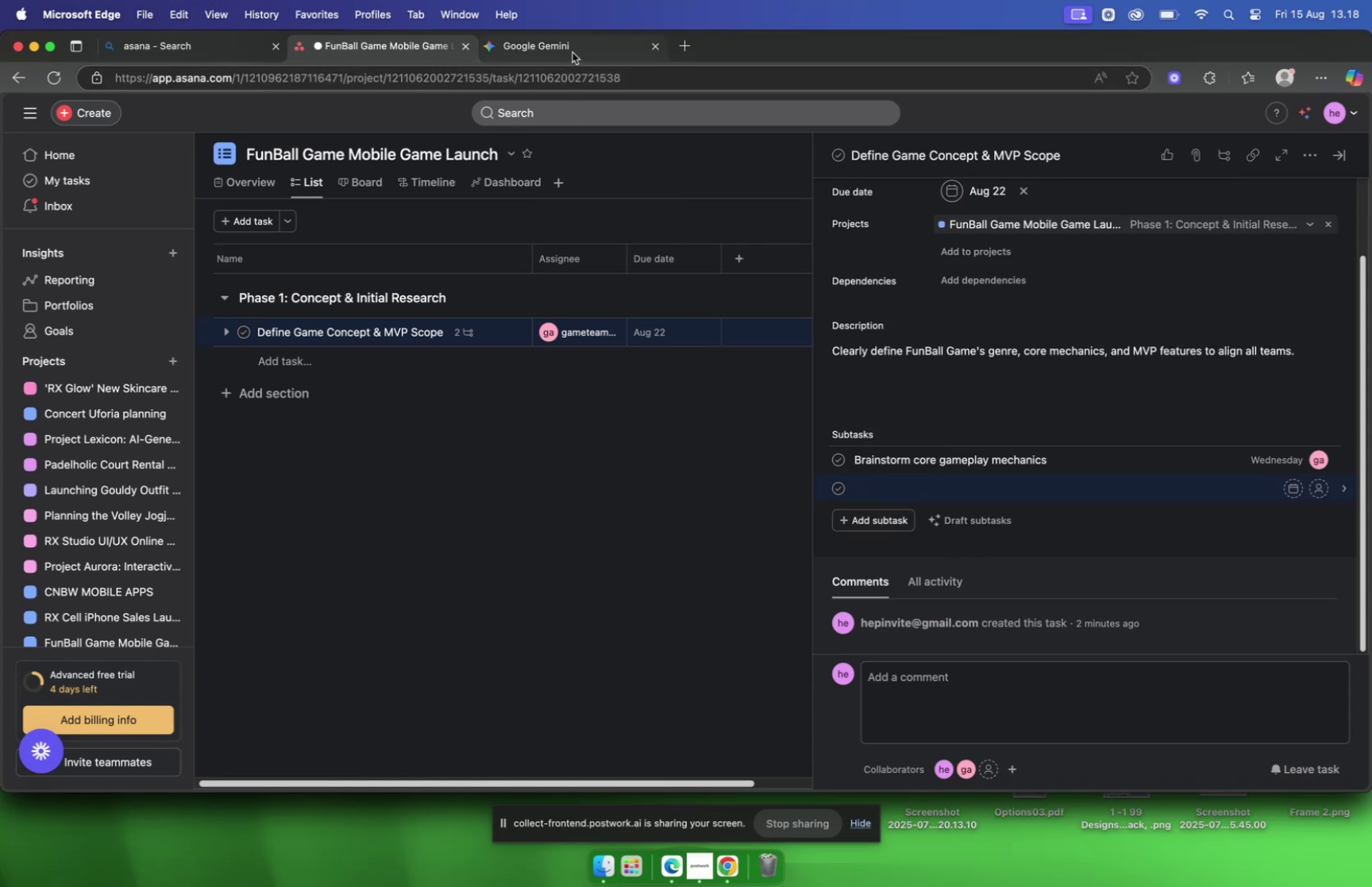 
scroll: coordinate [1050, 367], scroll_direction: down, amount: 5.0
 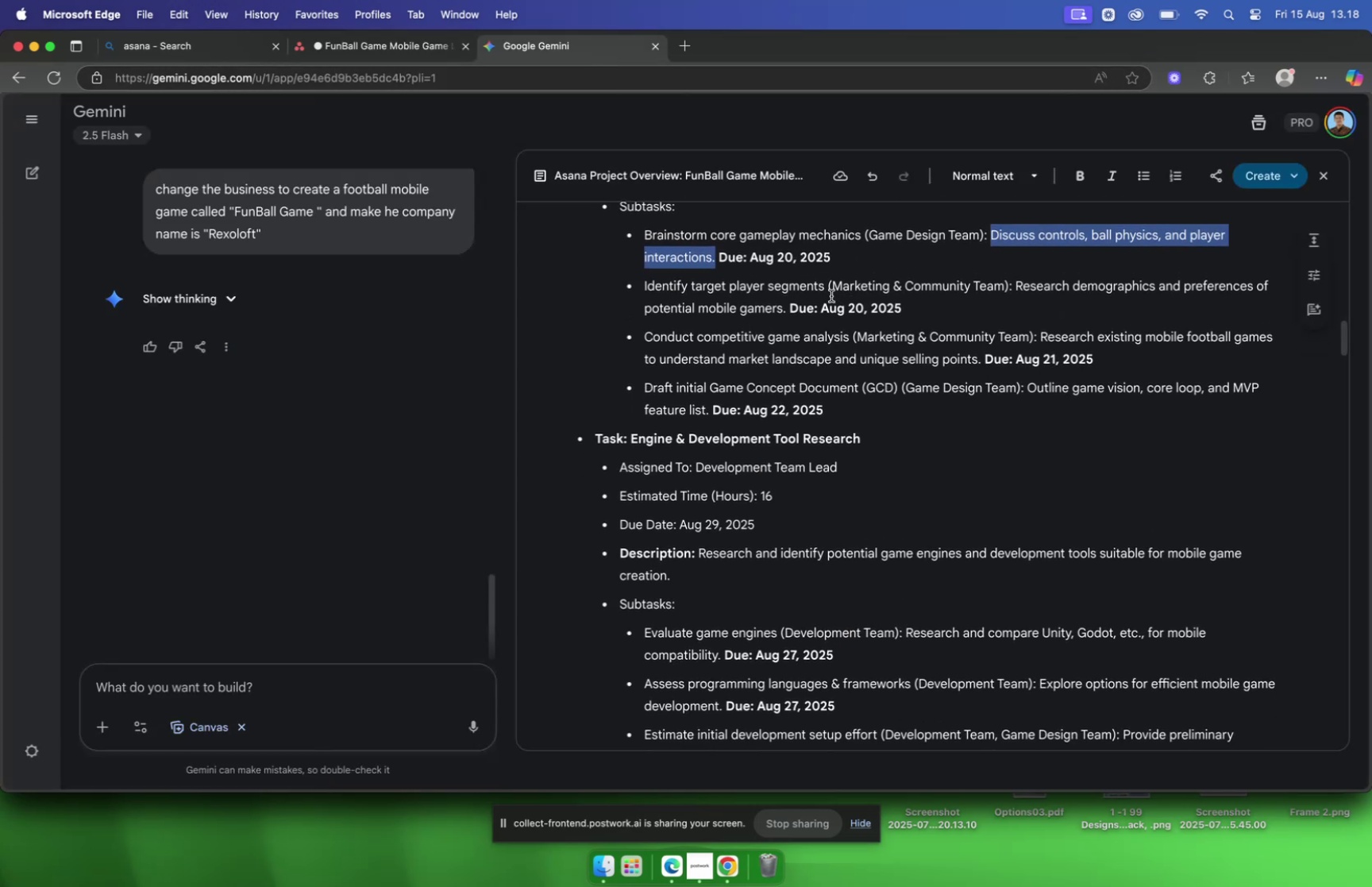 
left_click_drag(start_coordinate=[826, 291], to_coordinate=[645, 294])
 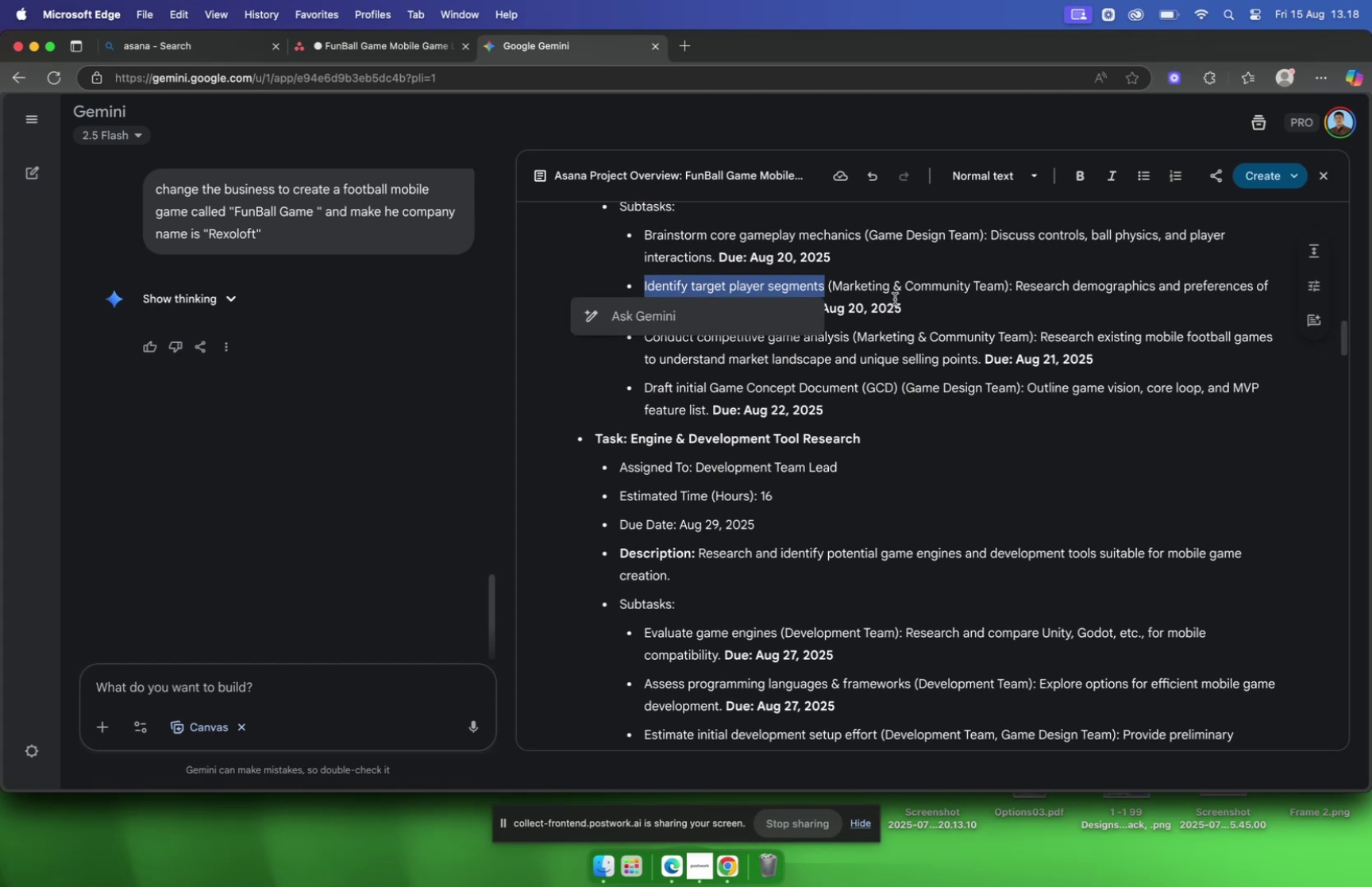 
key(Meta+C)
 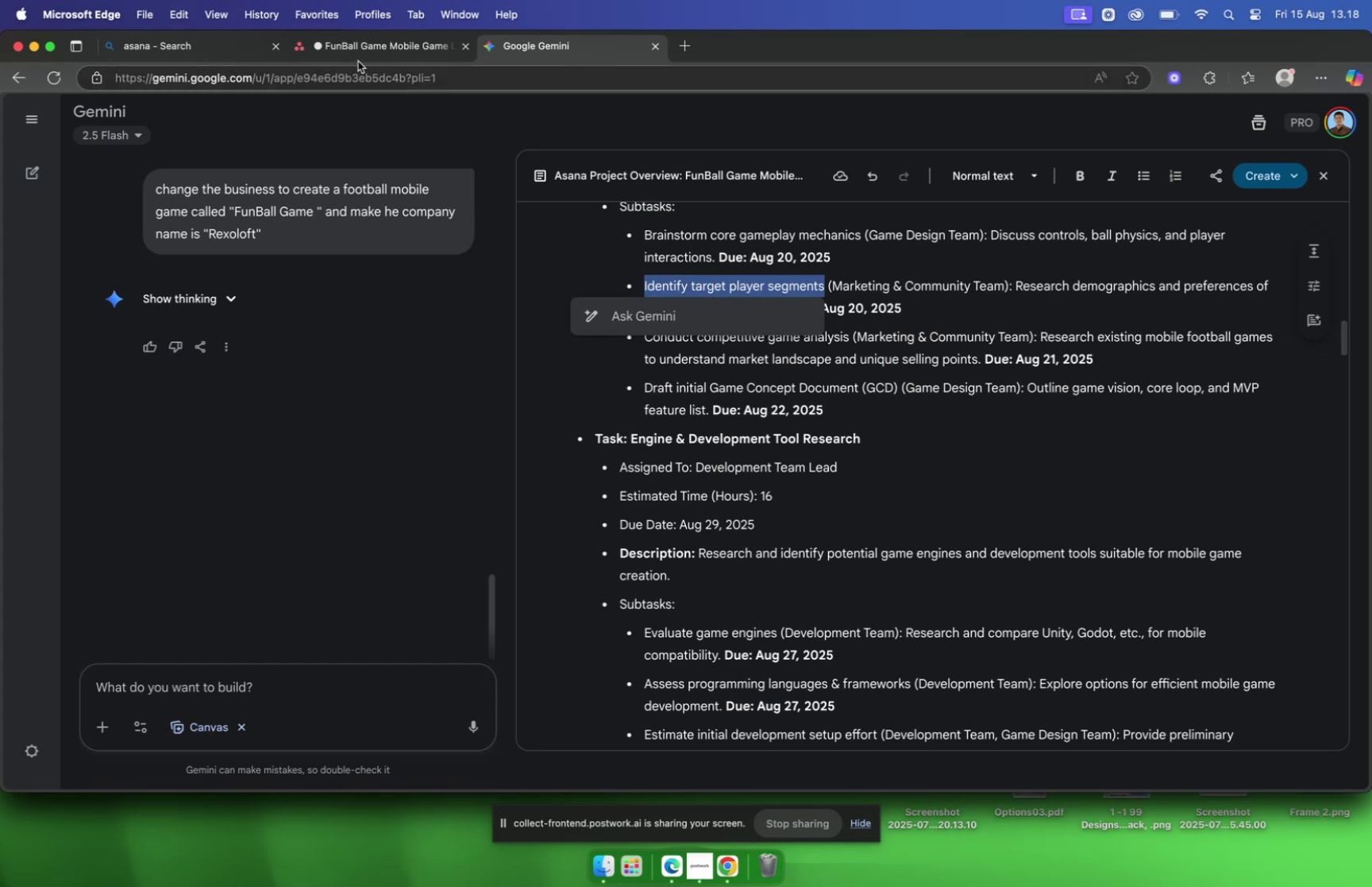 
left_click([362, 56])
 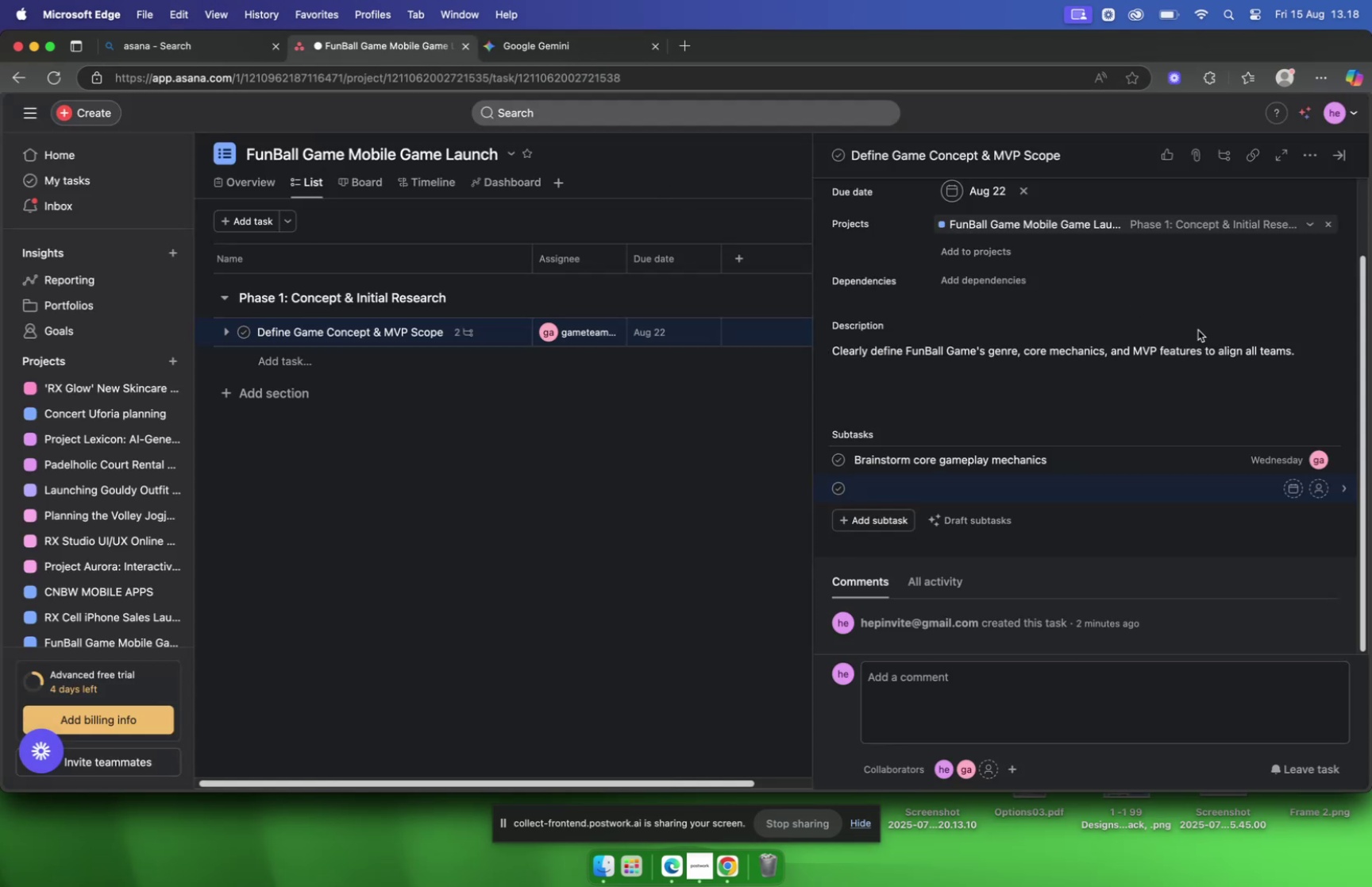 
key(Meta+V)
 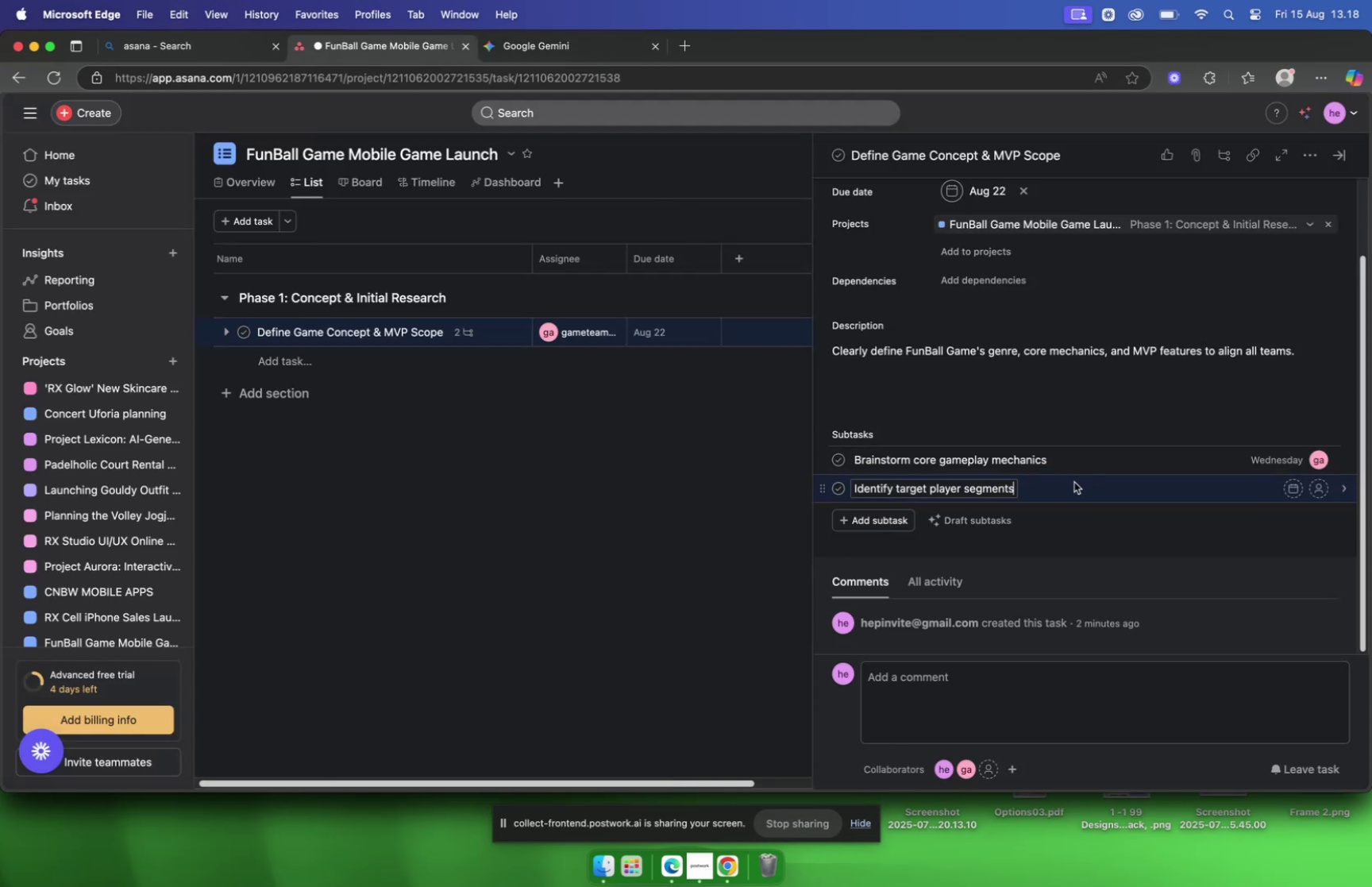 
left_click([1074, 480])
 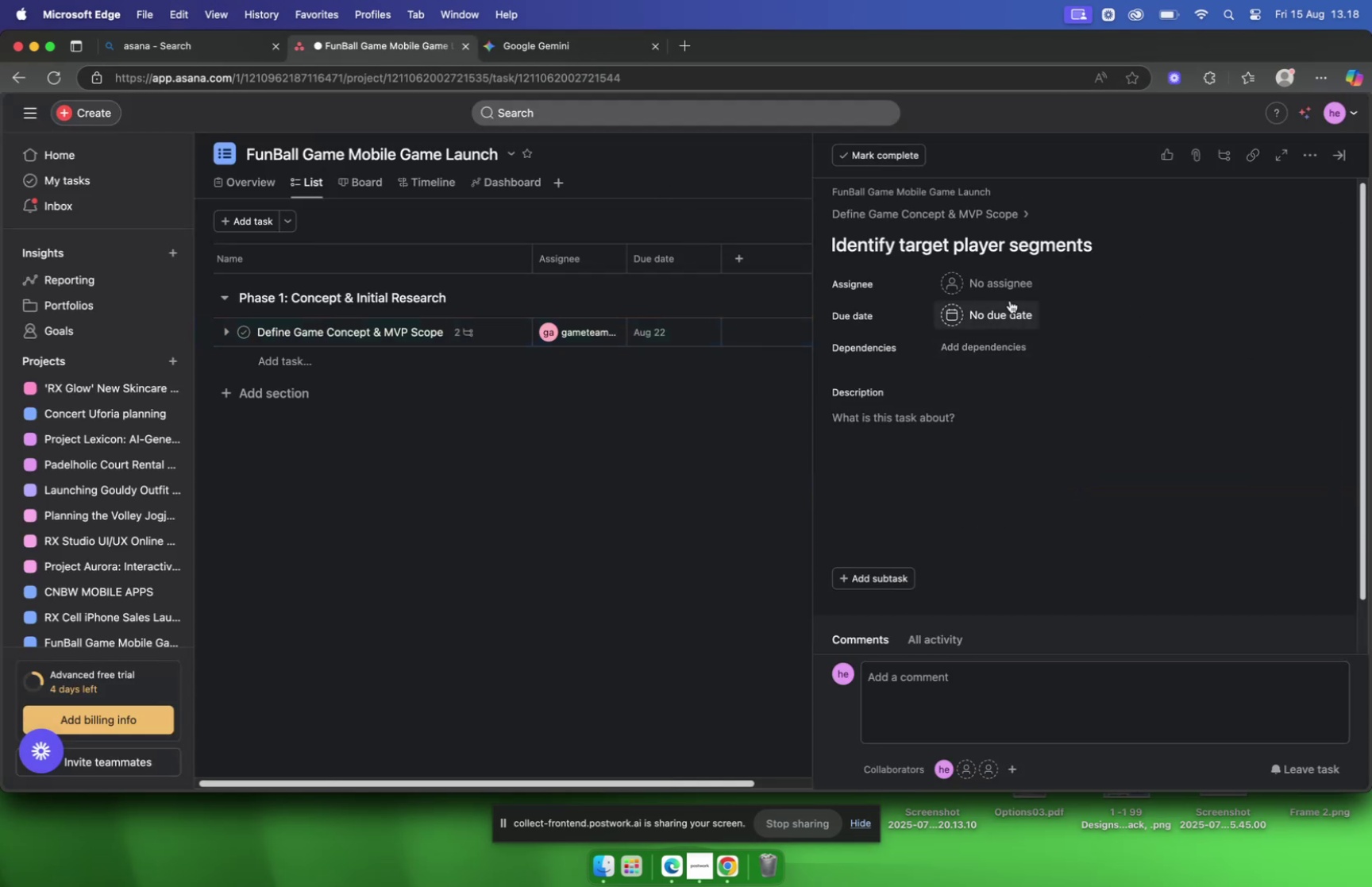 
left_click([1008, 291])
 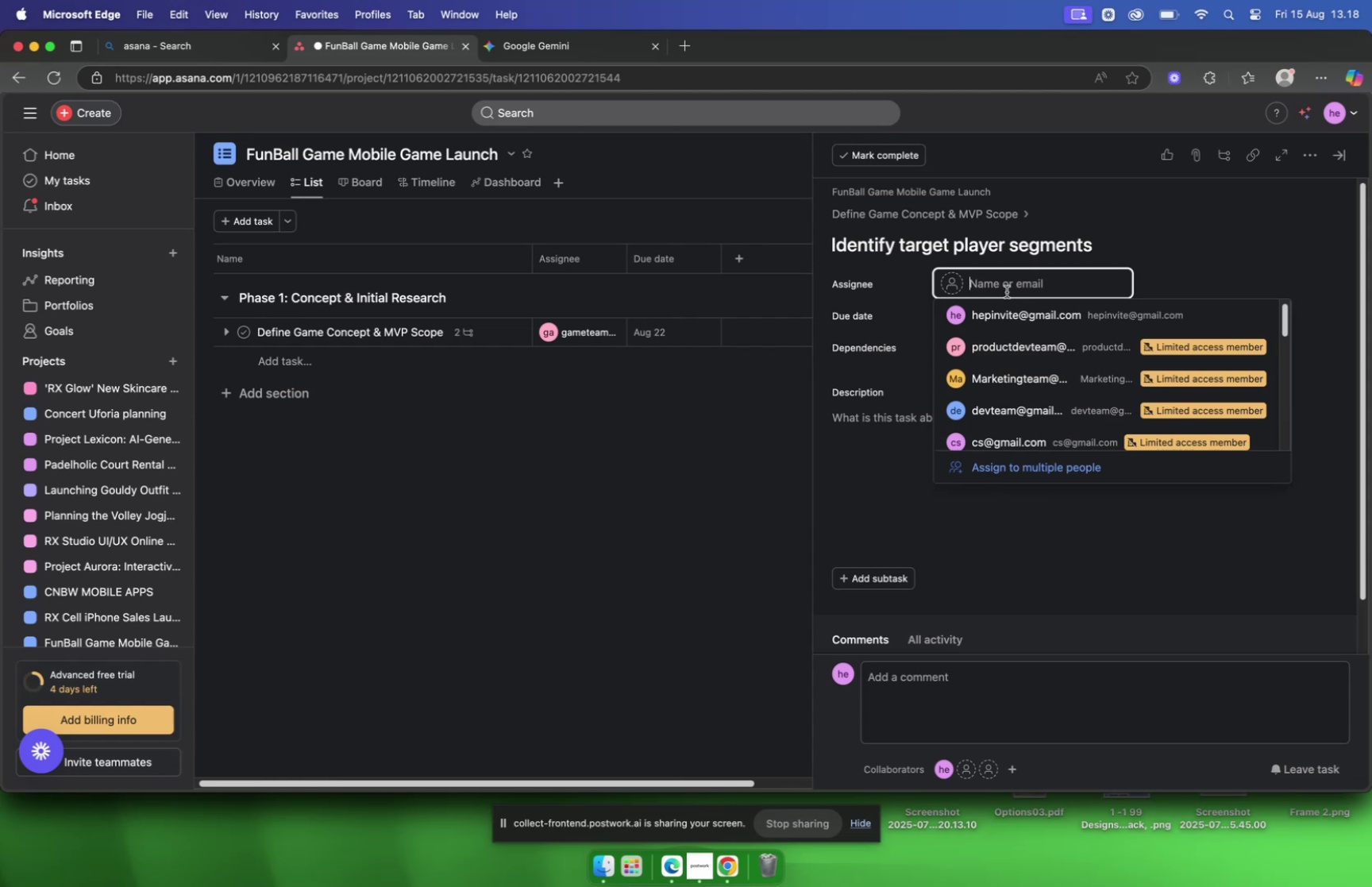 
type(mar)
 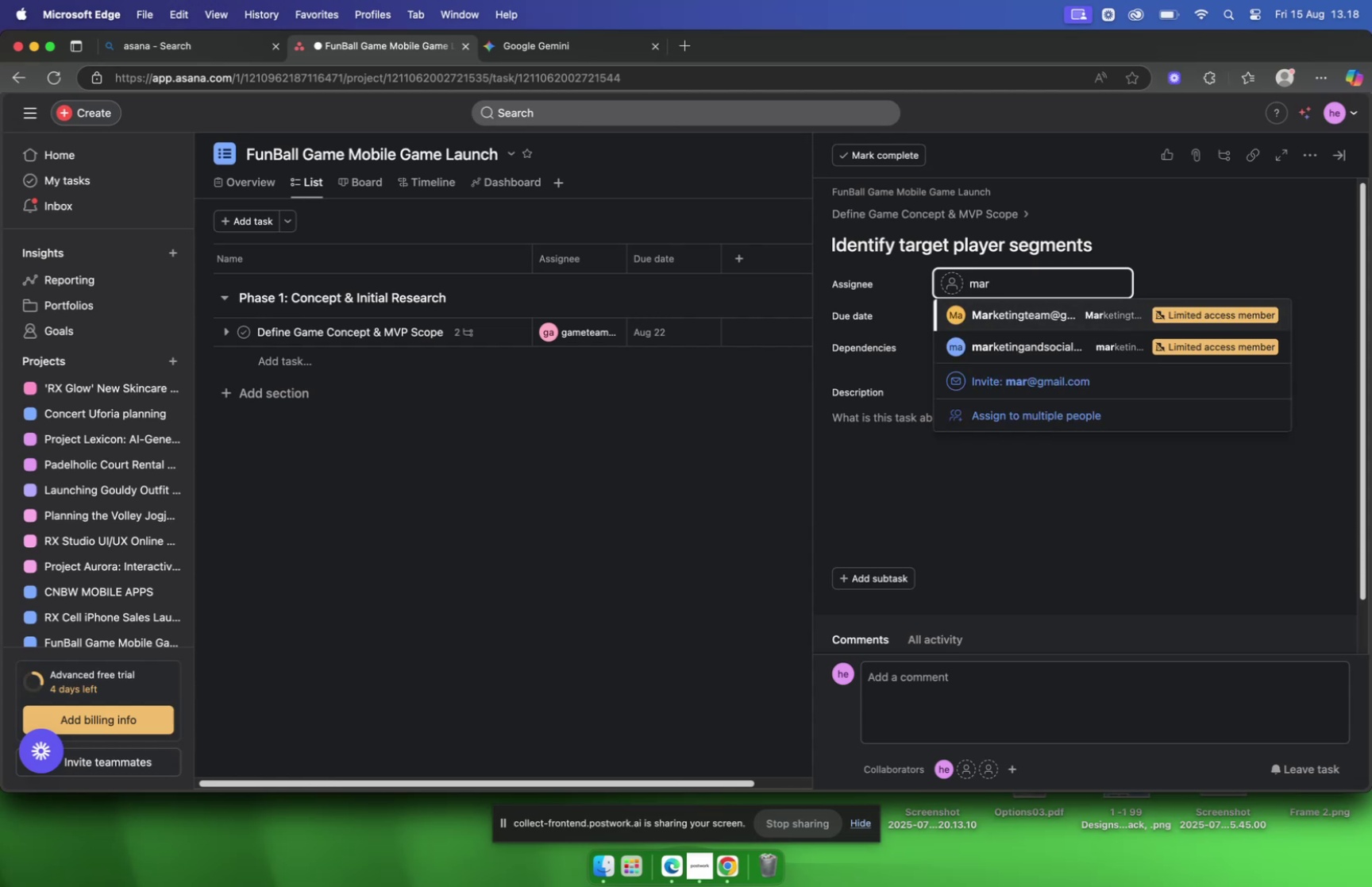 
key(Enter)
 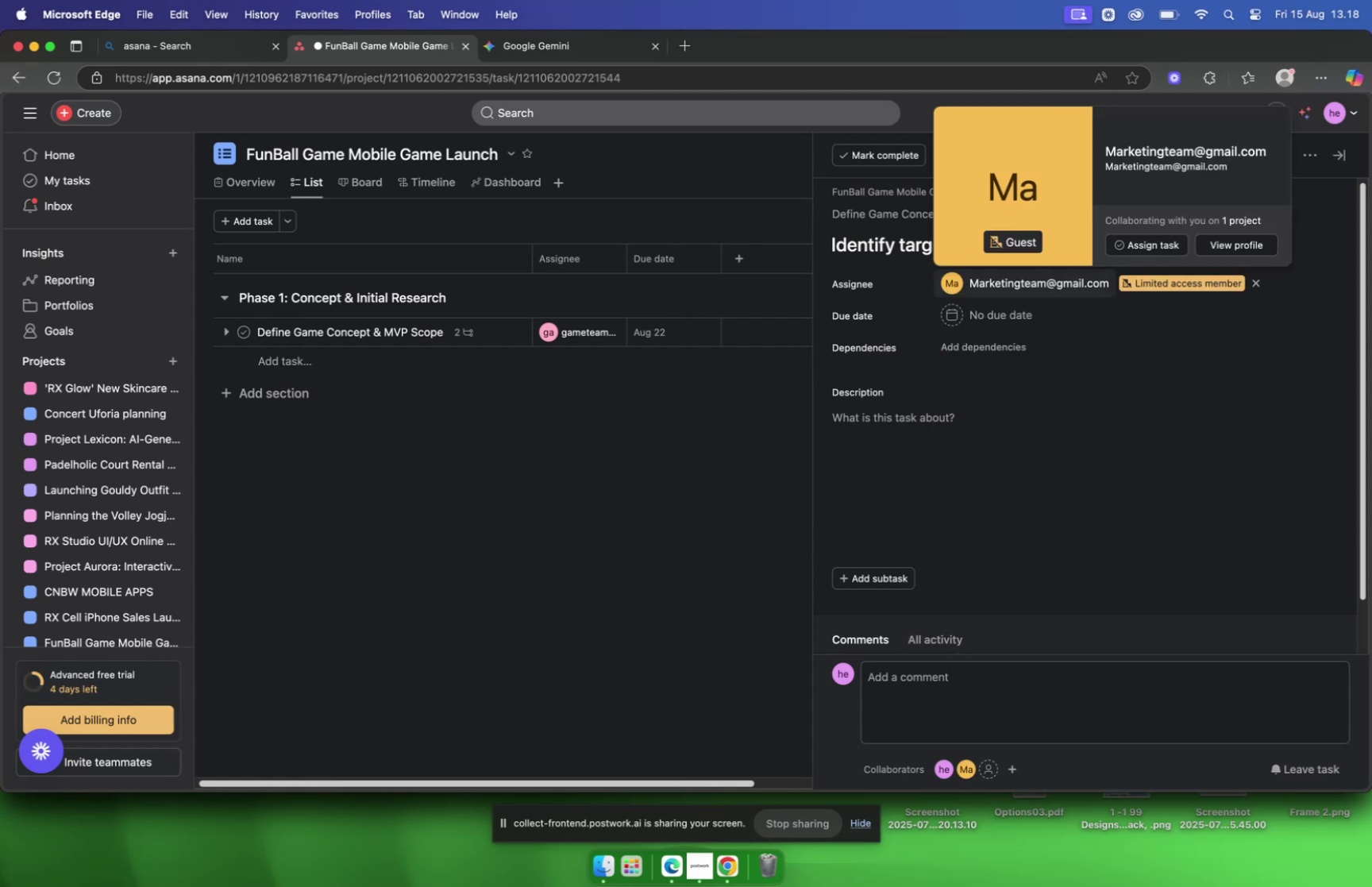 
mouse_move([996, 315])
 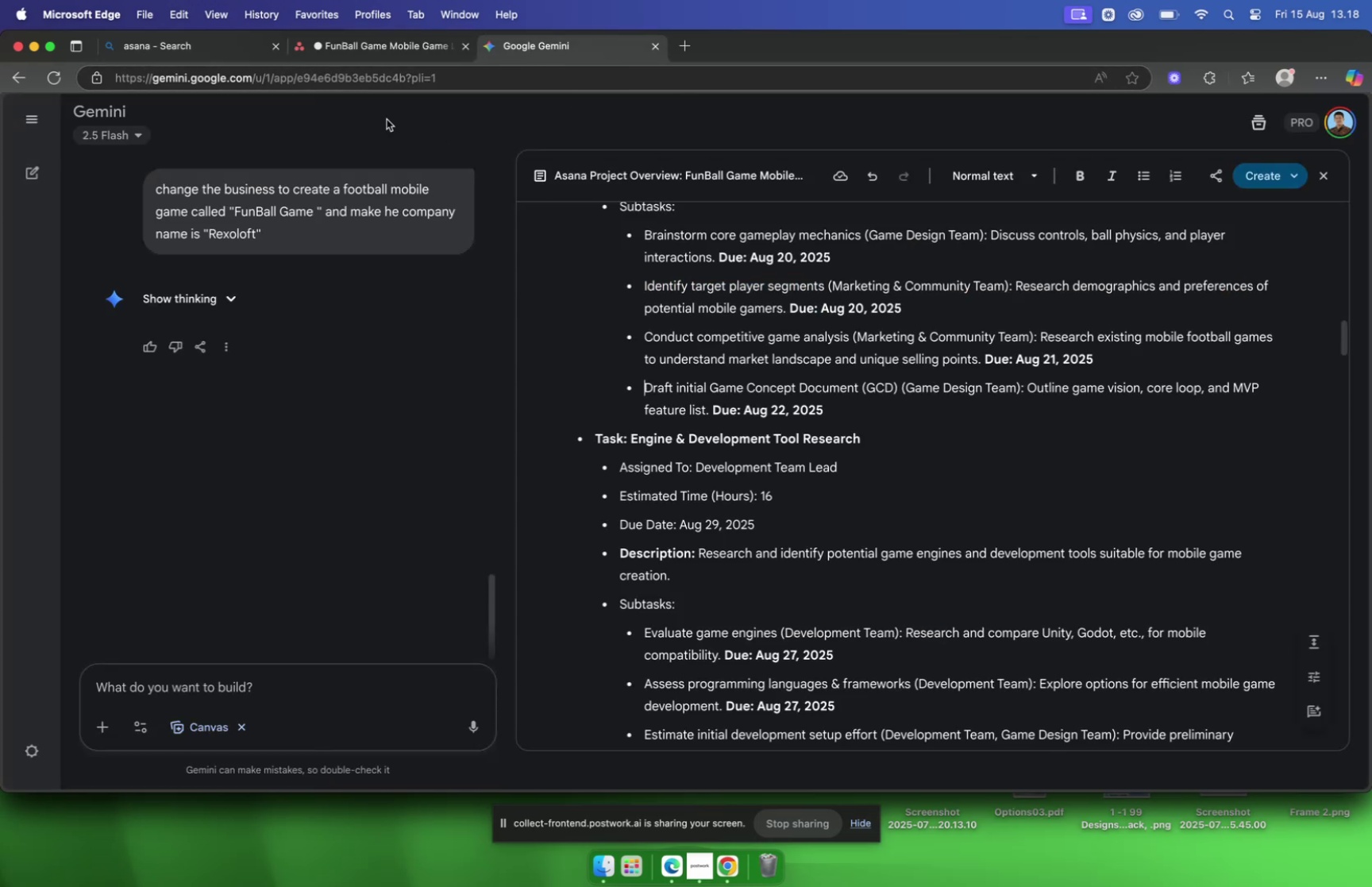 
left_click([391, 54])
 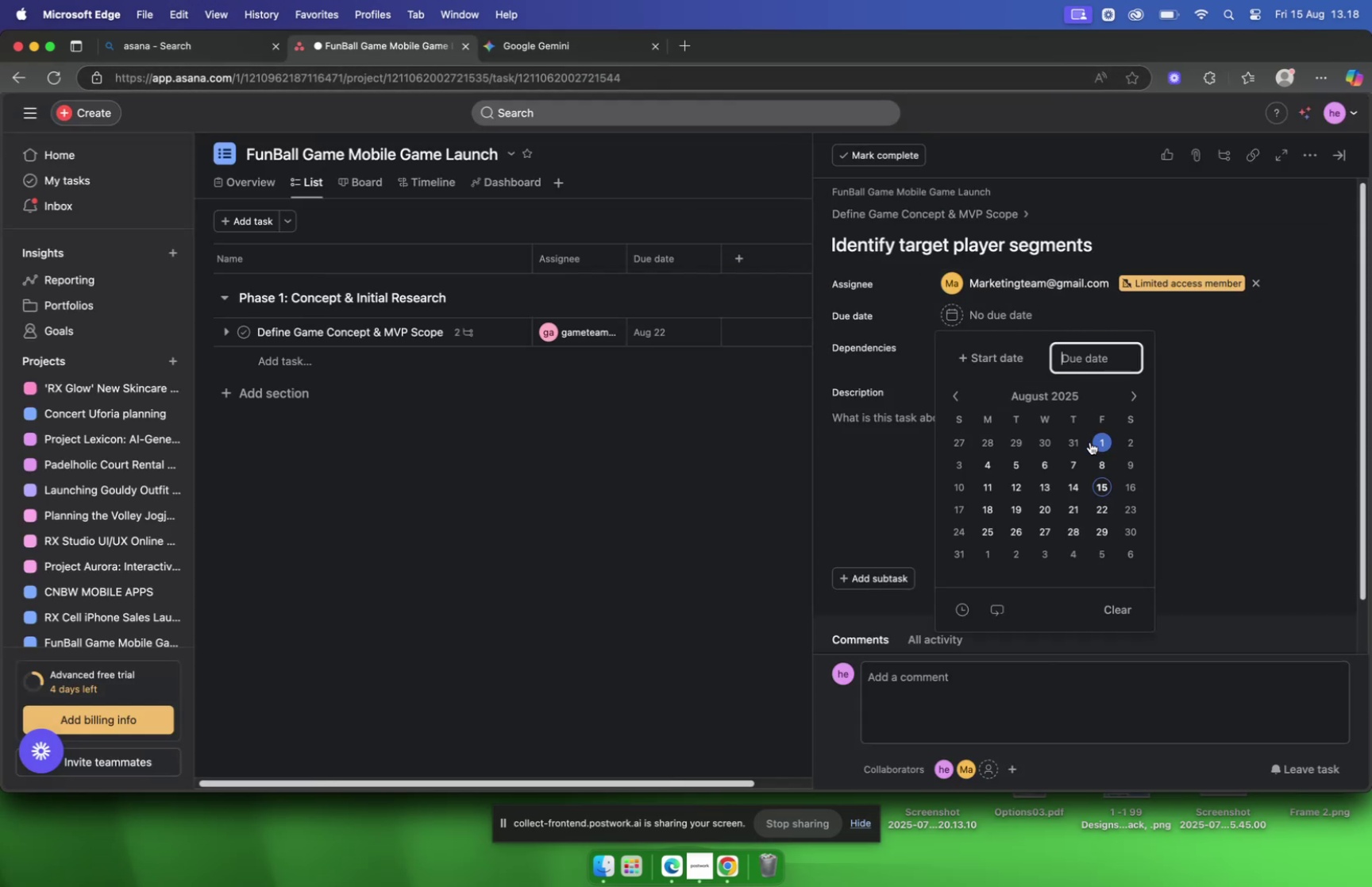 
left_click([1051, 510])
 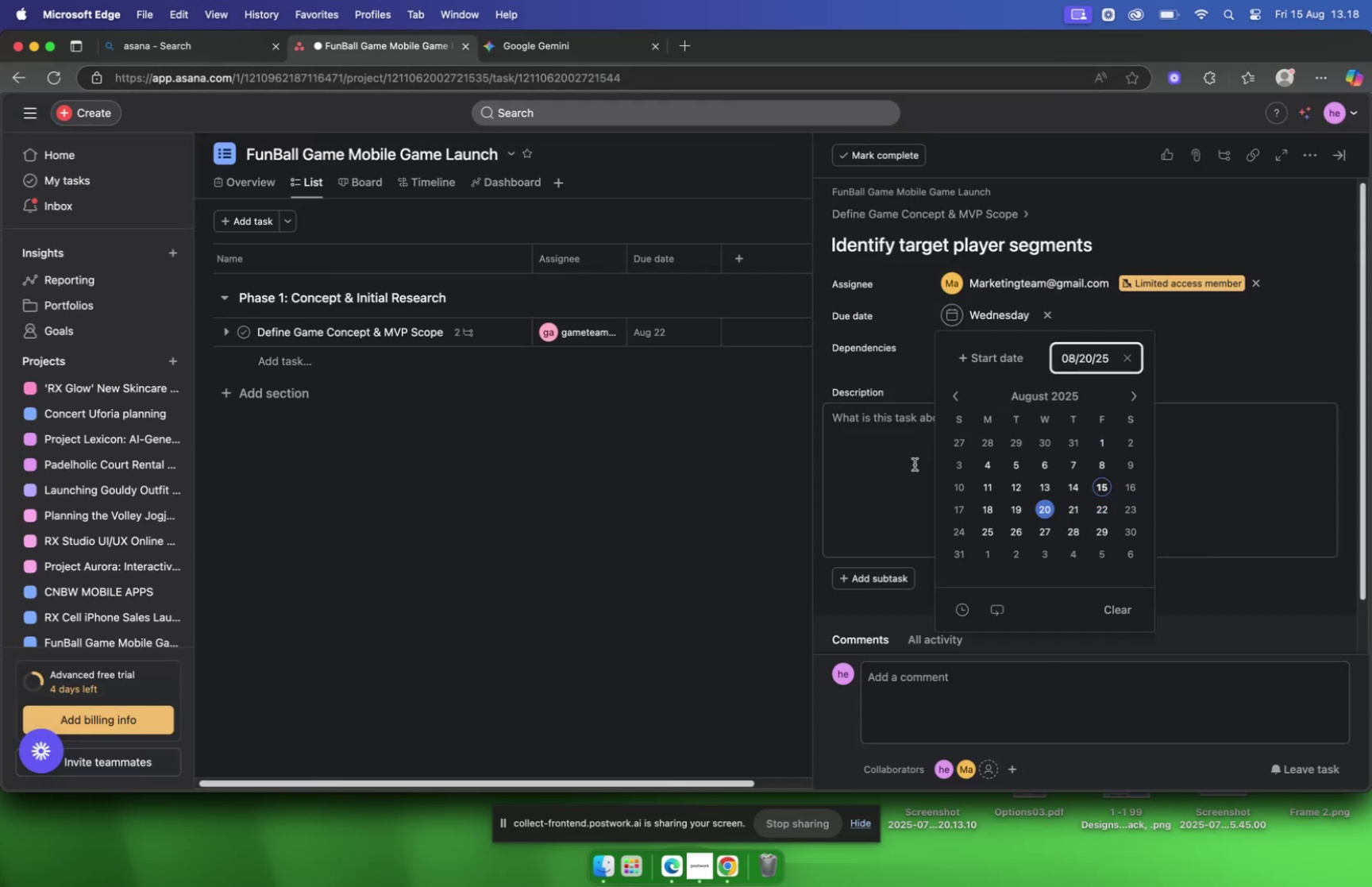 
left_click([915, 464])
 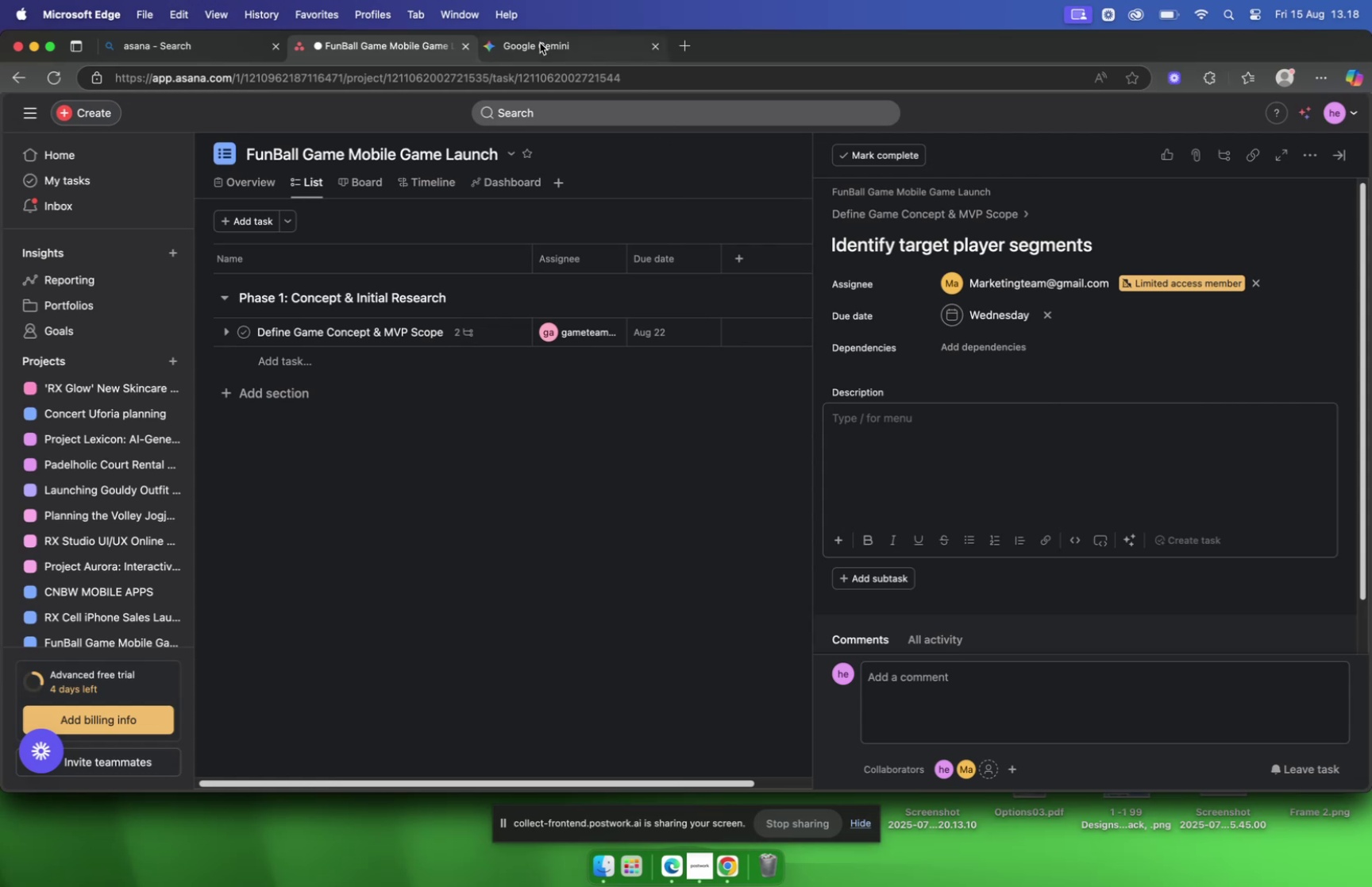 
left_click([540, 42])
 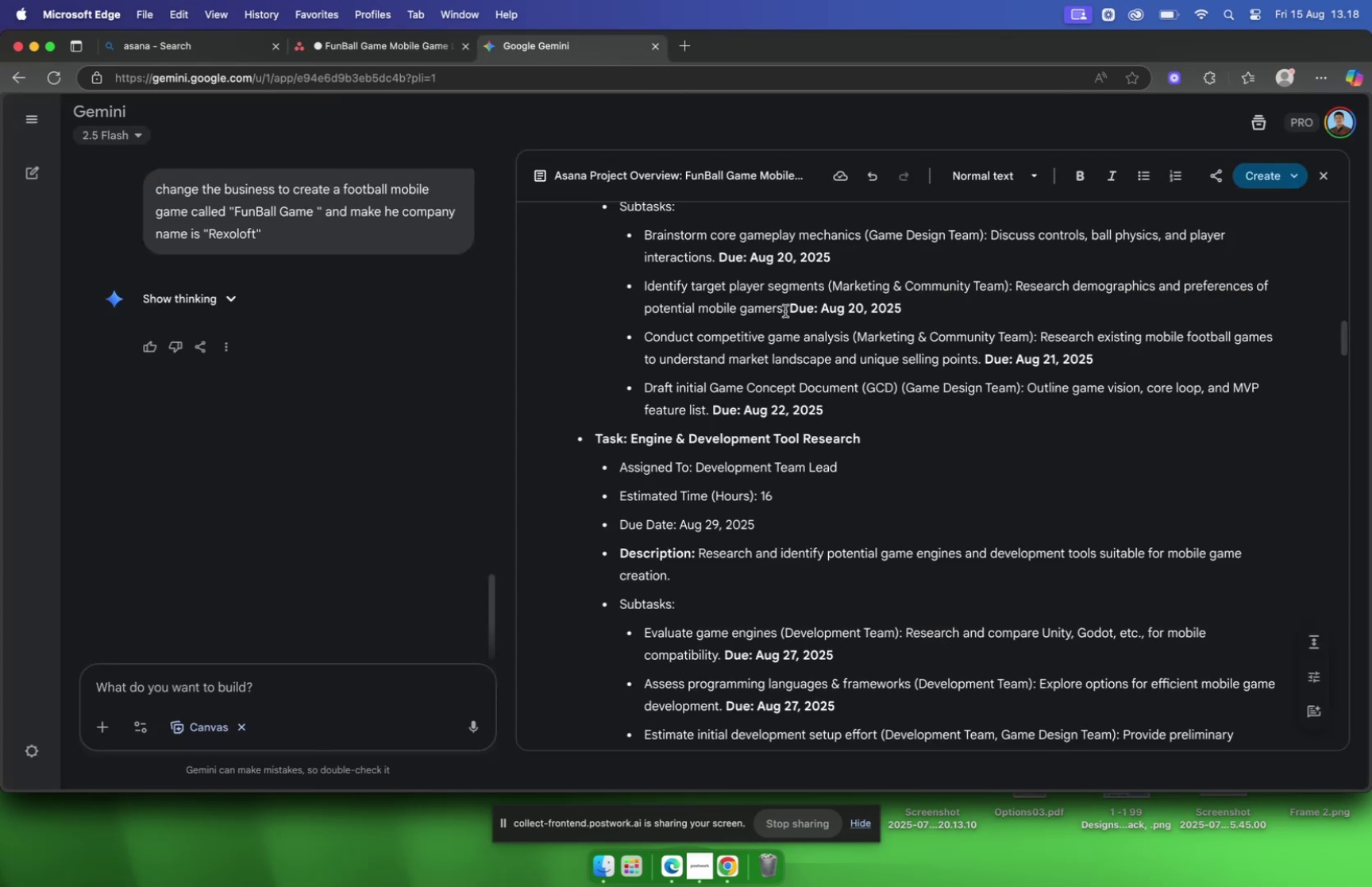 
left_click_drag(start_coordinate=[786, 310], to_coordinate=[1016, 295])
 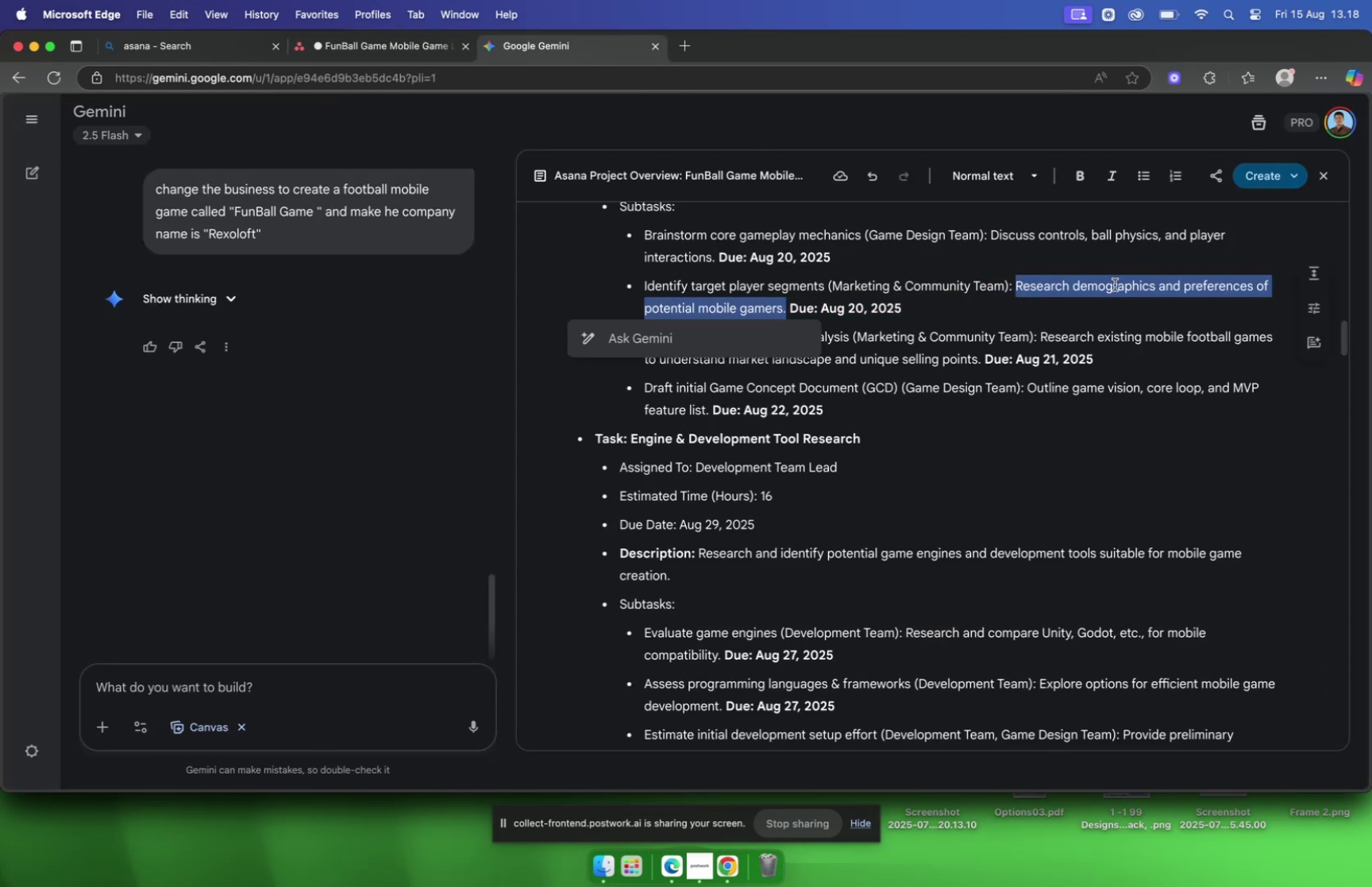 
key(Meta+C)
 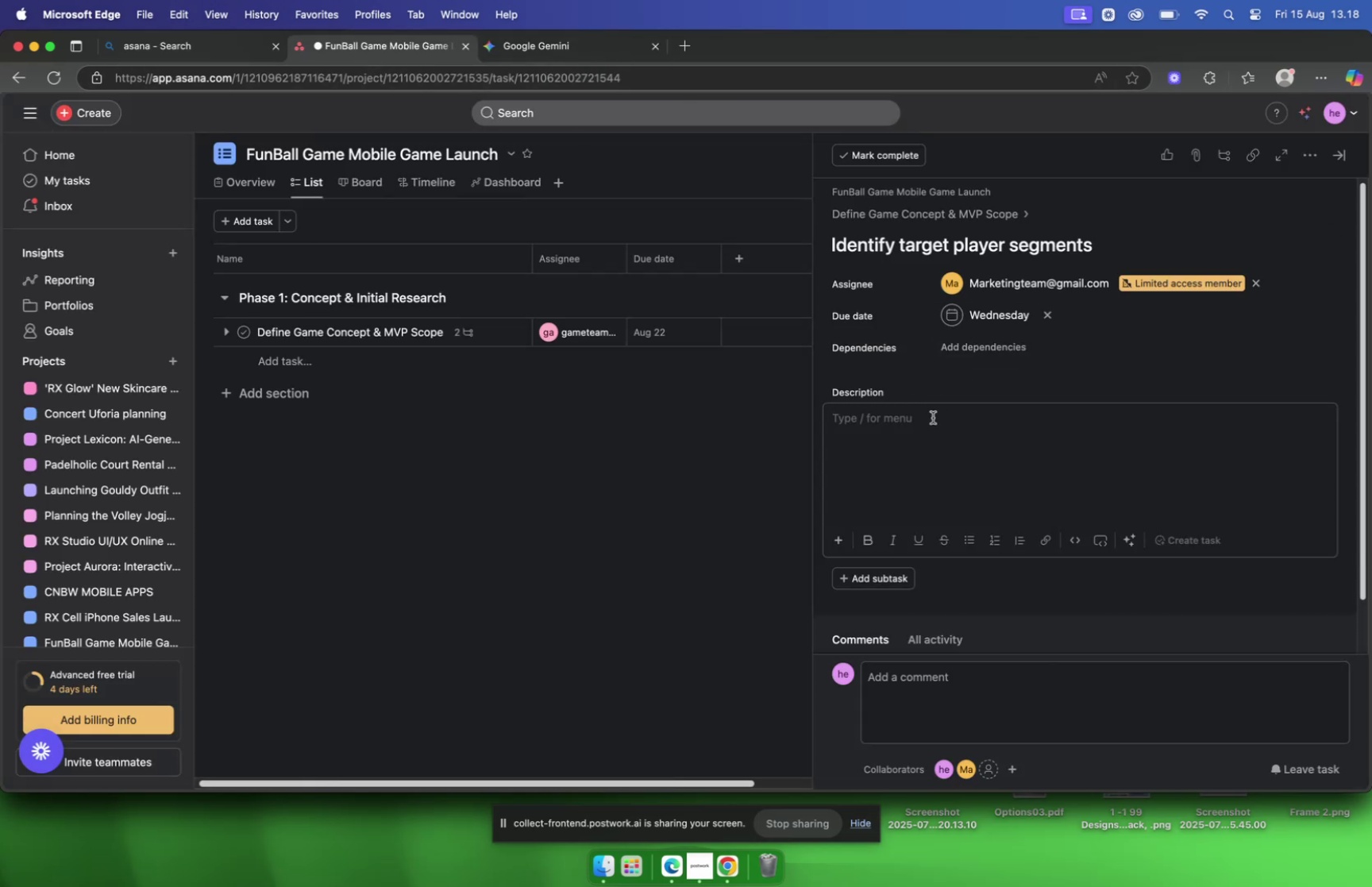 
key(Meta+V)
 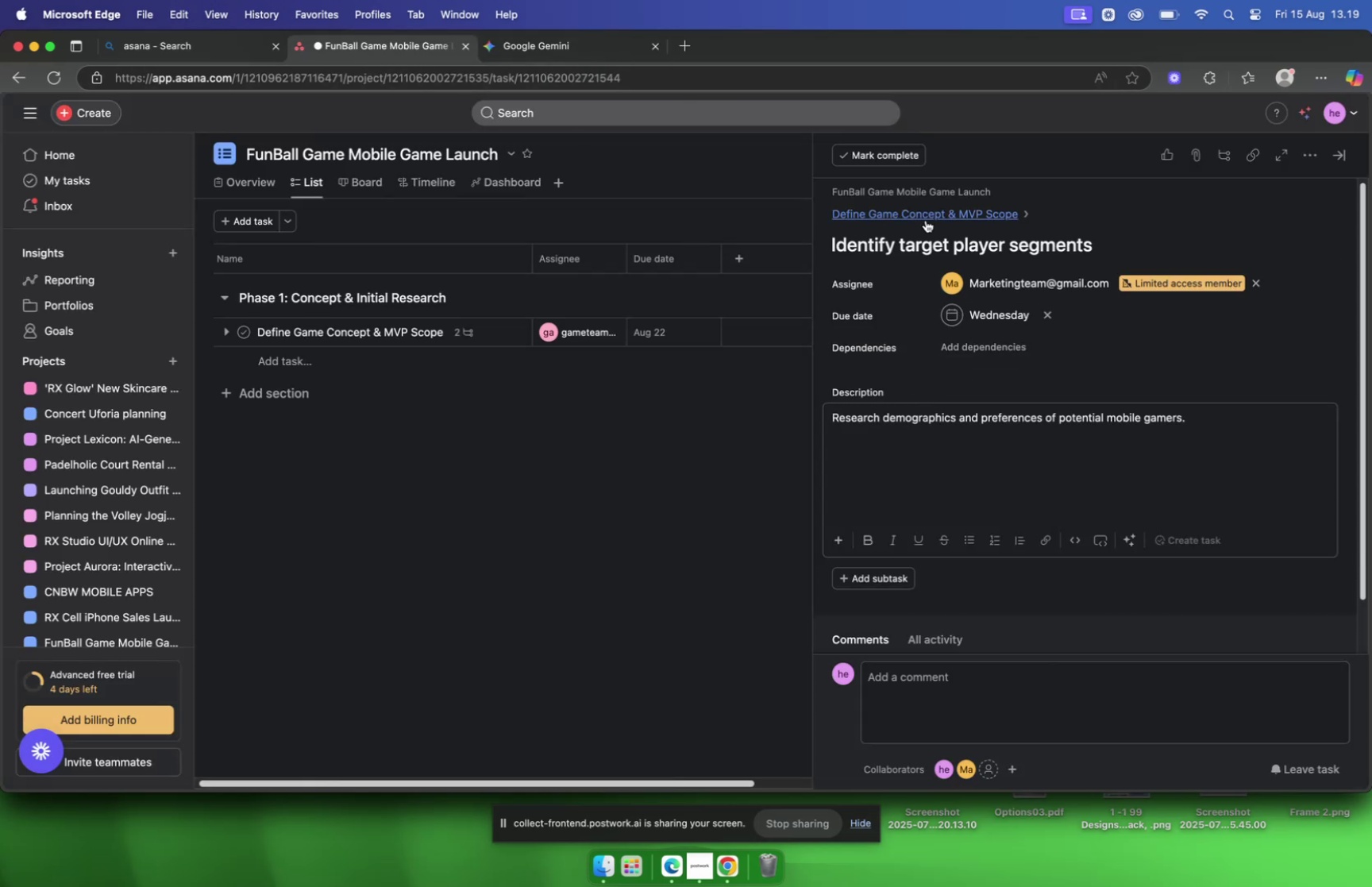 
left_click([925, 220])
 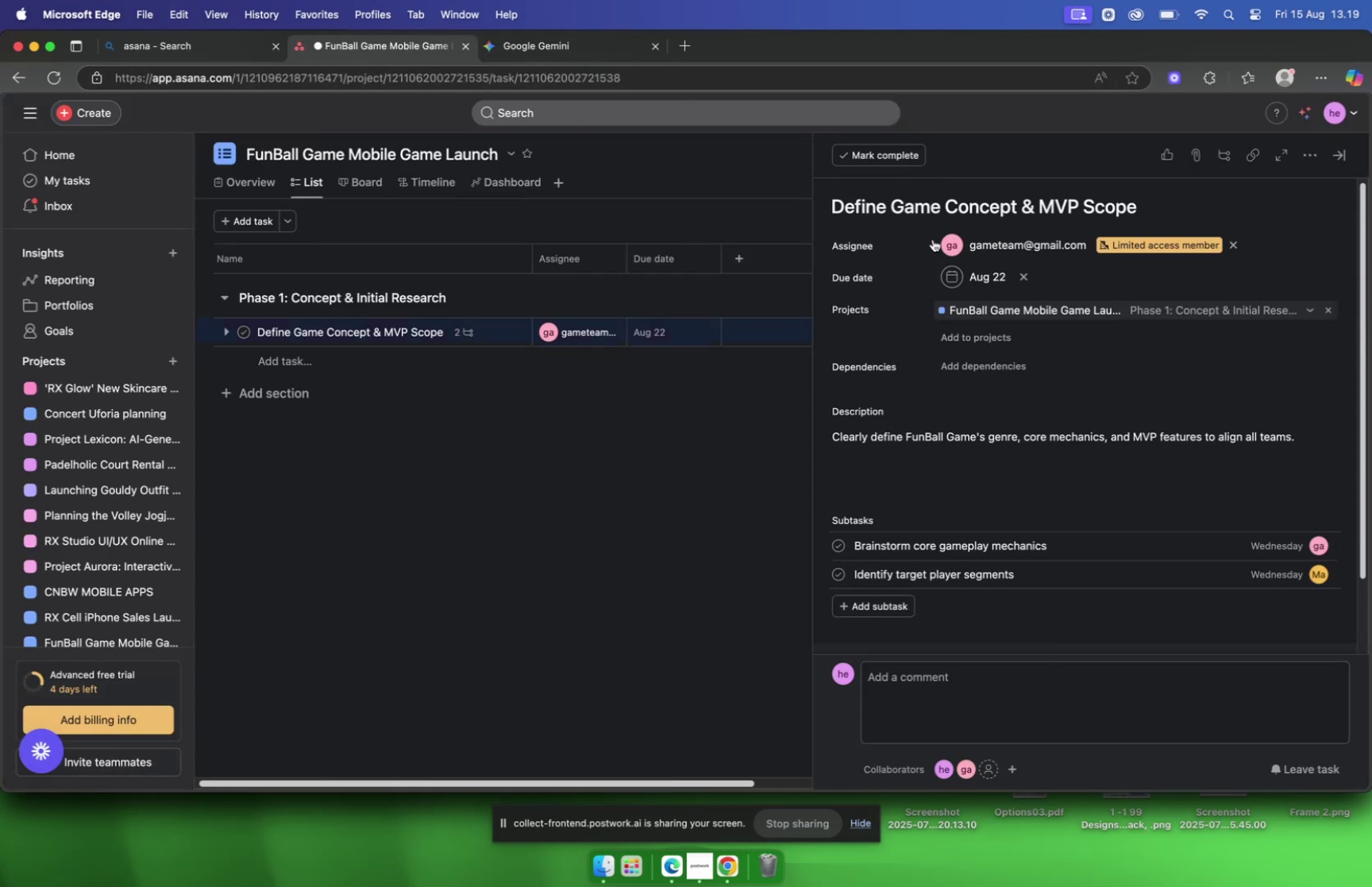 
scroll: coordinate [972, 327], scroll_direction: down, amount: 6.0
 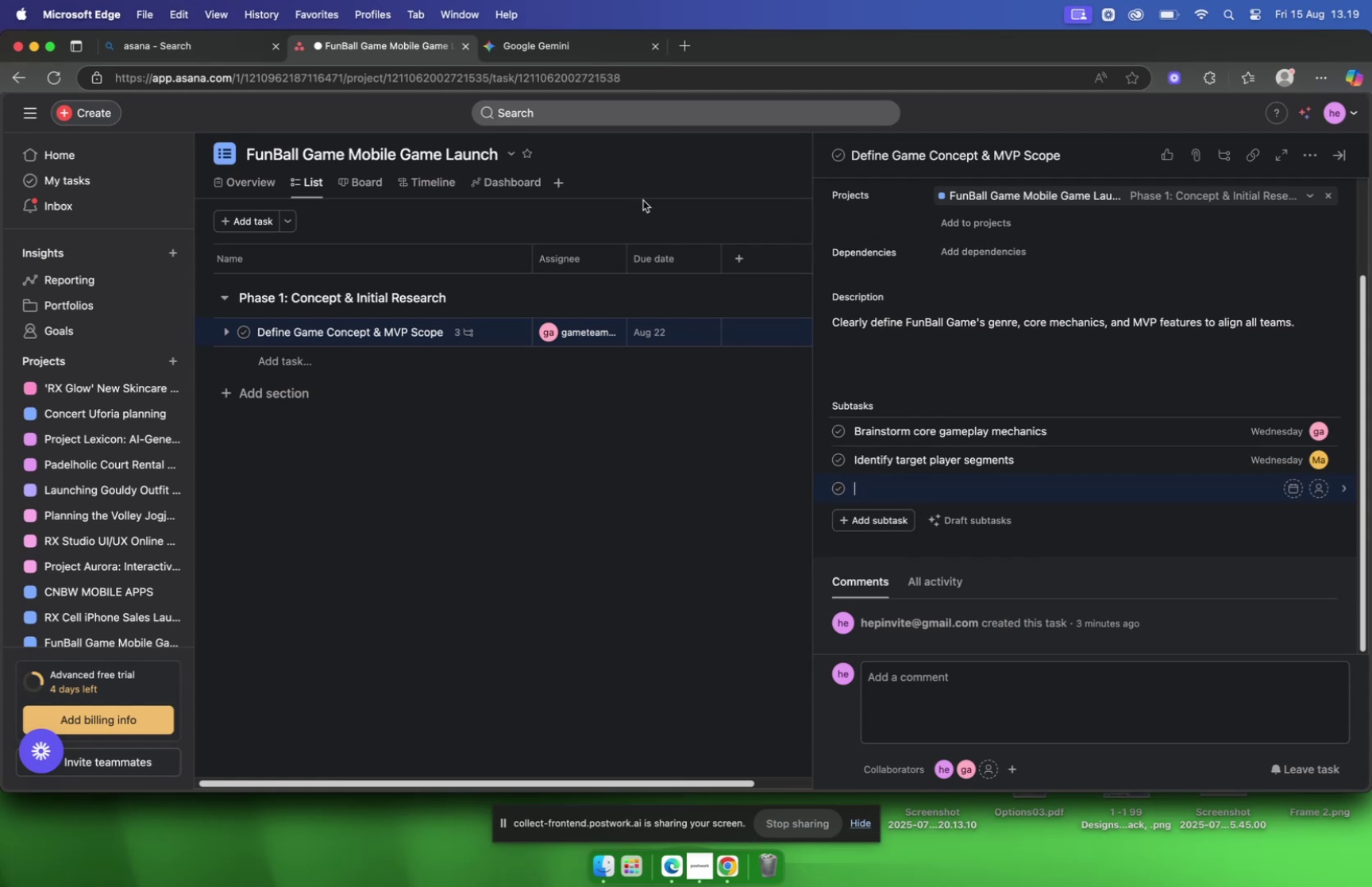 
left_click([565, 49])
 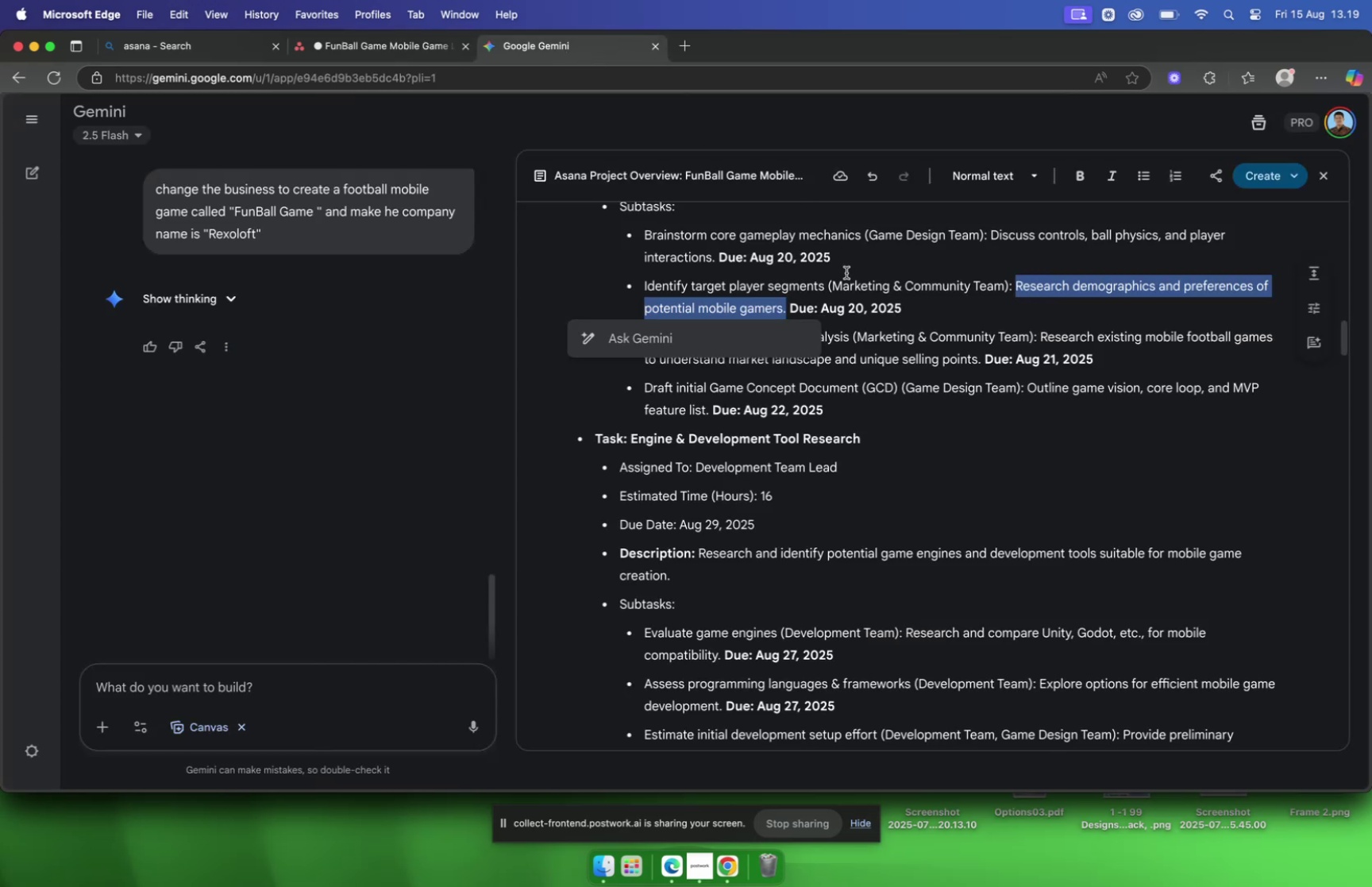 
left_click([847, 273])
 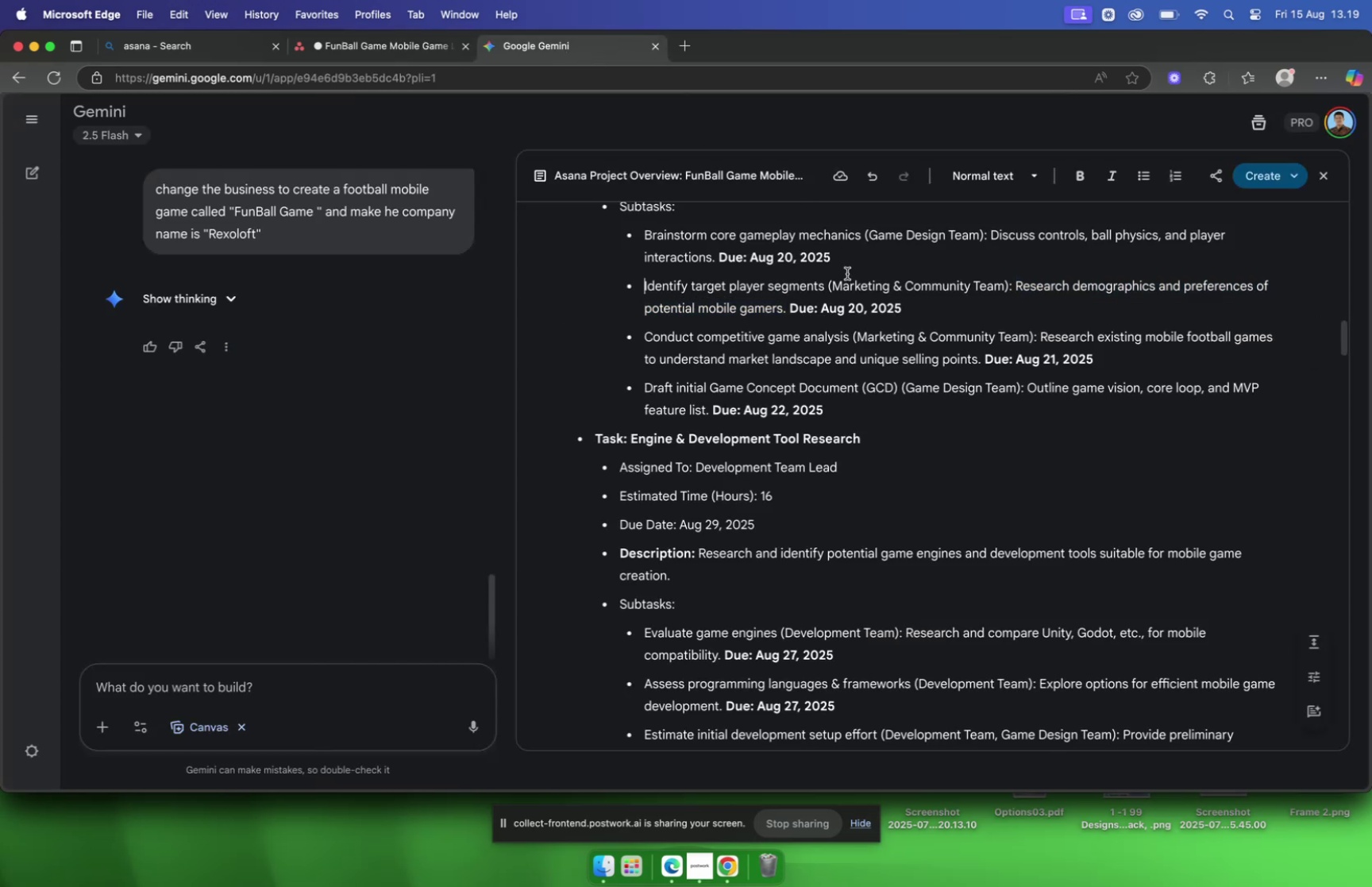 
scroll: coordinate [846, 272], scroll_direction: down, amount: 4.0
 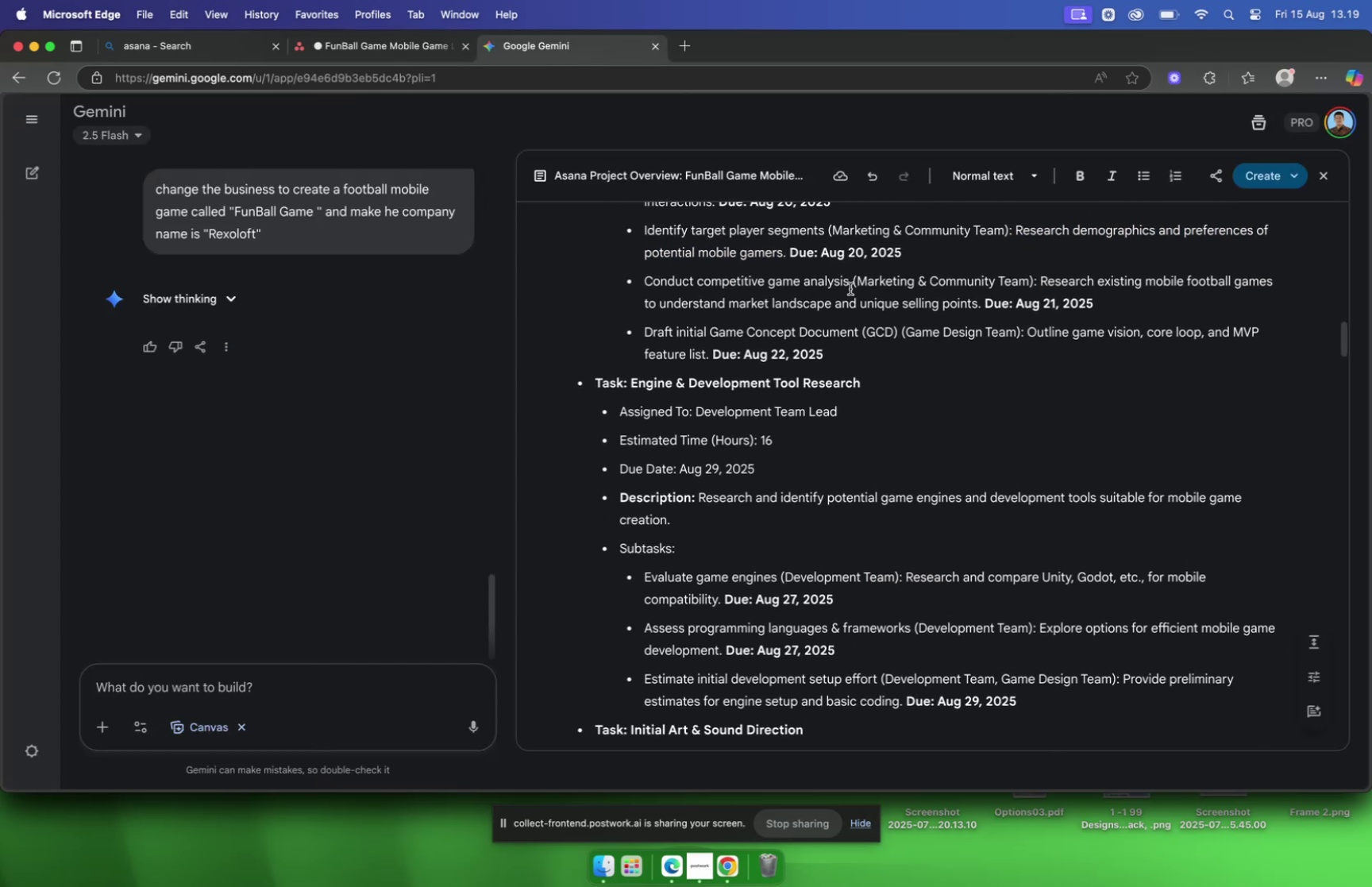 
left_click_drag(start_coordinate=[850, 287], to_coordinate=[648, 289])
 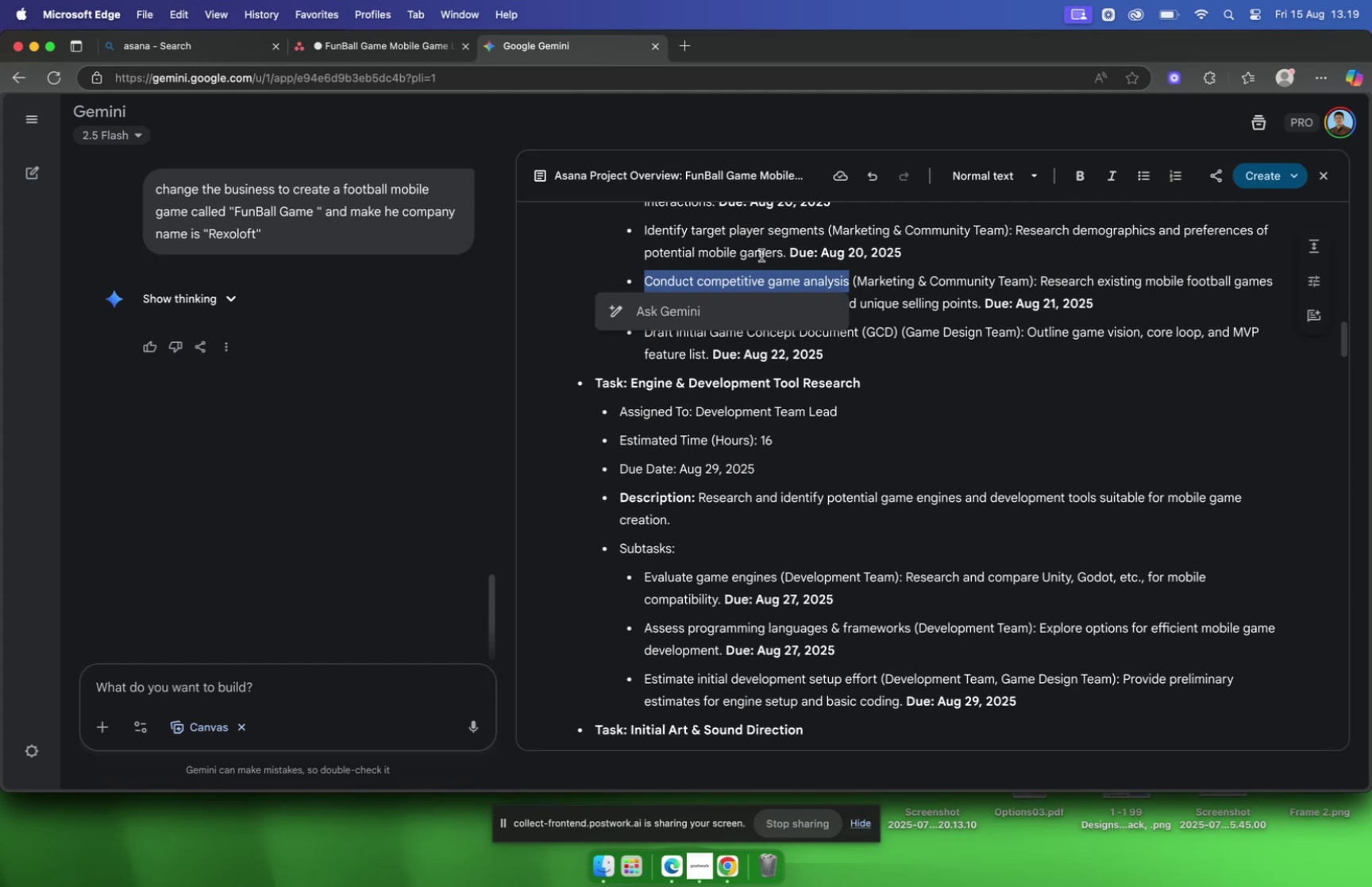 
key(Meta+C)
 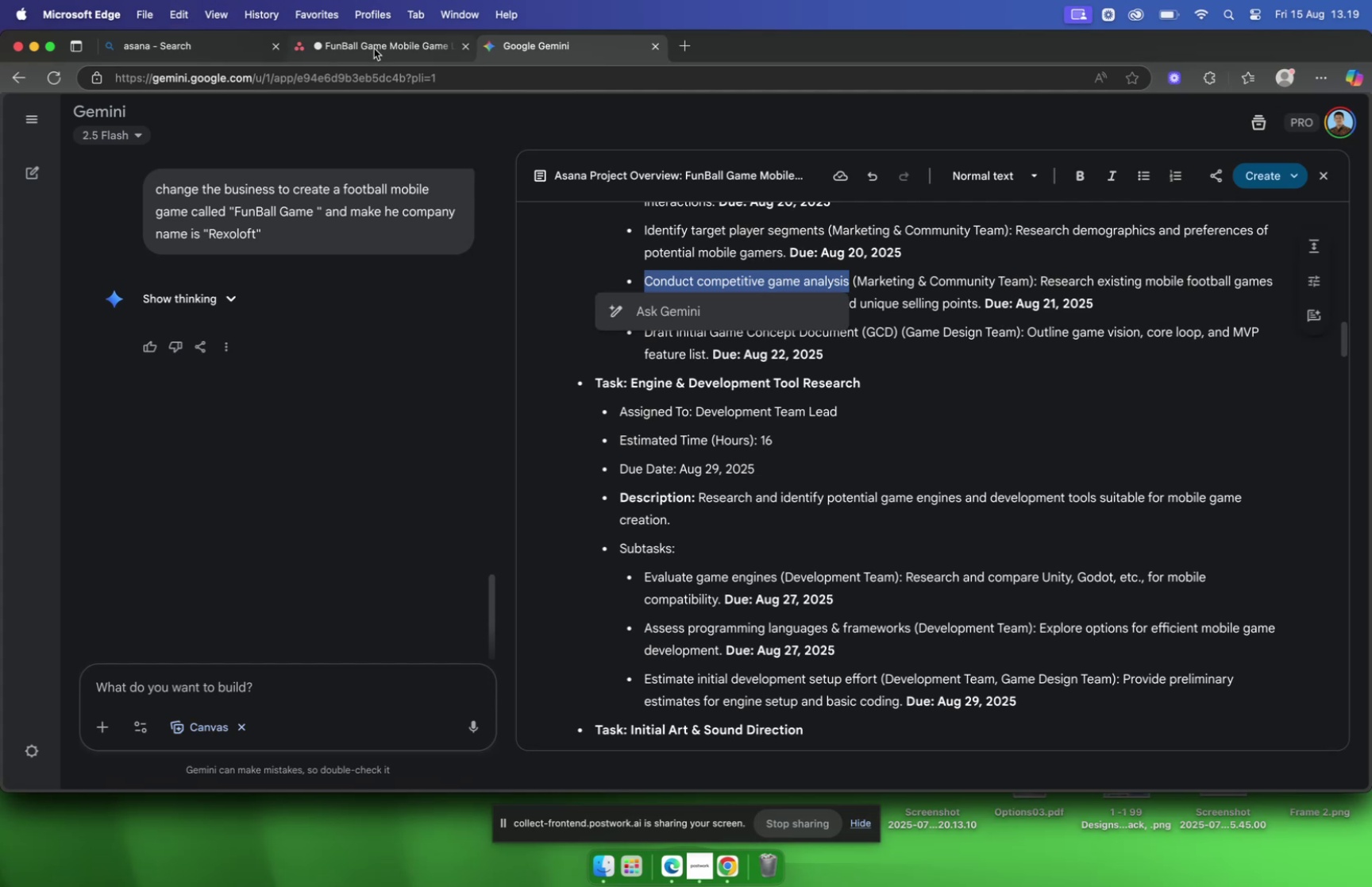 
left_click([374, 48])
 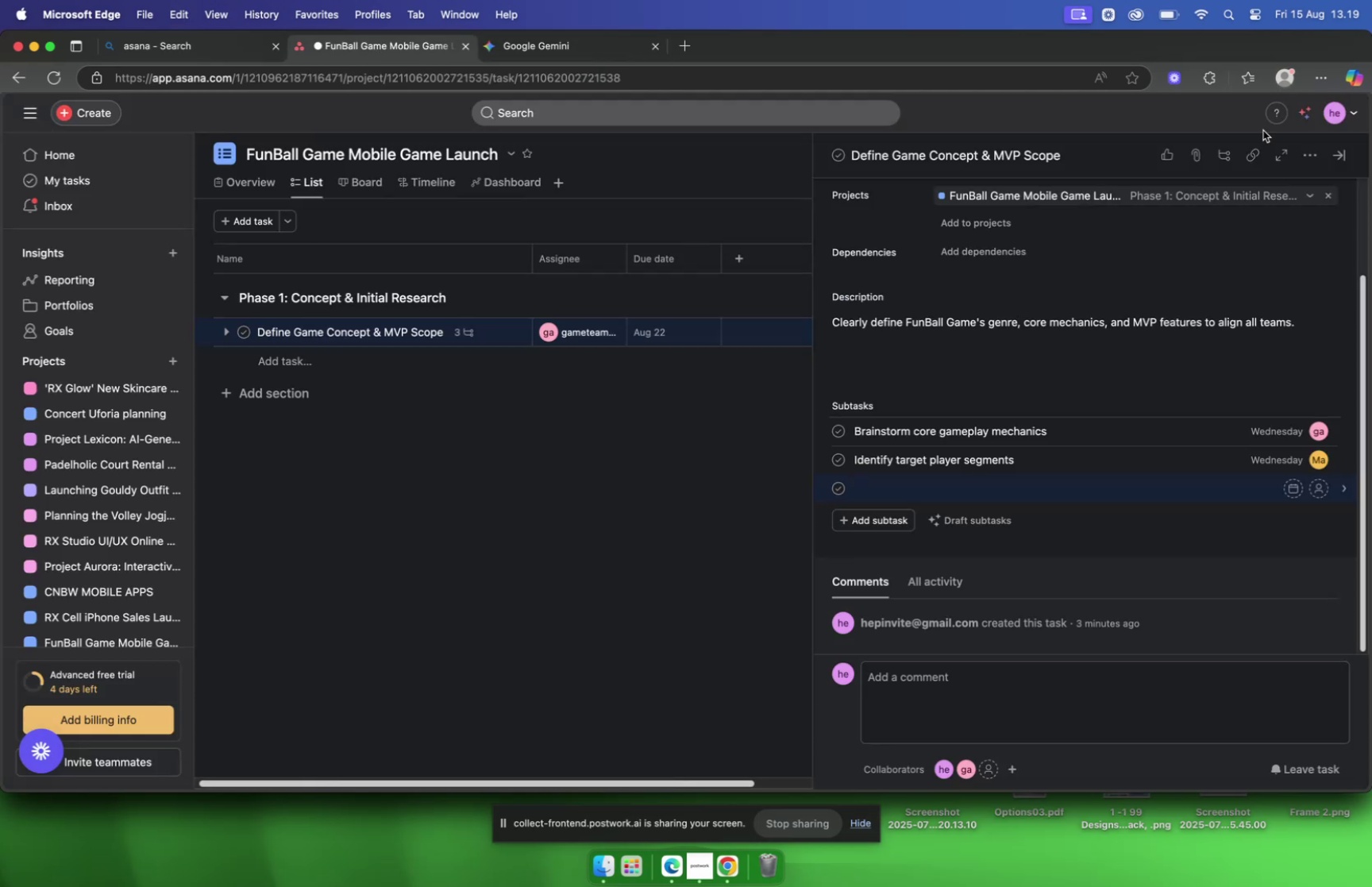 
key(Meta+V)
 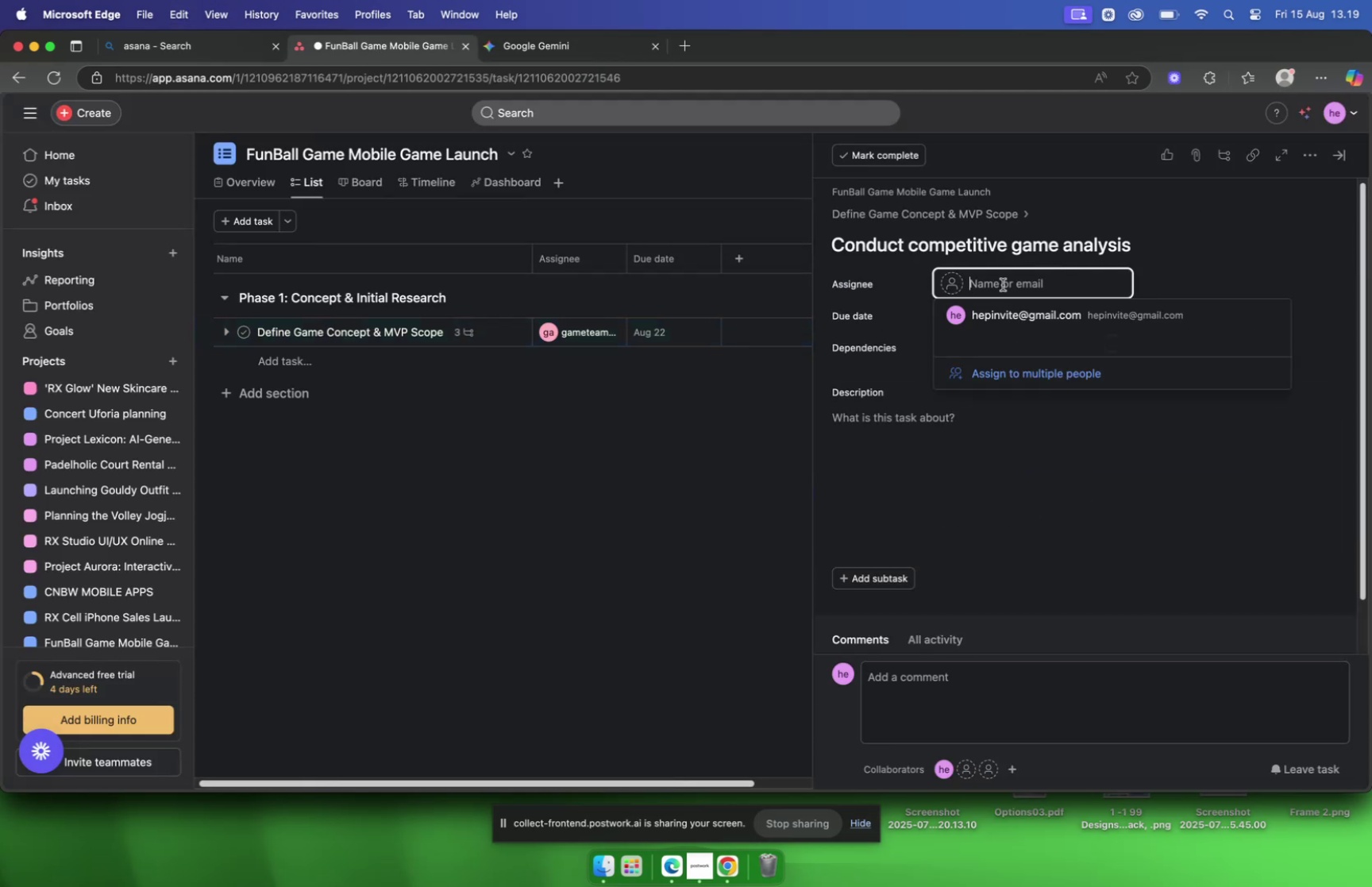 
type(mar)
 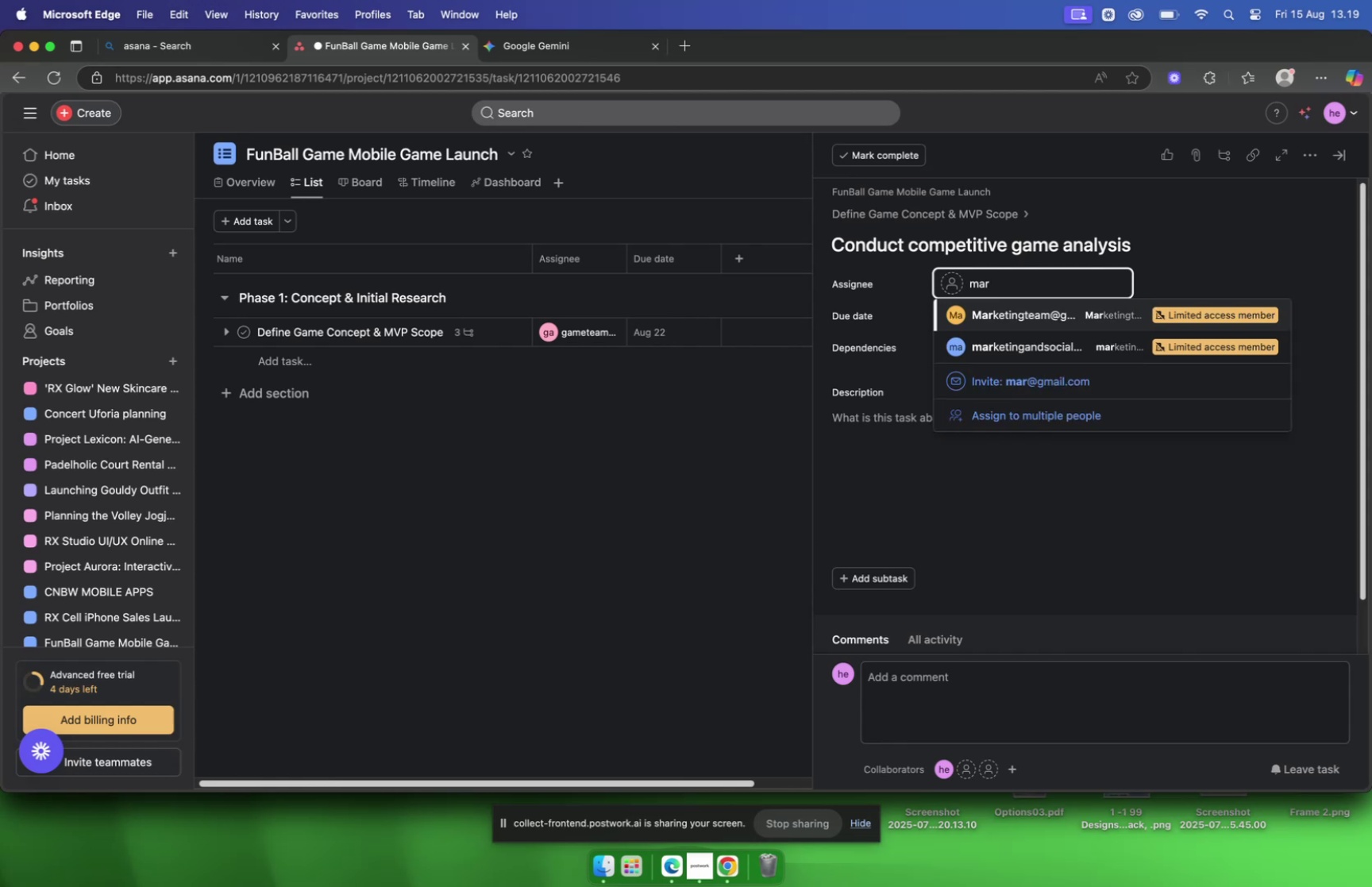 
key(Enter)
 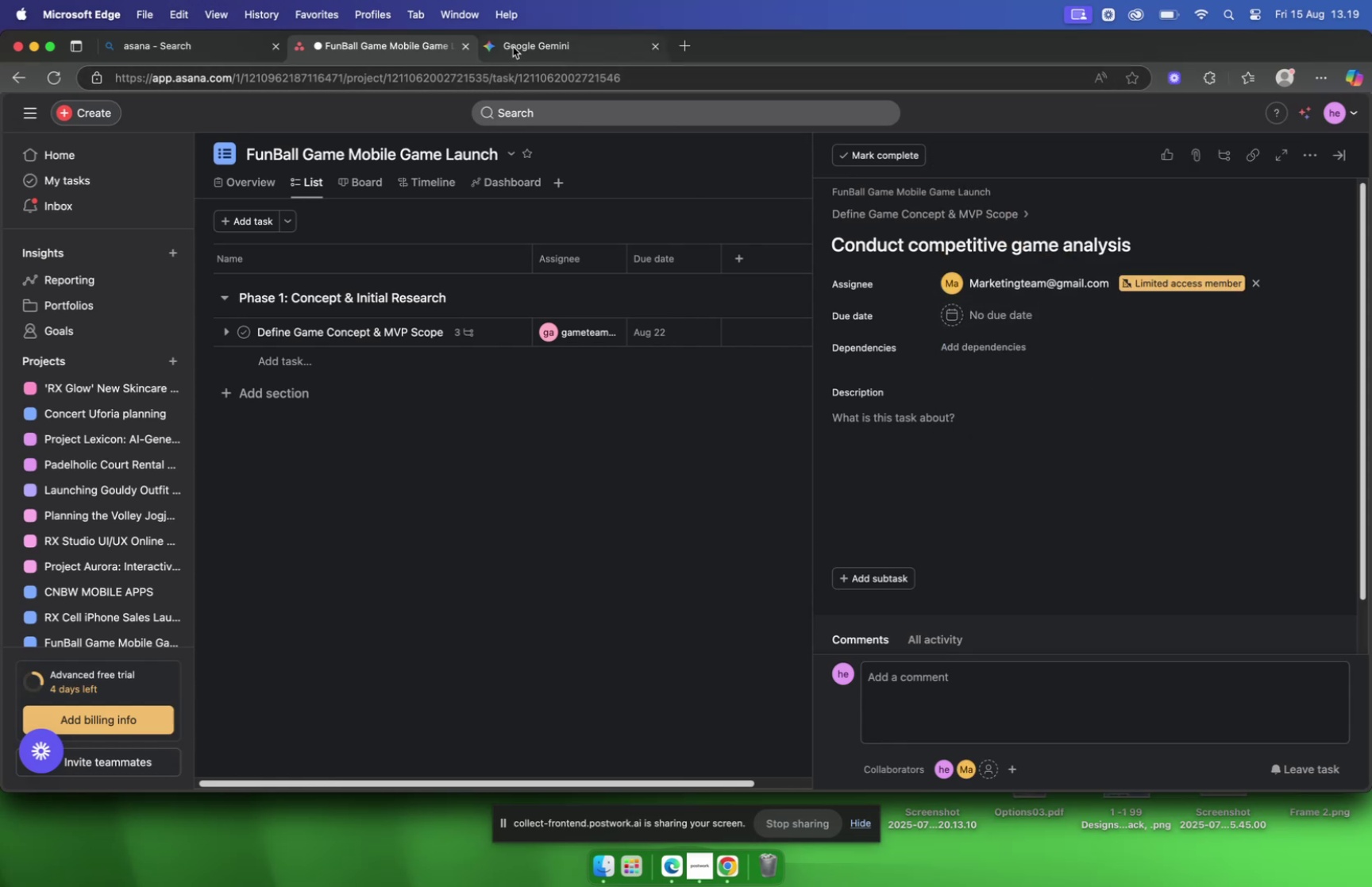 
wait(6.43)
 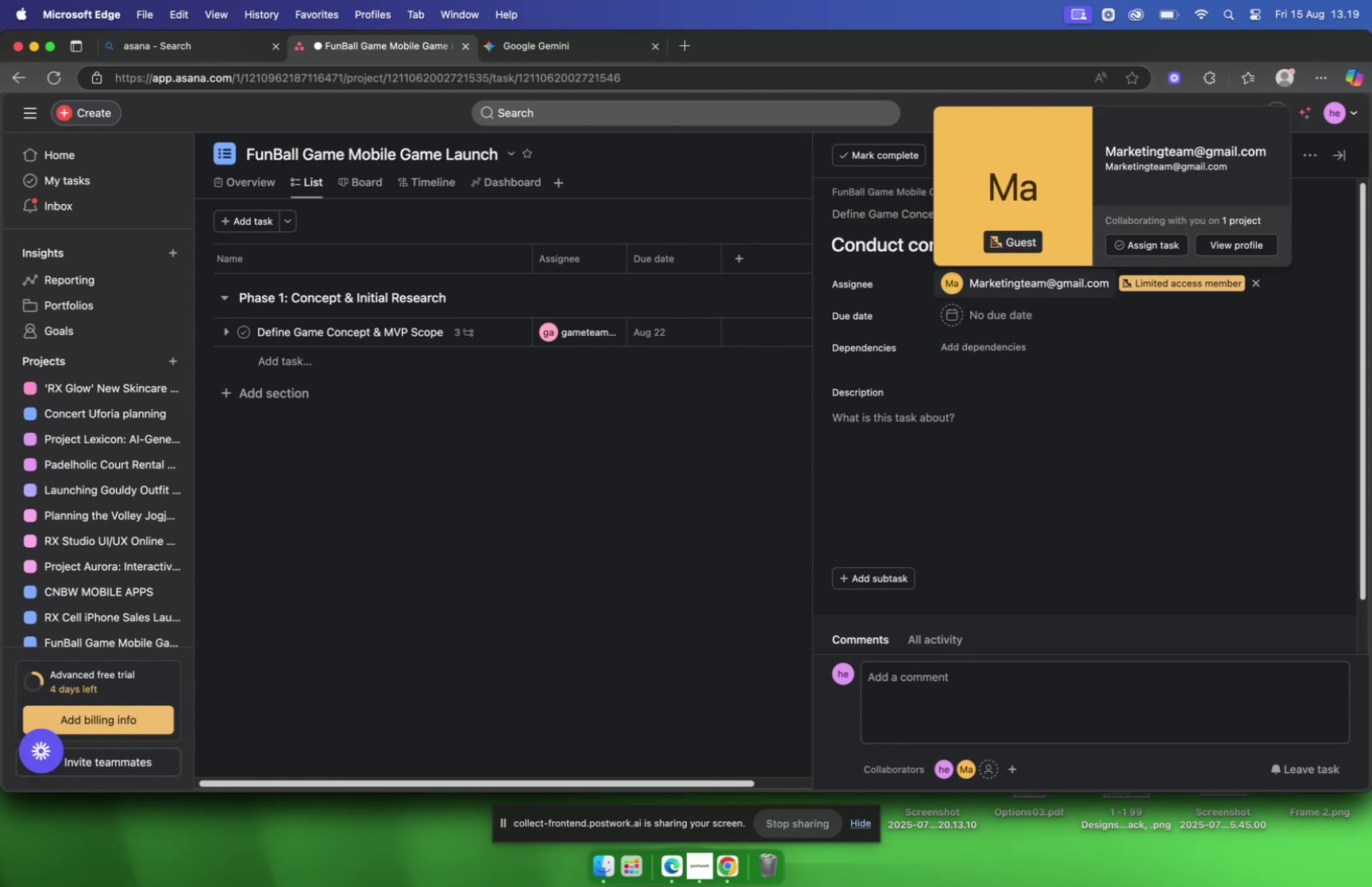 
left_click([1016, 292])
 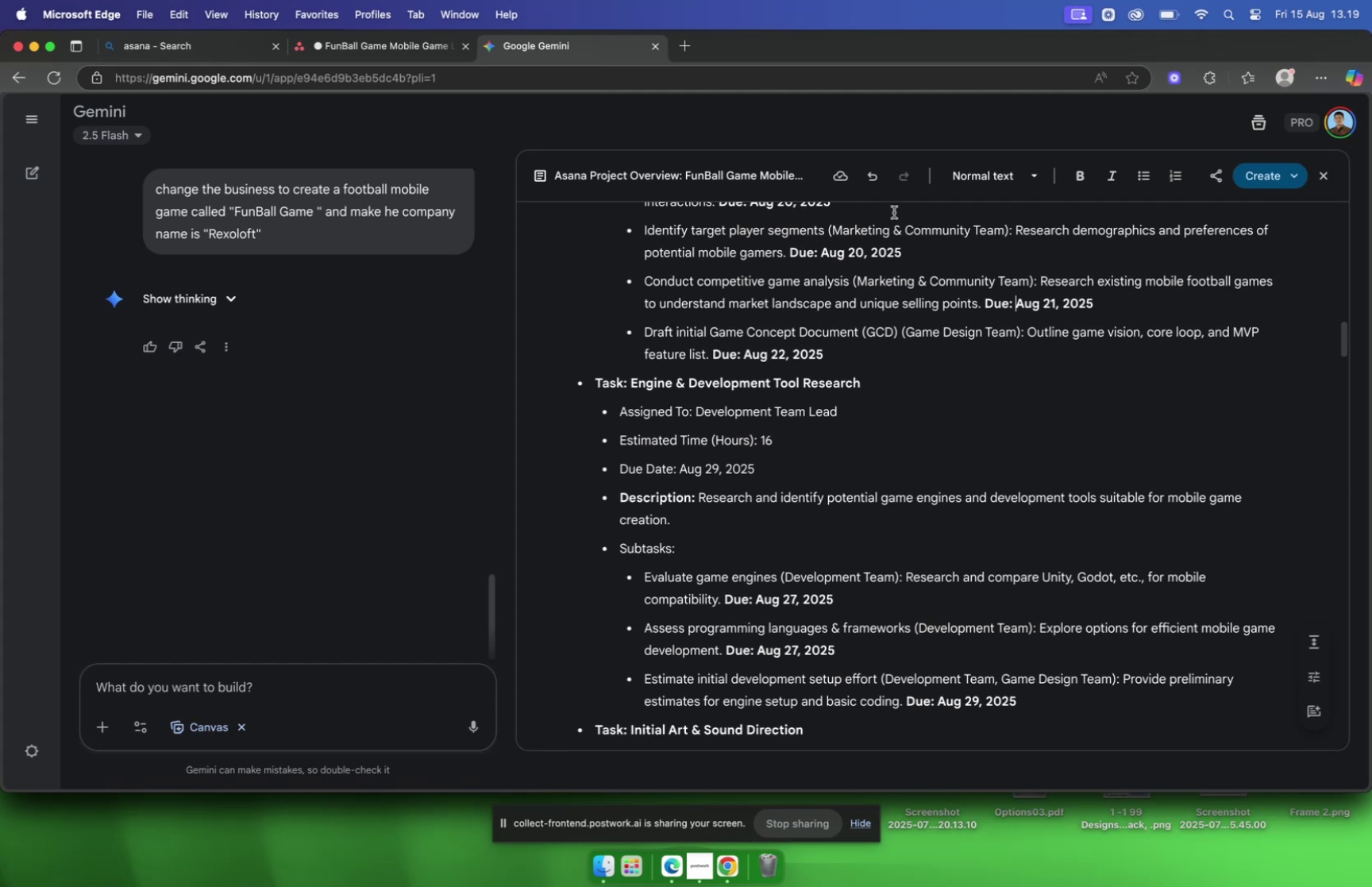 
wait(5.72)
 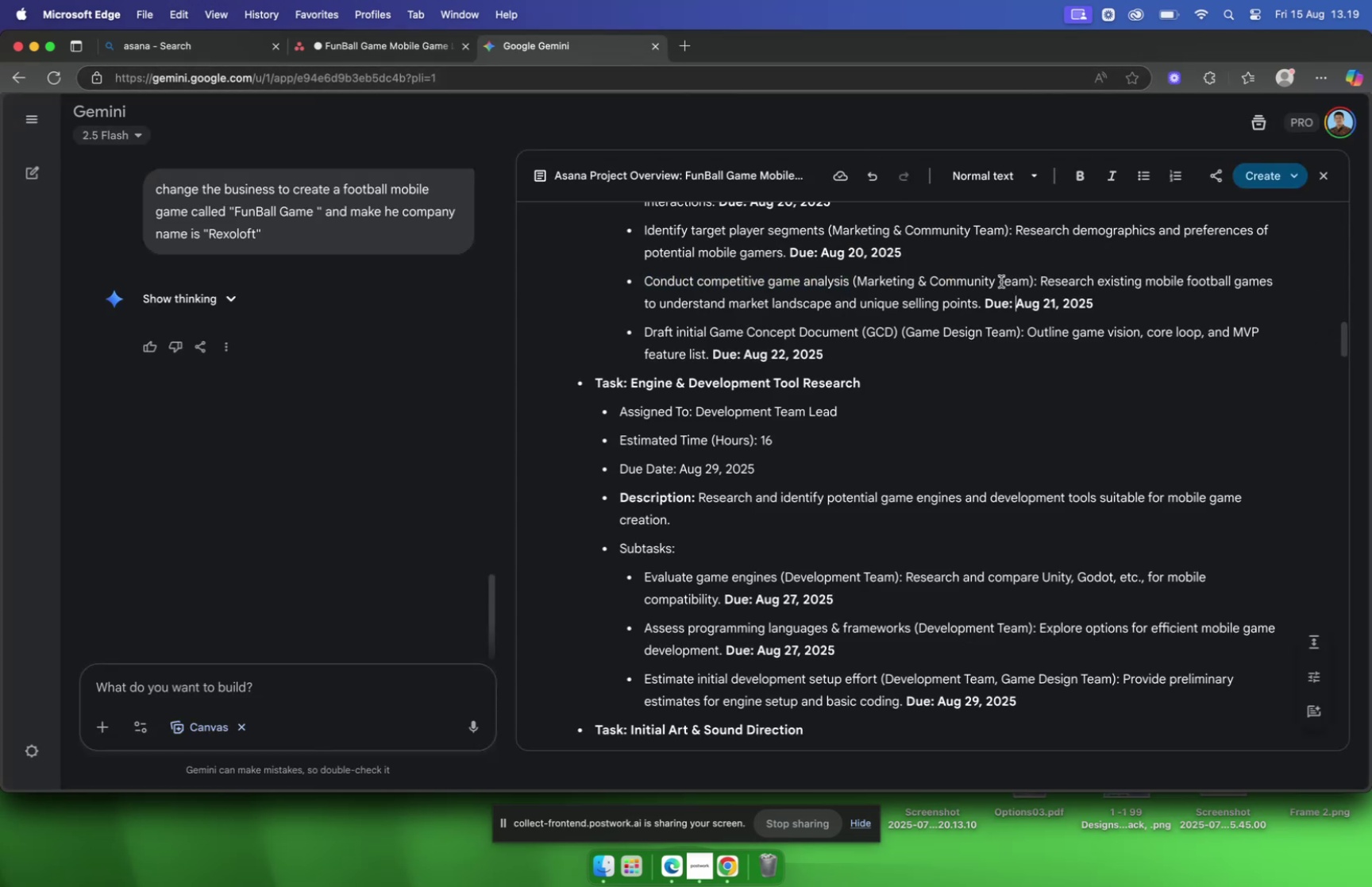 
left_click([339, 48])
 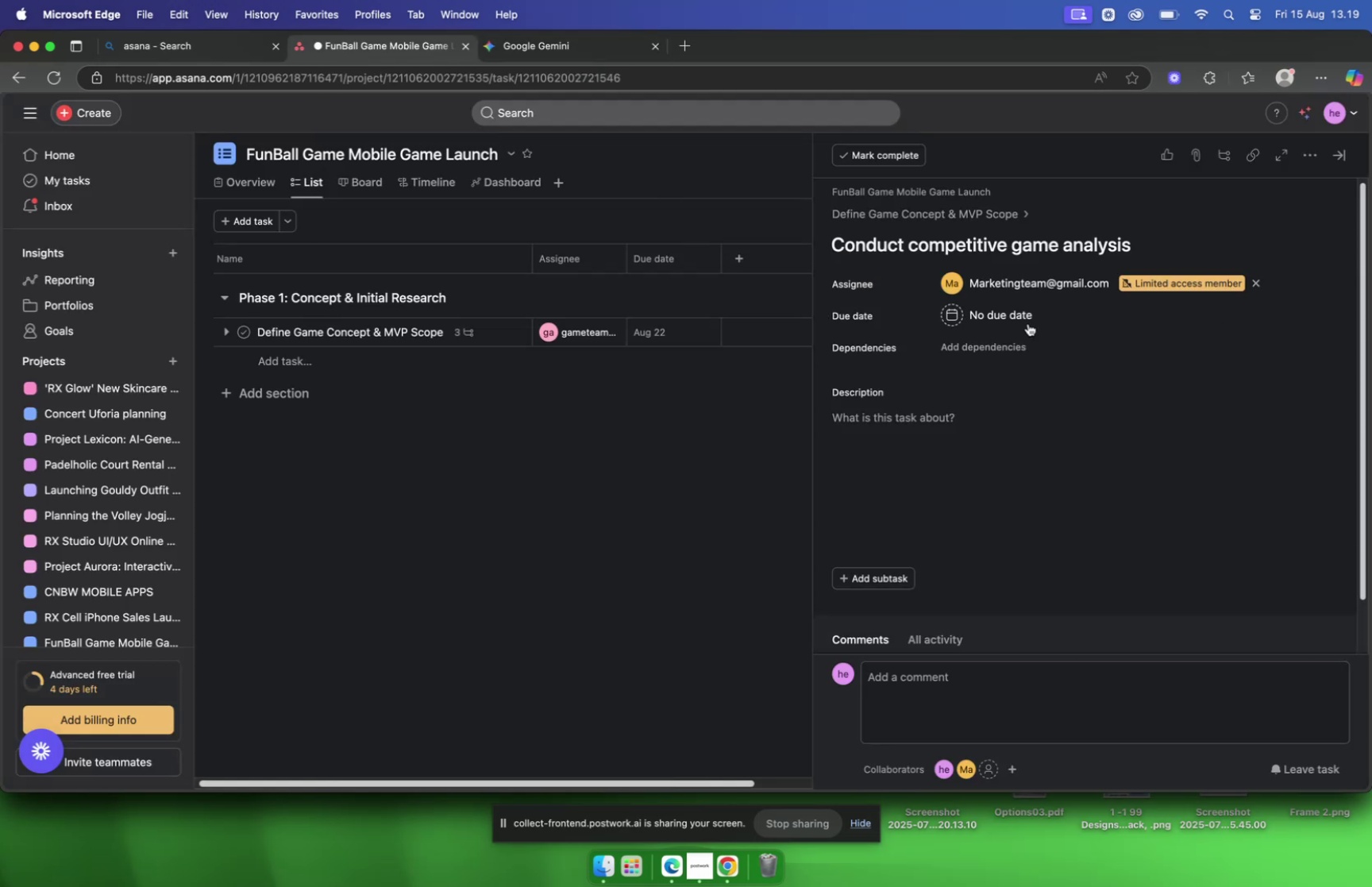 
left_click([974, 316])
 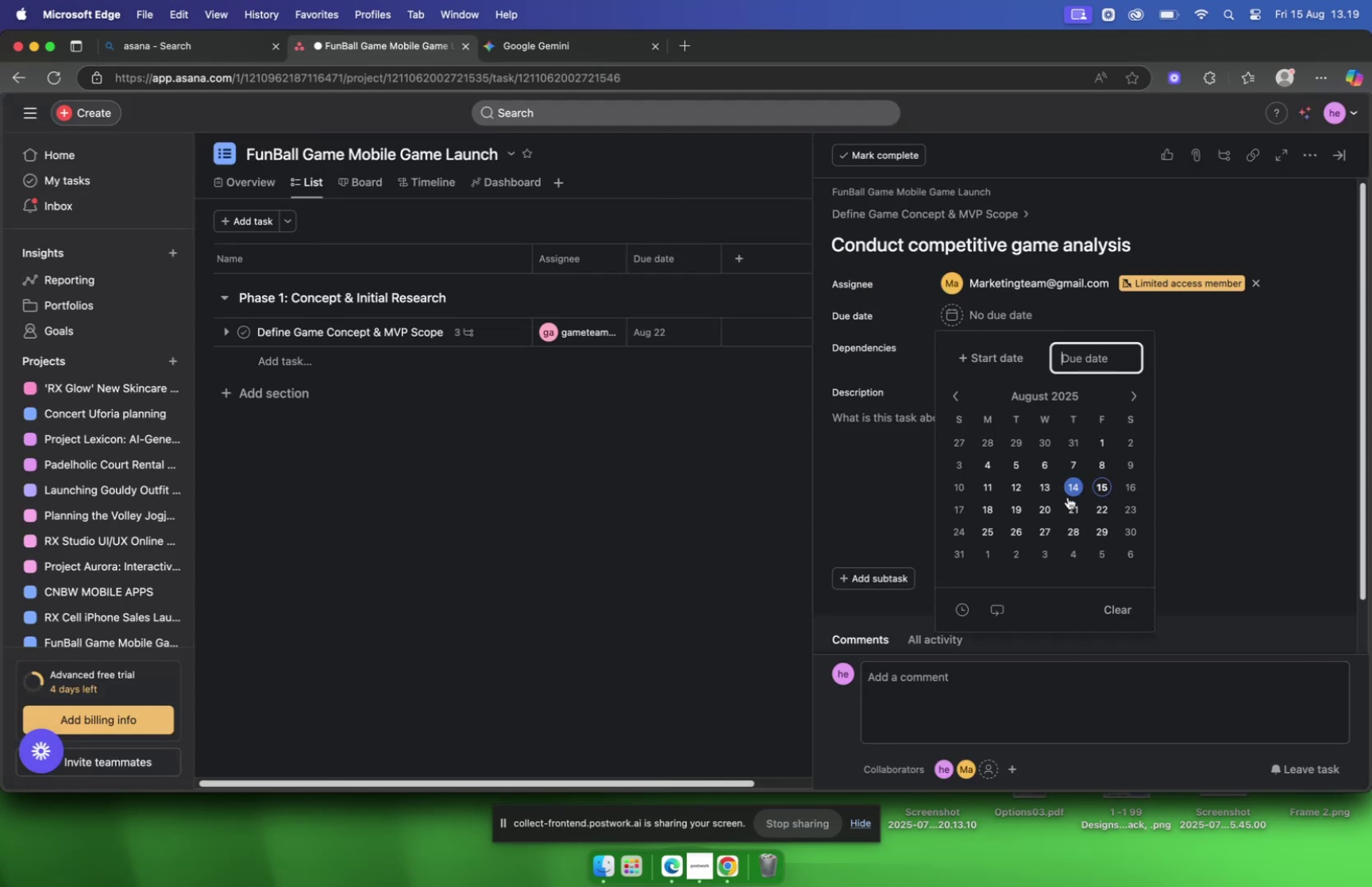 
left_click([1070, 507])
 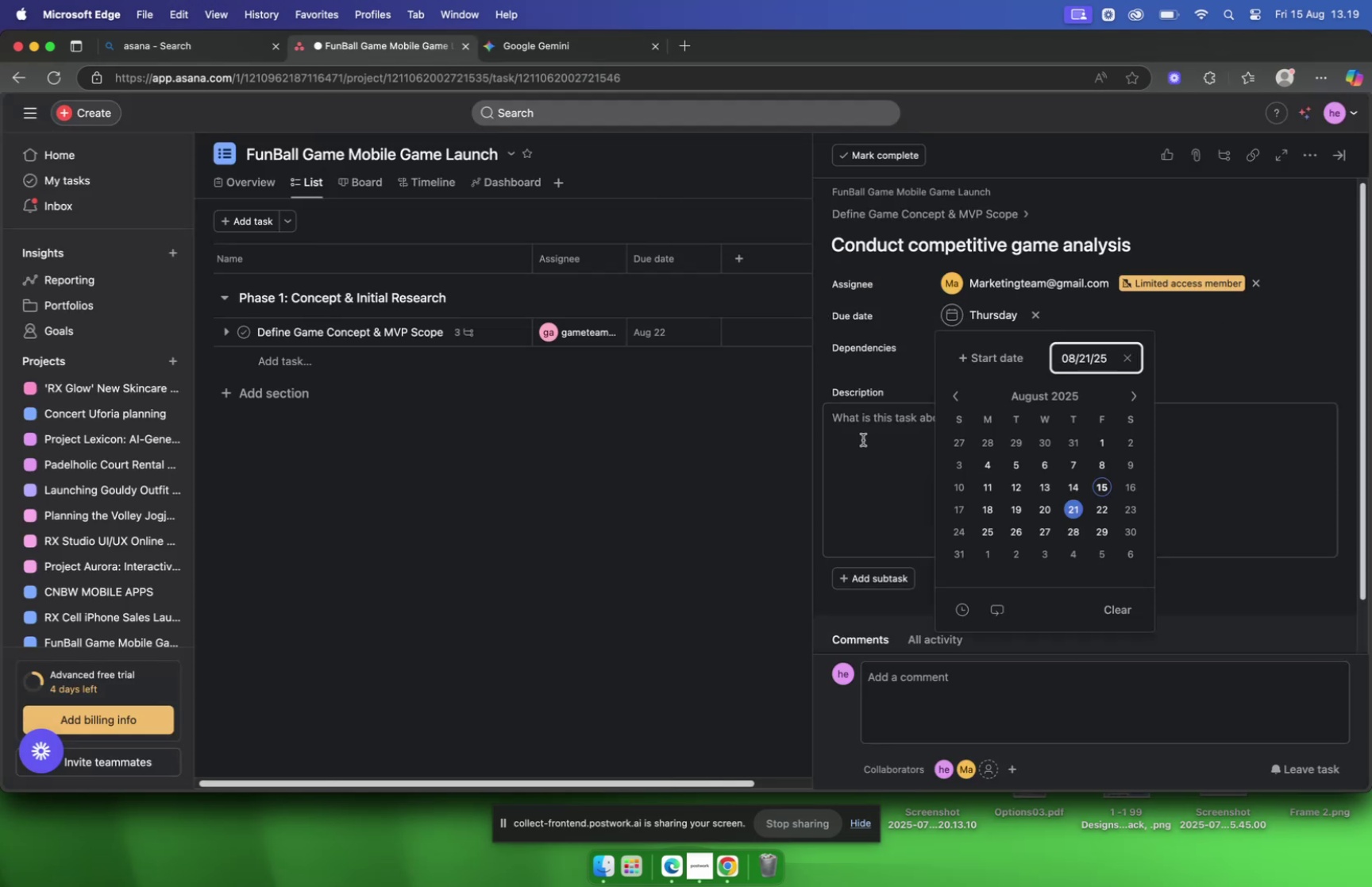 
left_click([863, 439])
 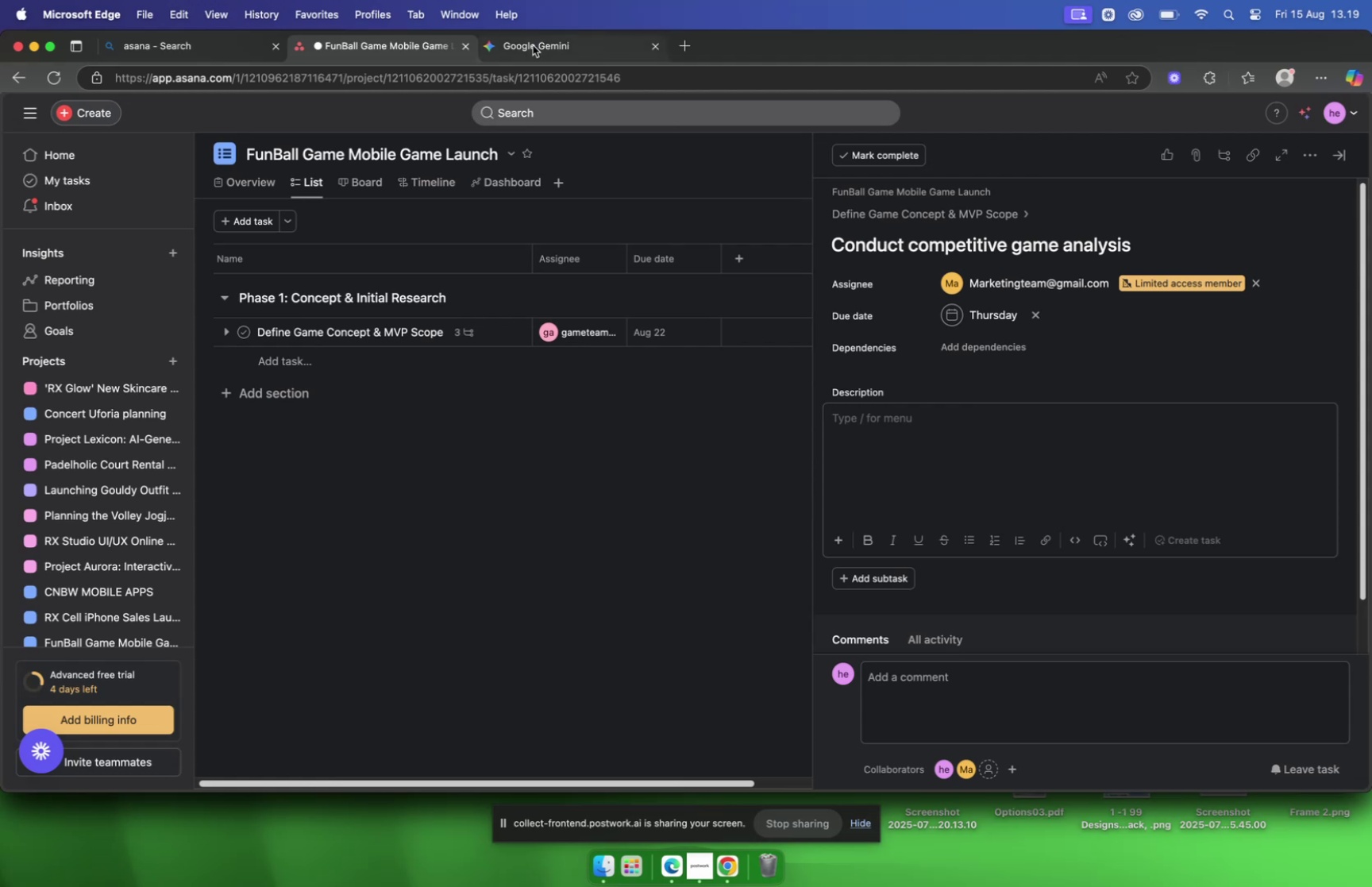 
left_click([533, 45])
 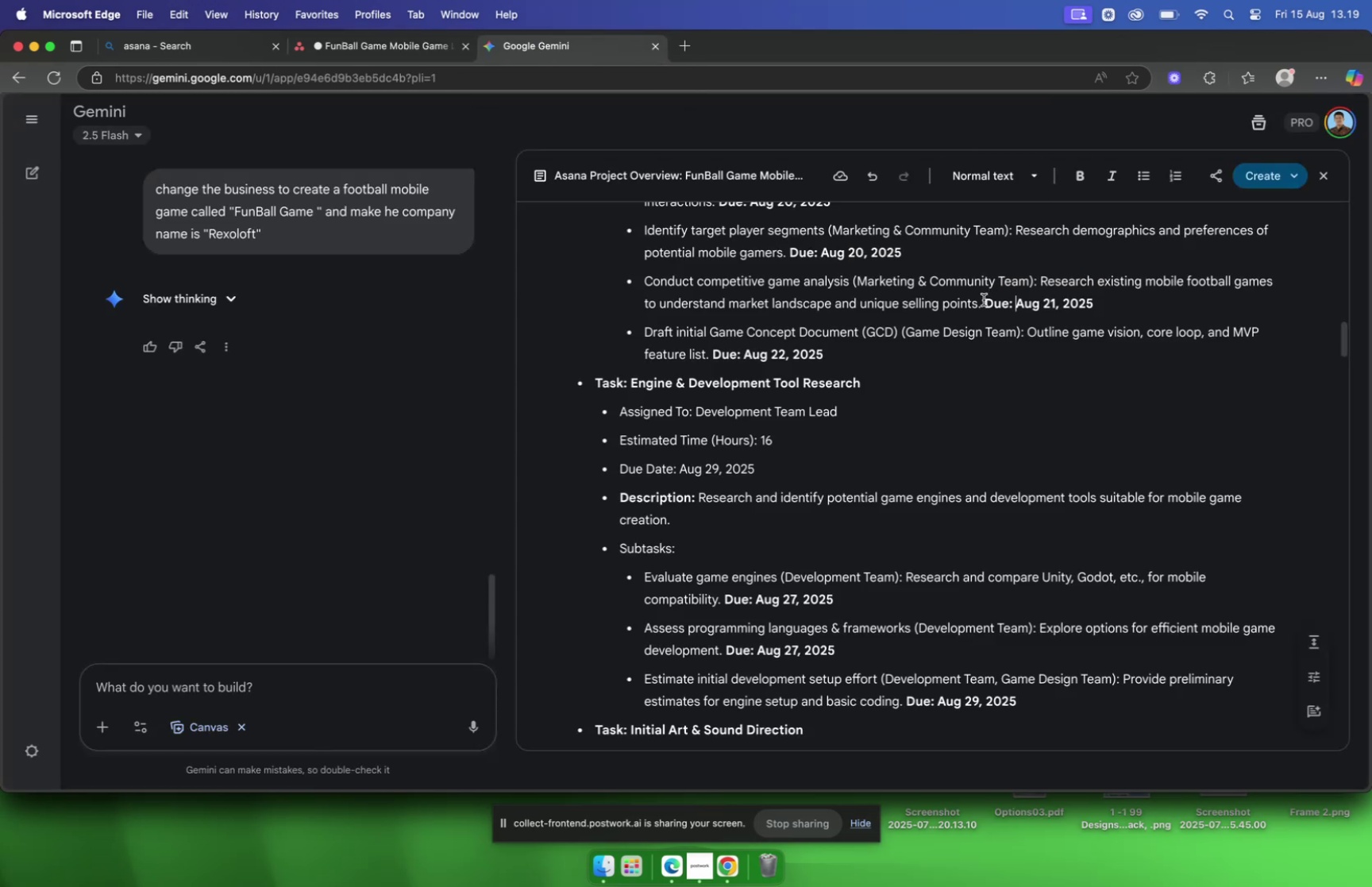 
left_click_drag(start_coordinate=[983, 304], to_coordinate=[1041, 290])
 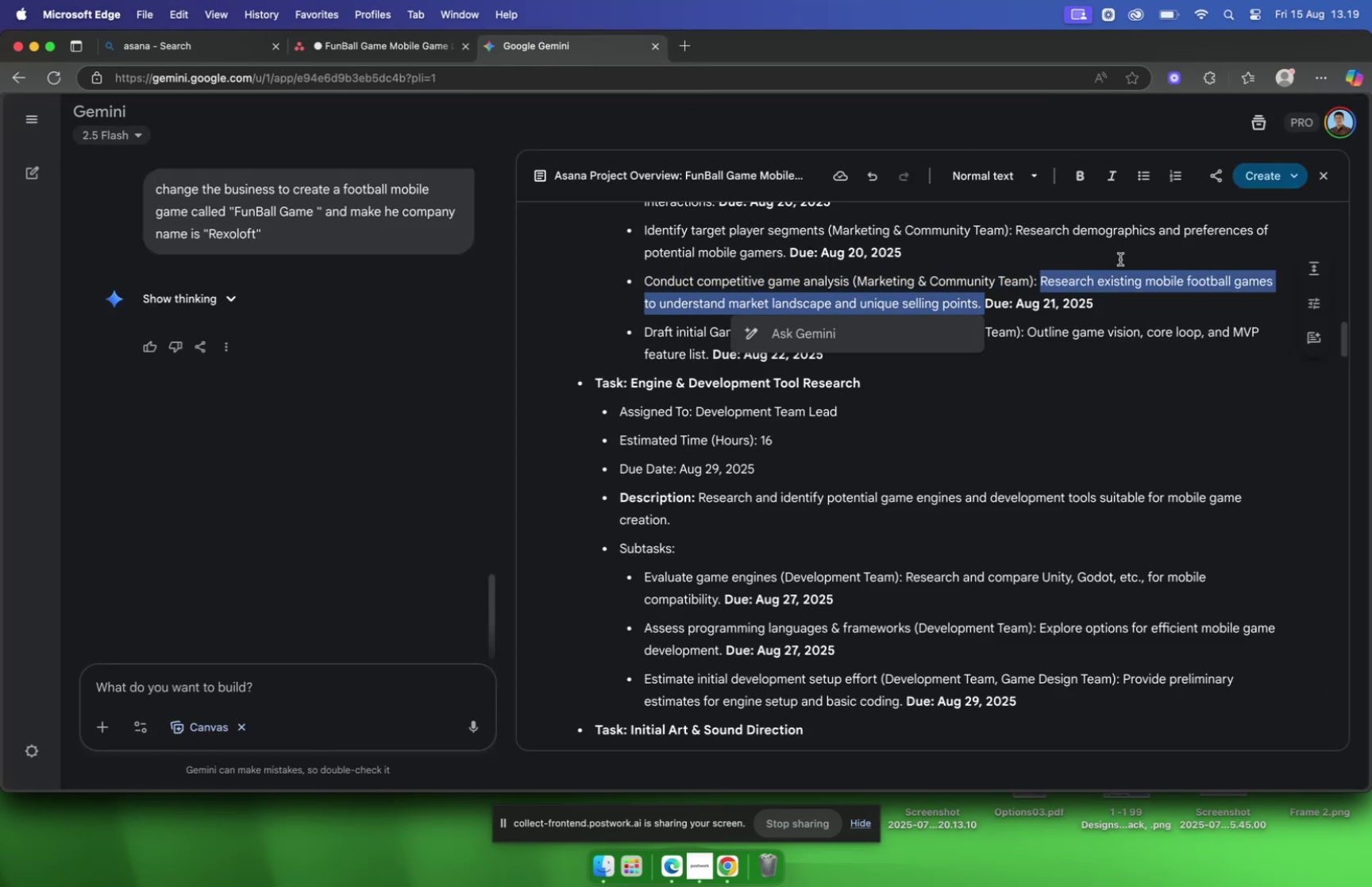 
key(Meta+C)
 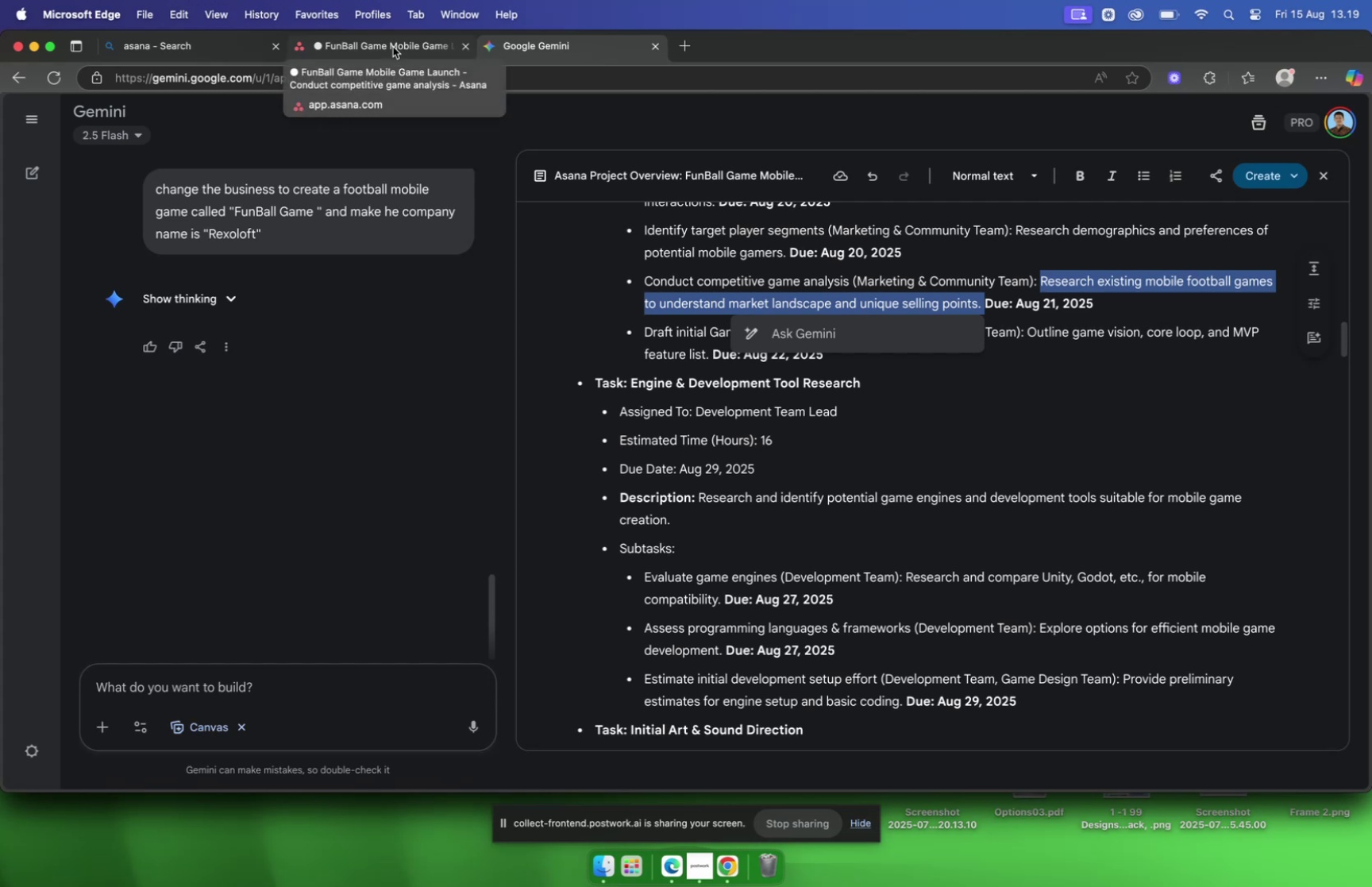 
left_click([393, 47])
 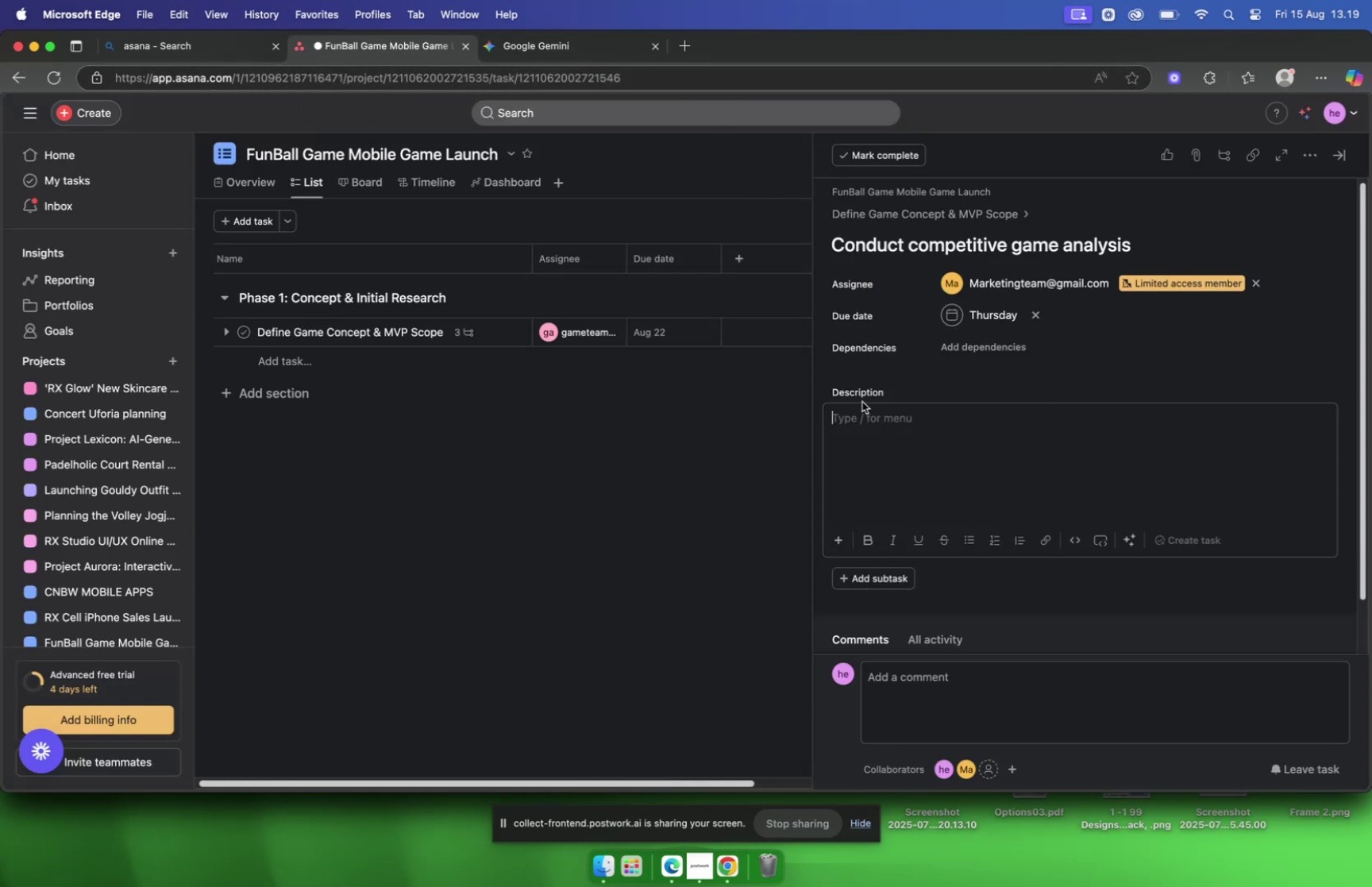 
left_click([866, 415])
 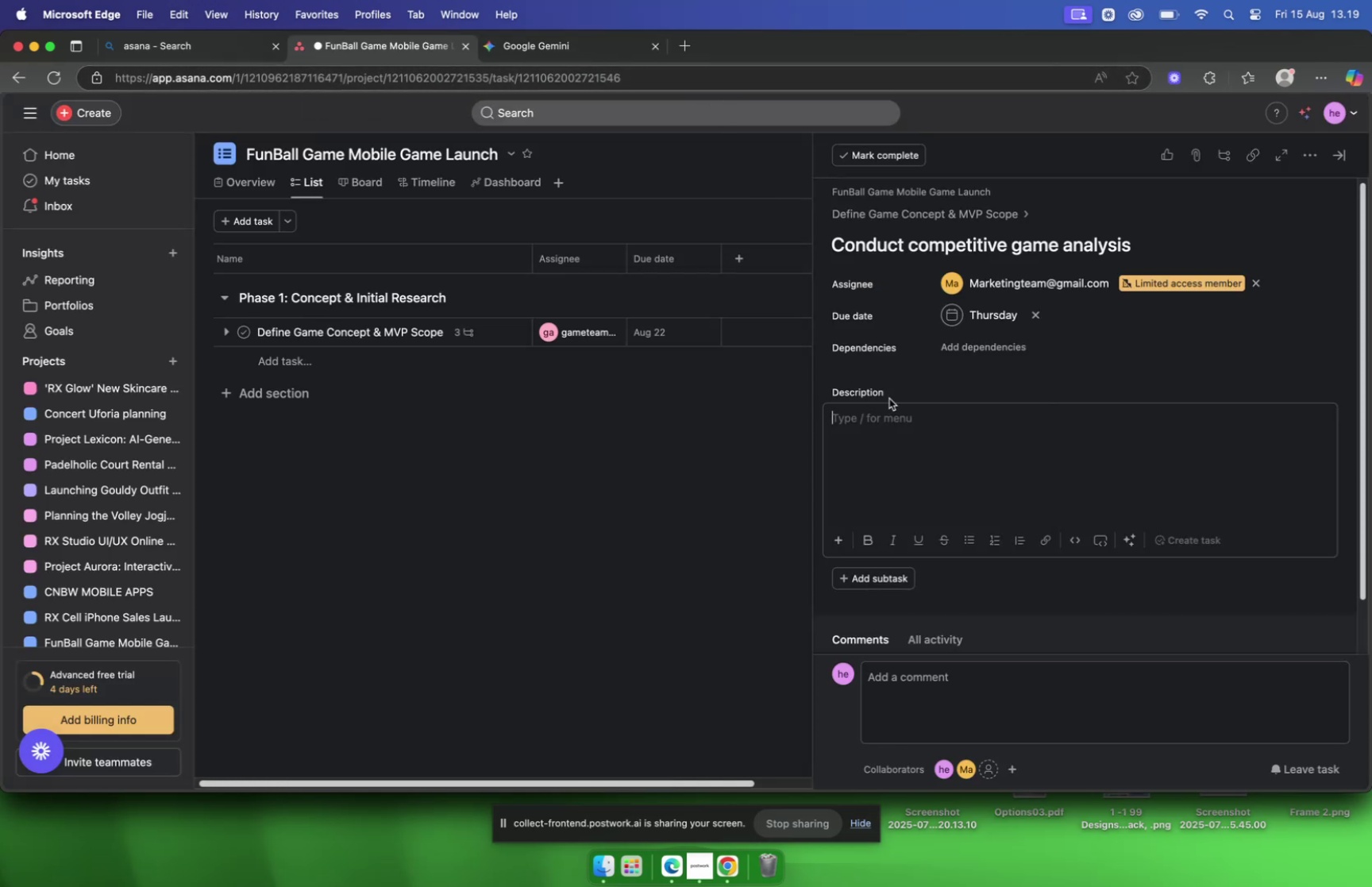 
key(Meta+V)
 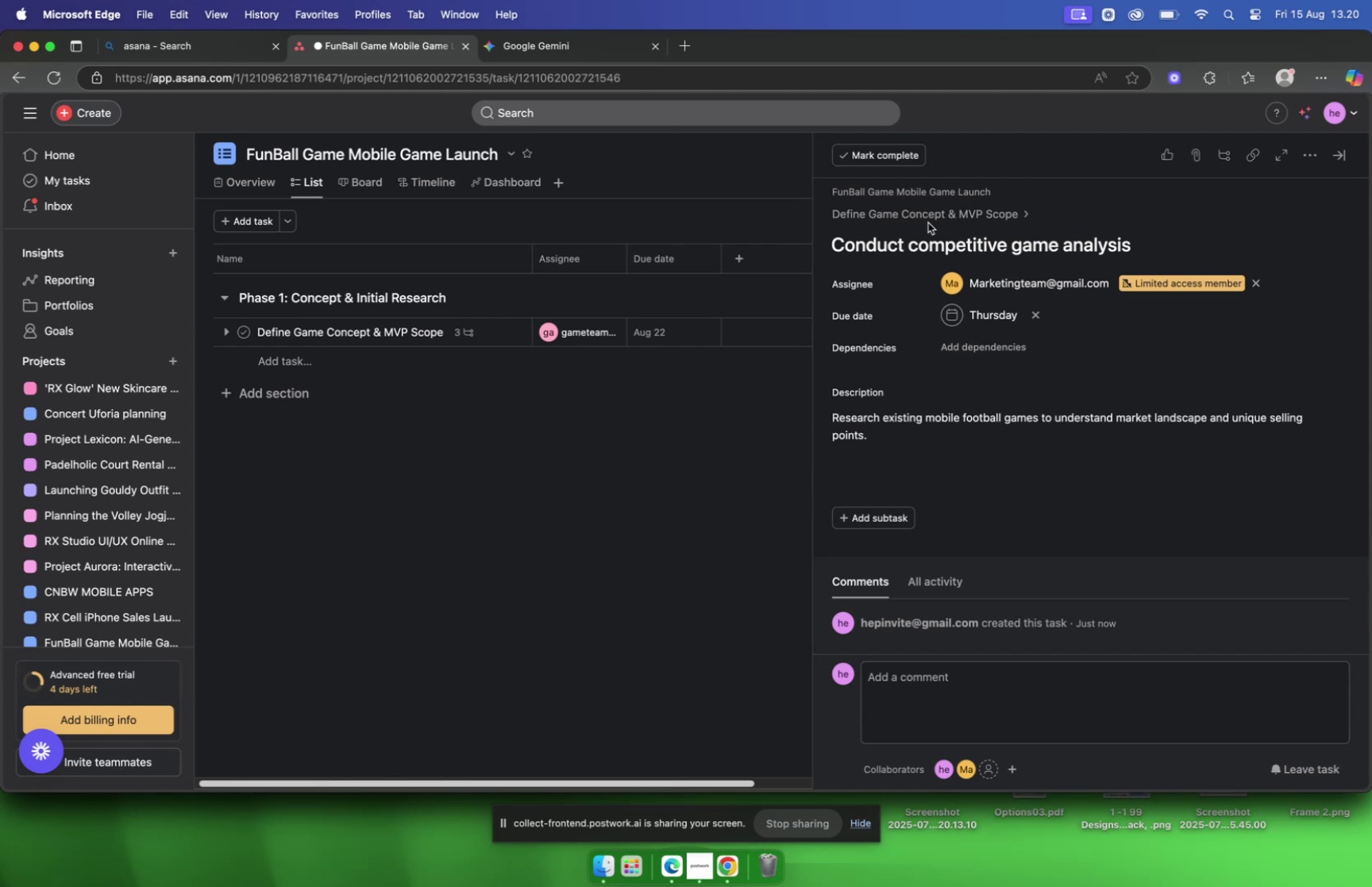 
wait(7.42)
 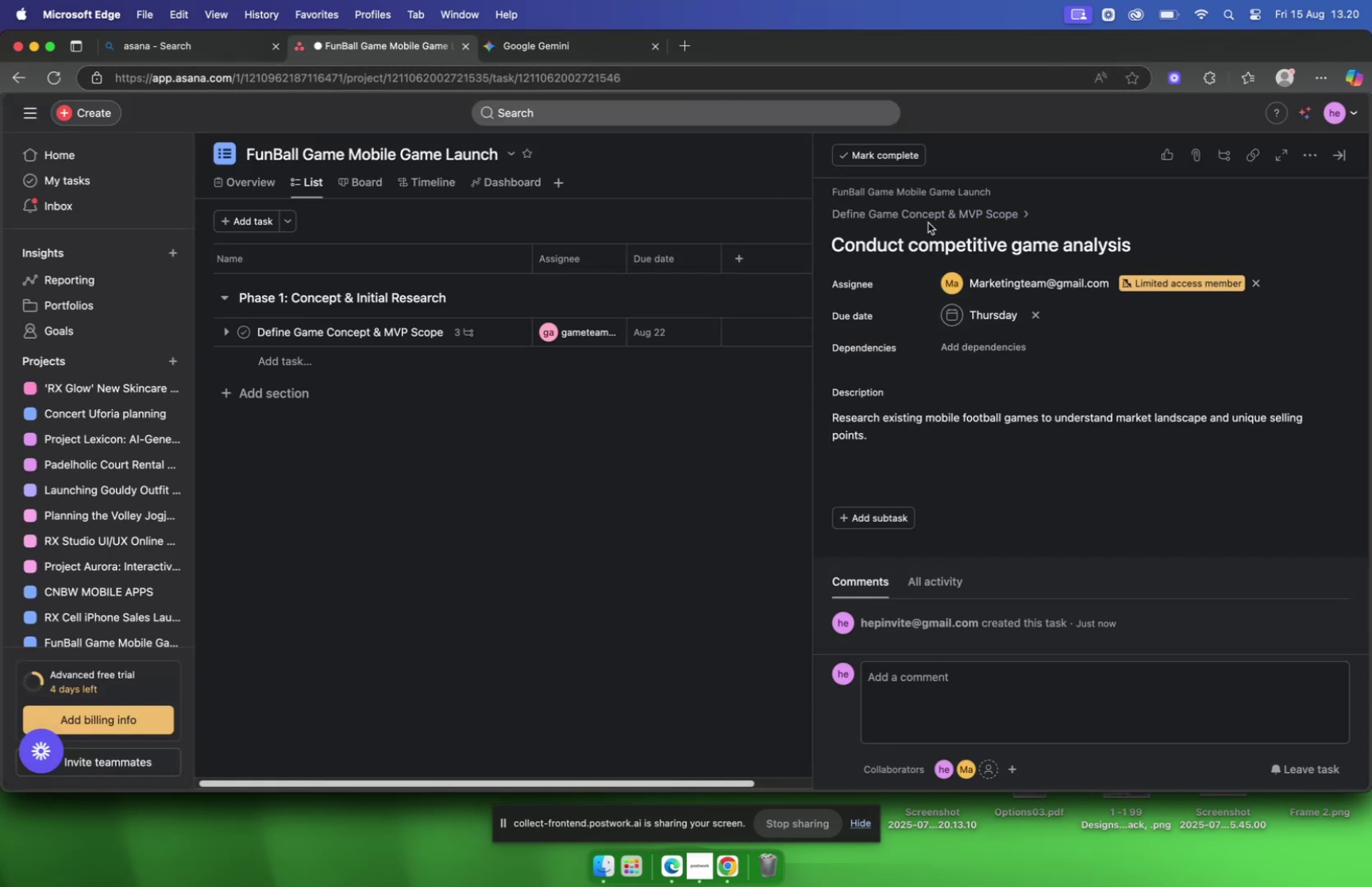 
scroll: coordinate [1022, 377], scroll_direction: down, amount: 7.0
 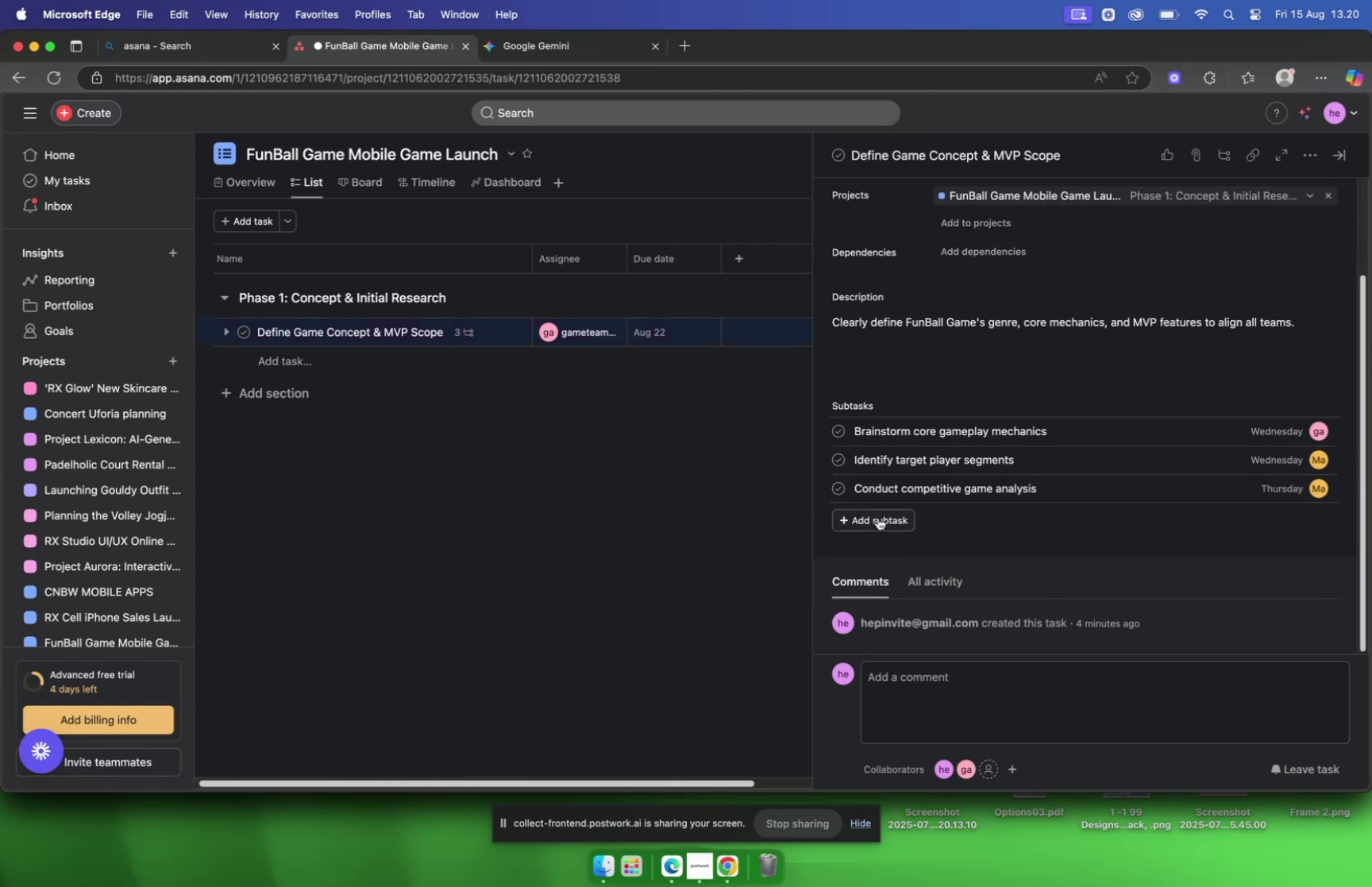 
left_click([878, 517])
 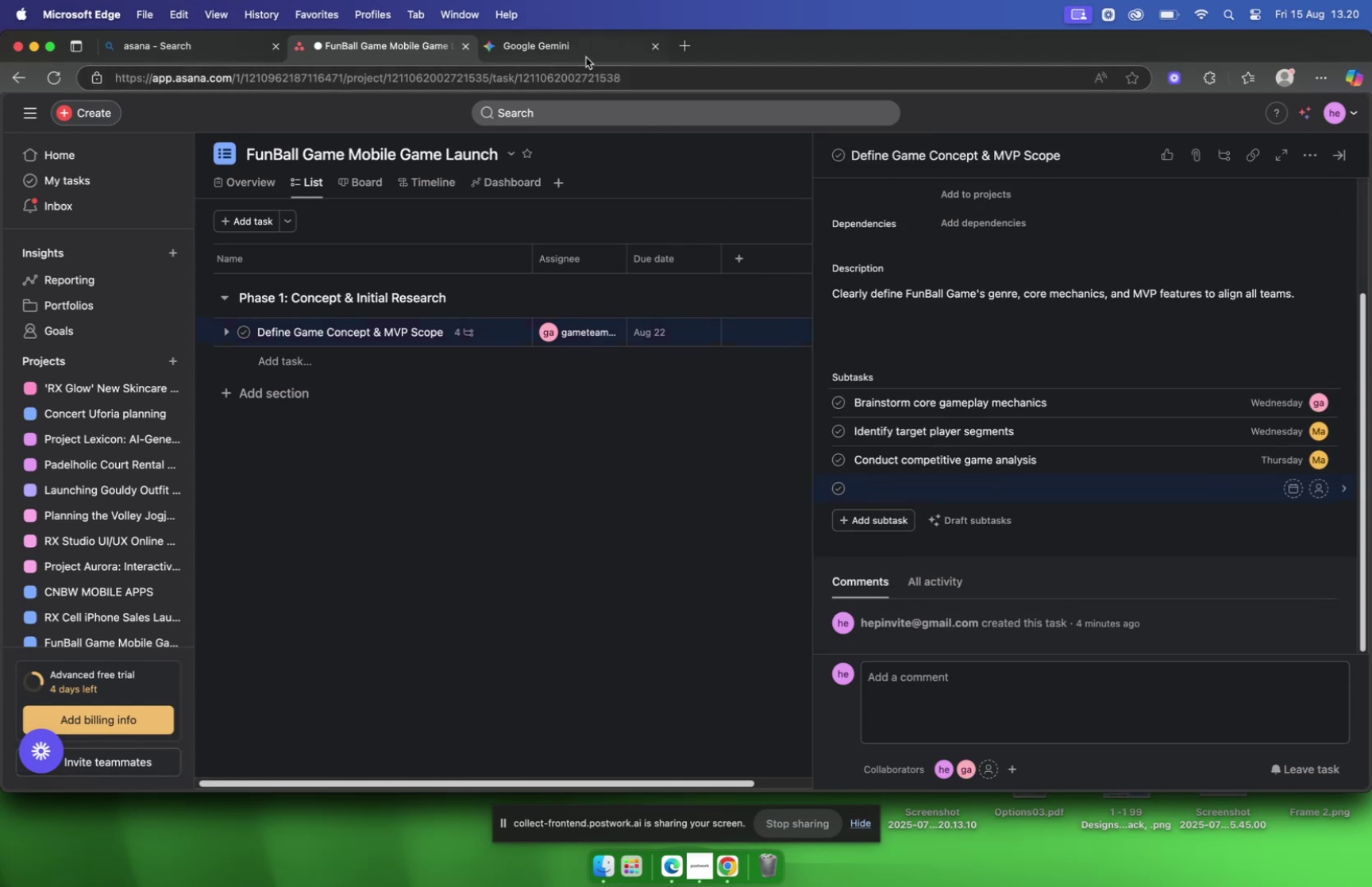 
left_click([584, 55])
 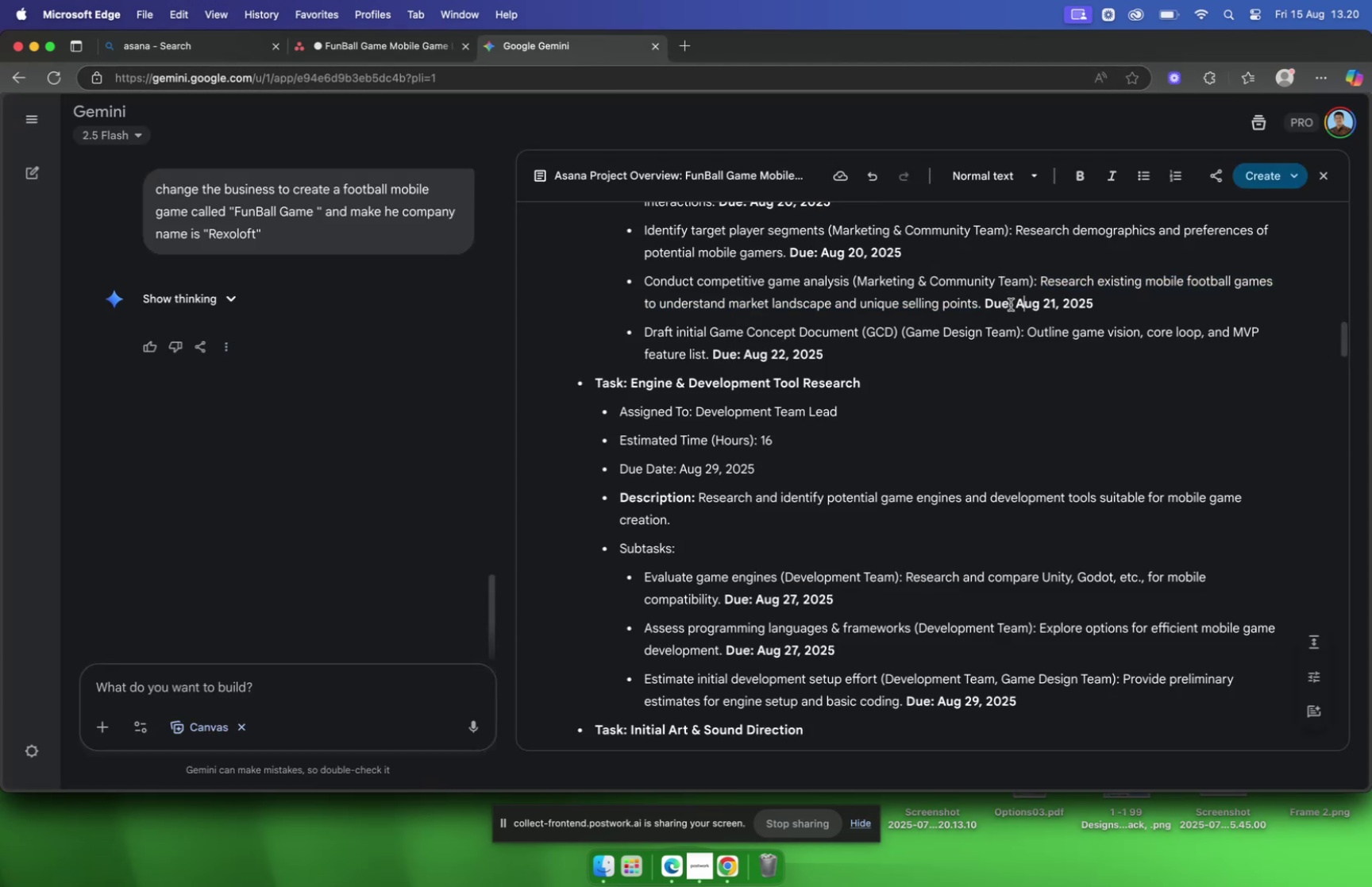 
scroll: coordinate [973, 285], scroll_direction: down, amount: 3.0
 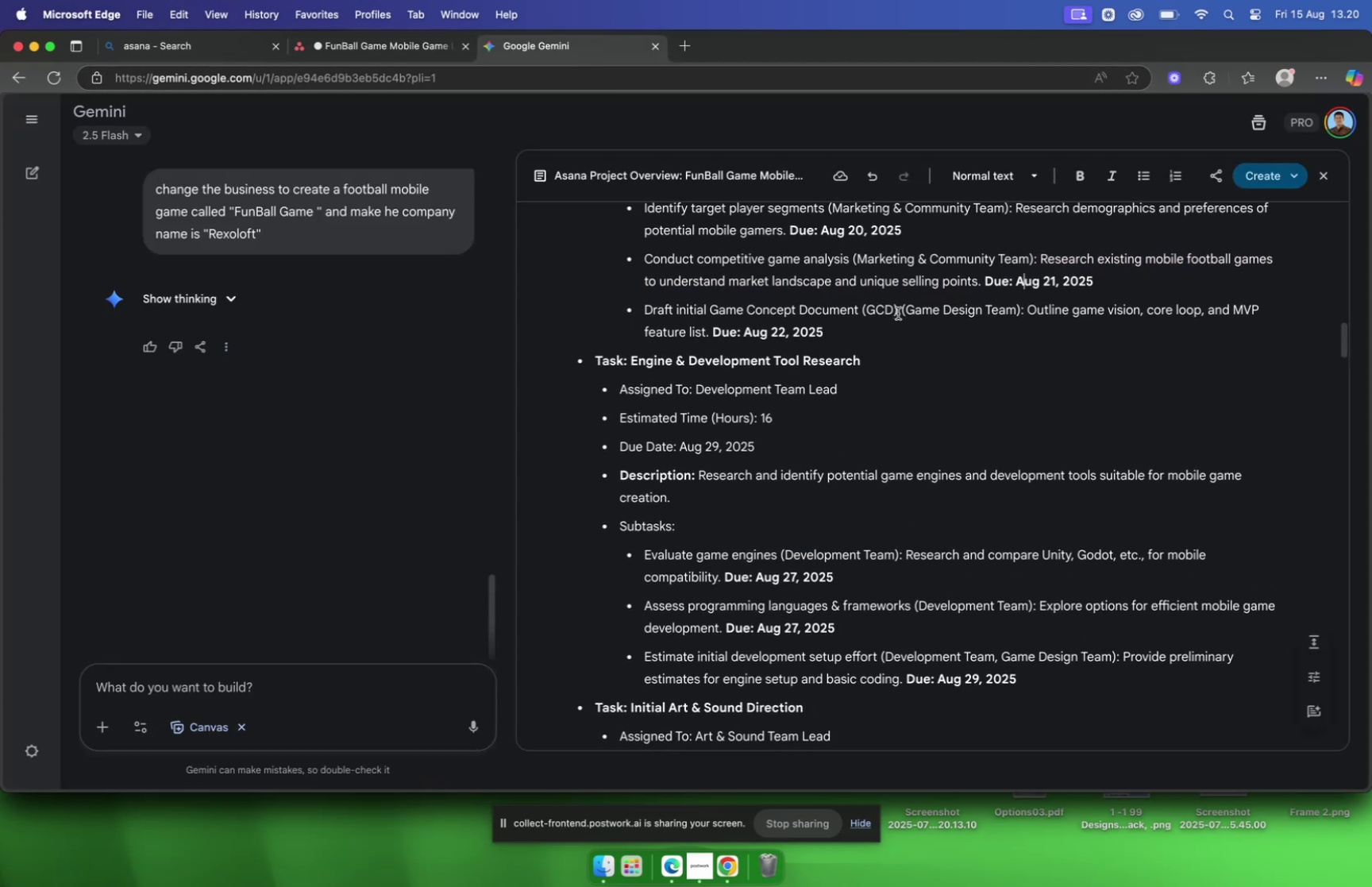 
left_click_drag(start_coordinate=[897, 313], to_coordinate=[646, 314])
 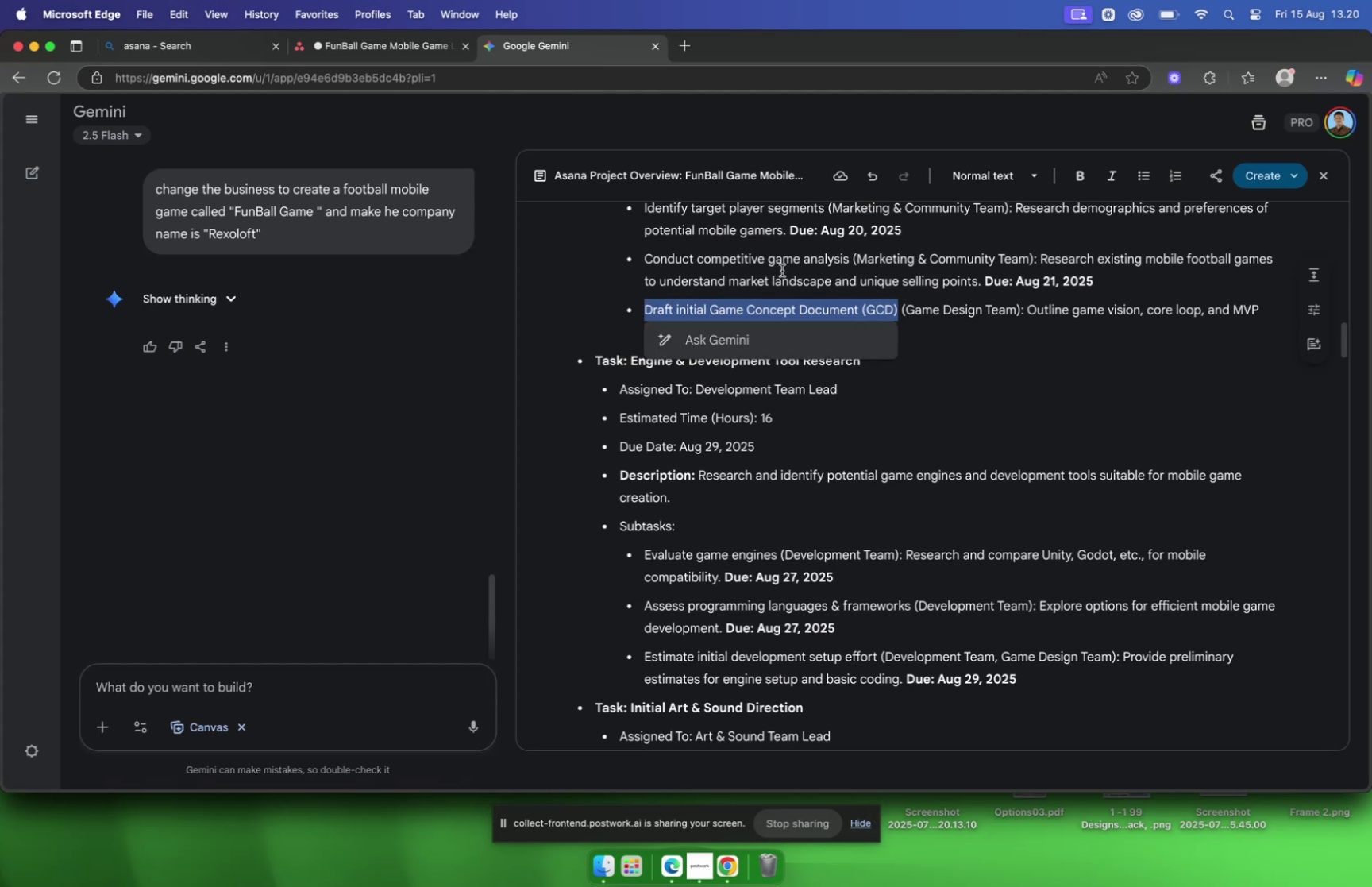 
key(Meta+C)
 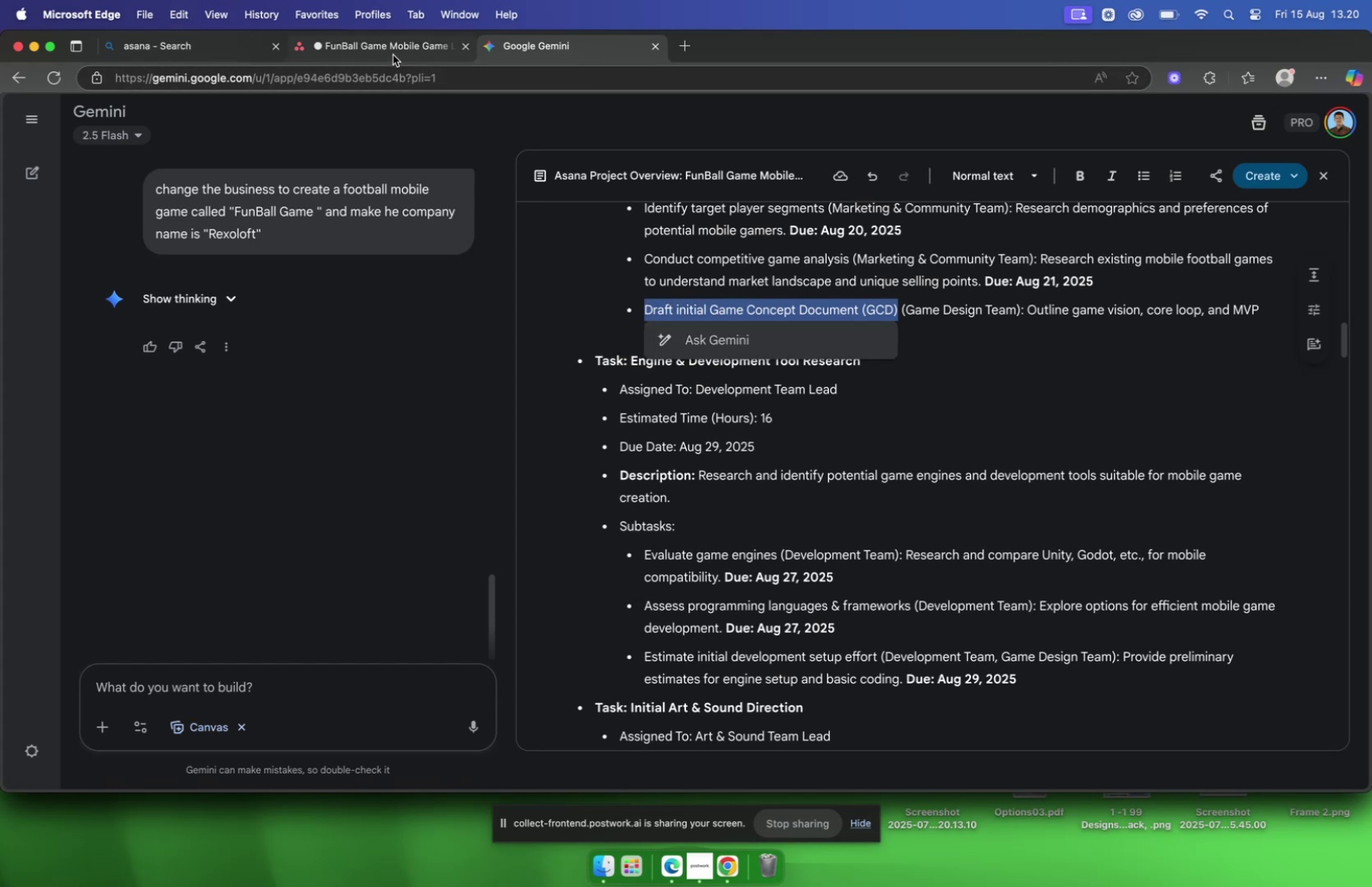 
left_click([393, 55])
 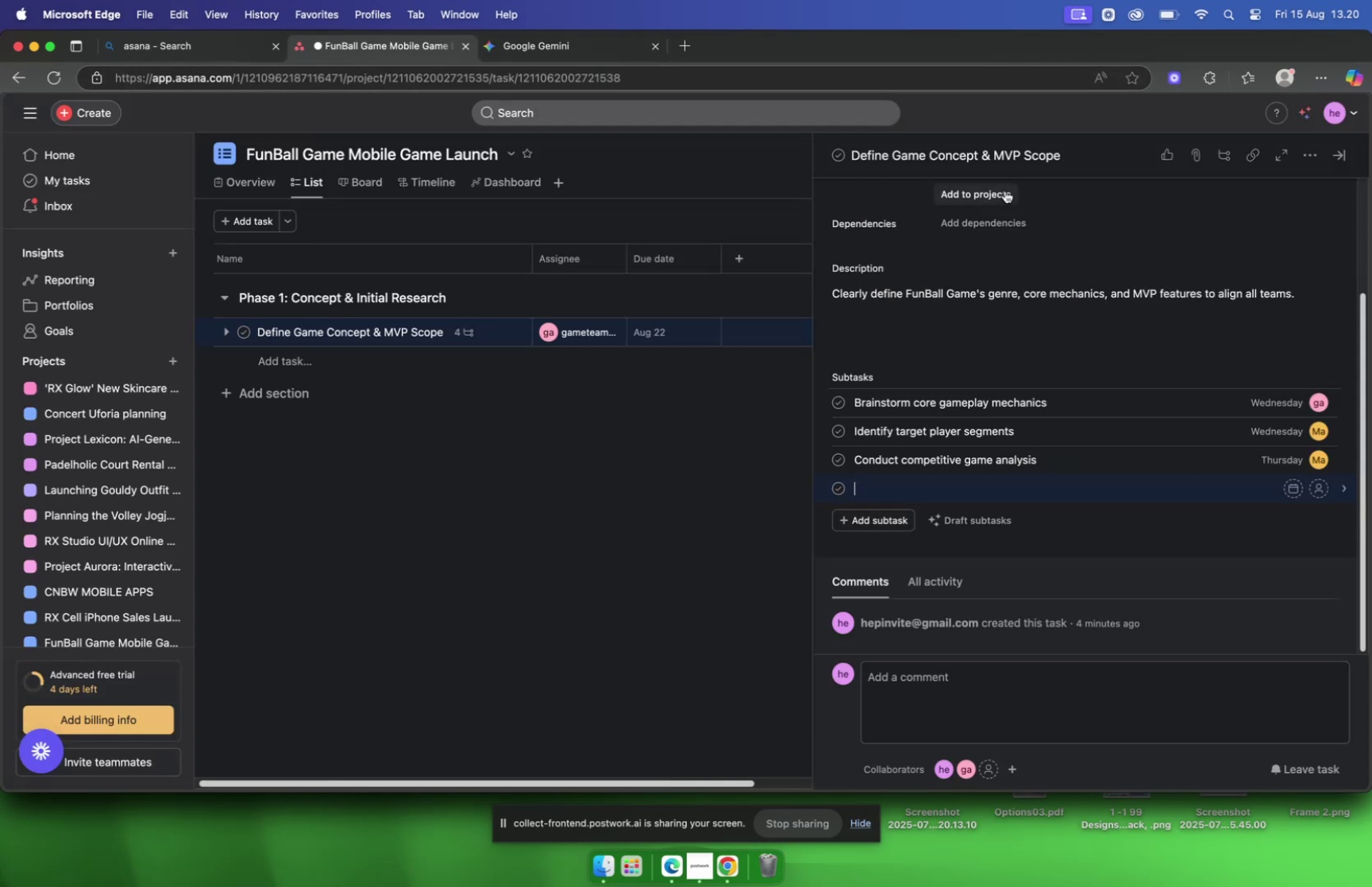 
key(Meta+V)
 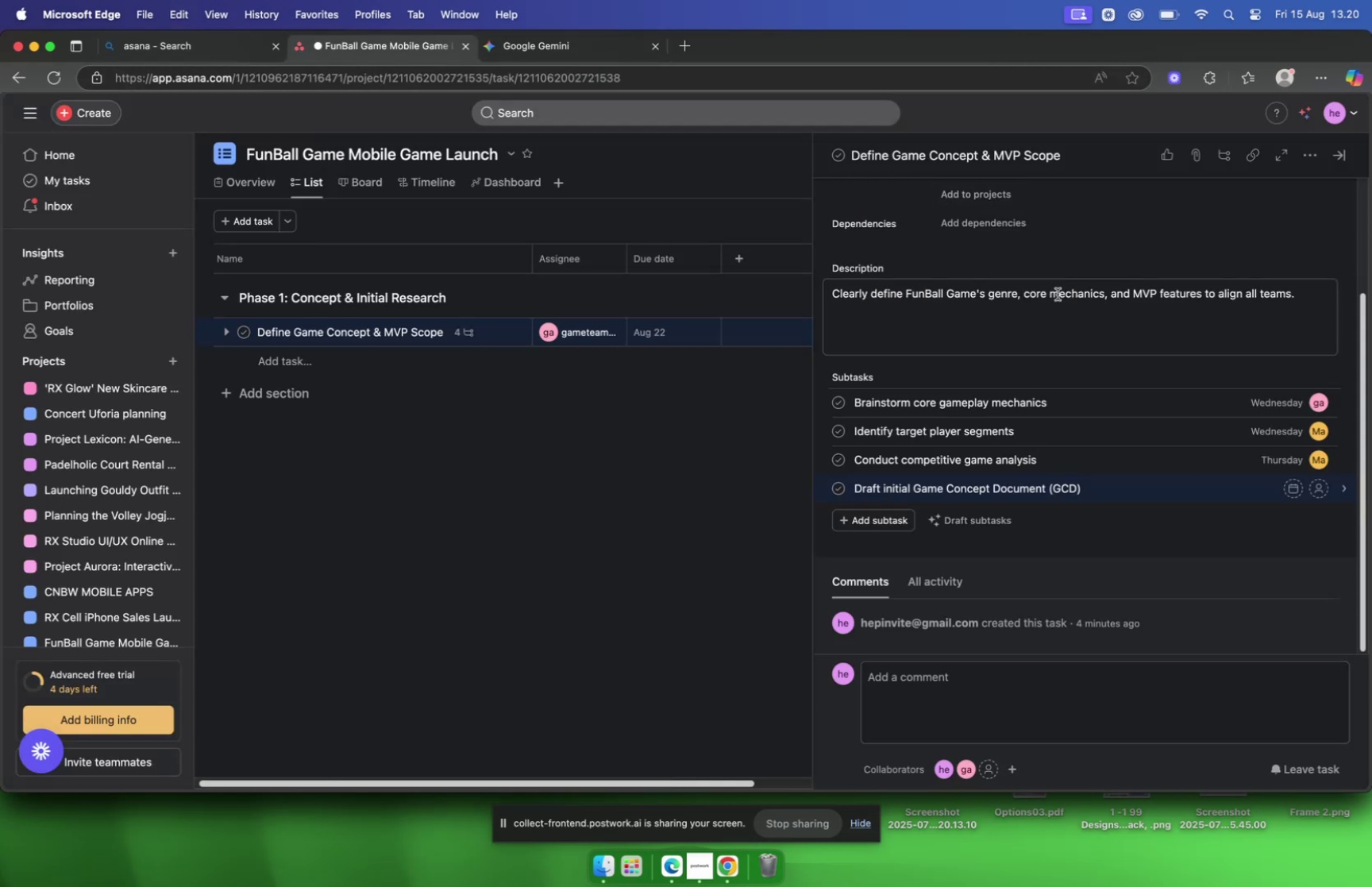 
scroll: coordinate [1058, 294], scroll_direction: down, amount: 7.0
 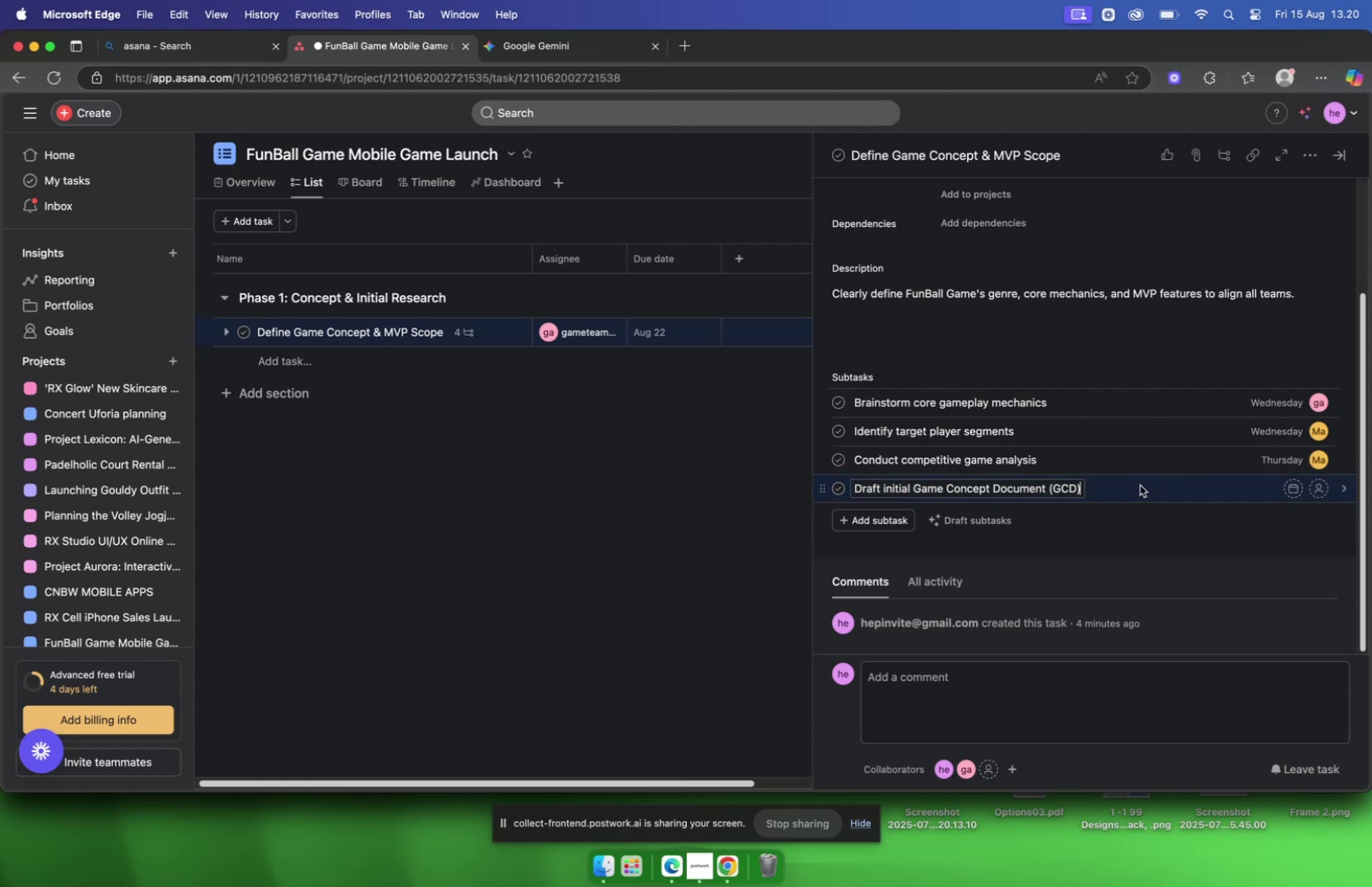 
left_click([1140, 484])
 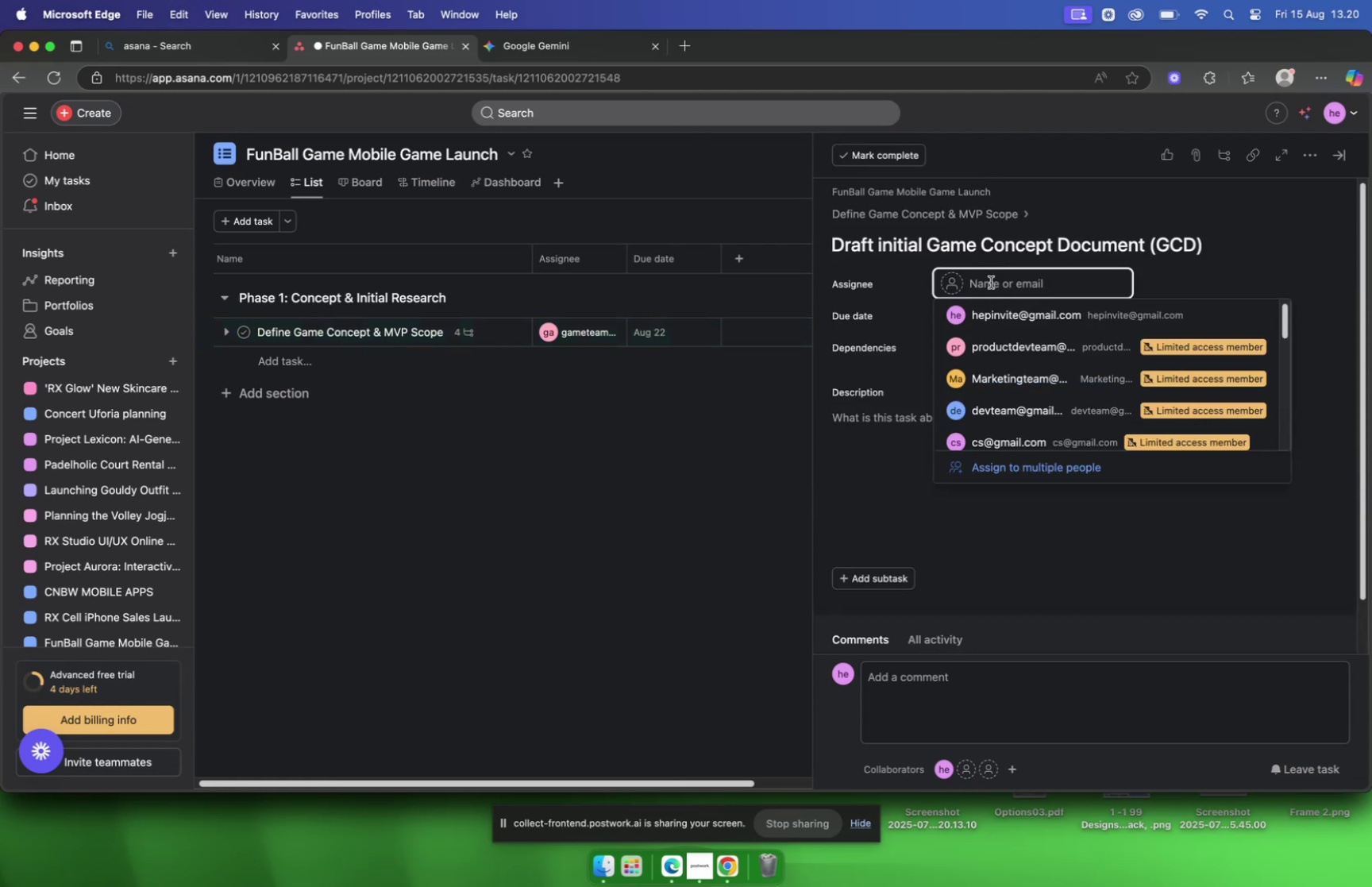 
type(gam)
 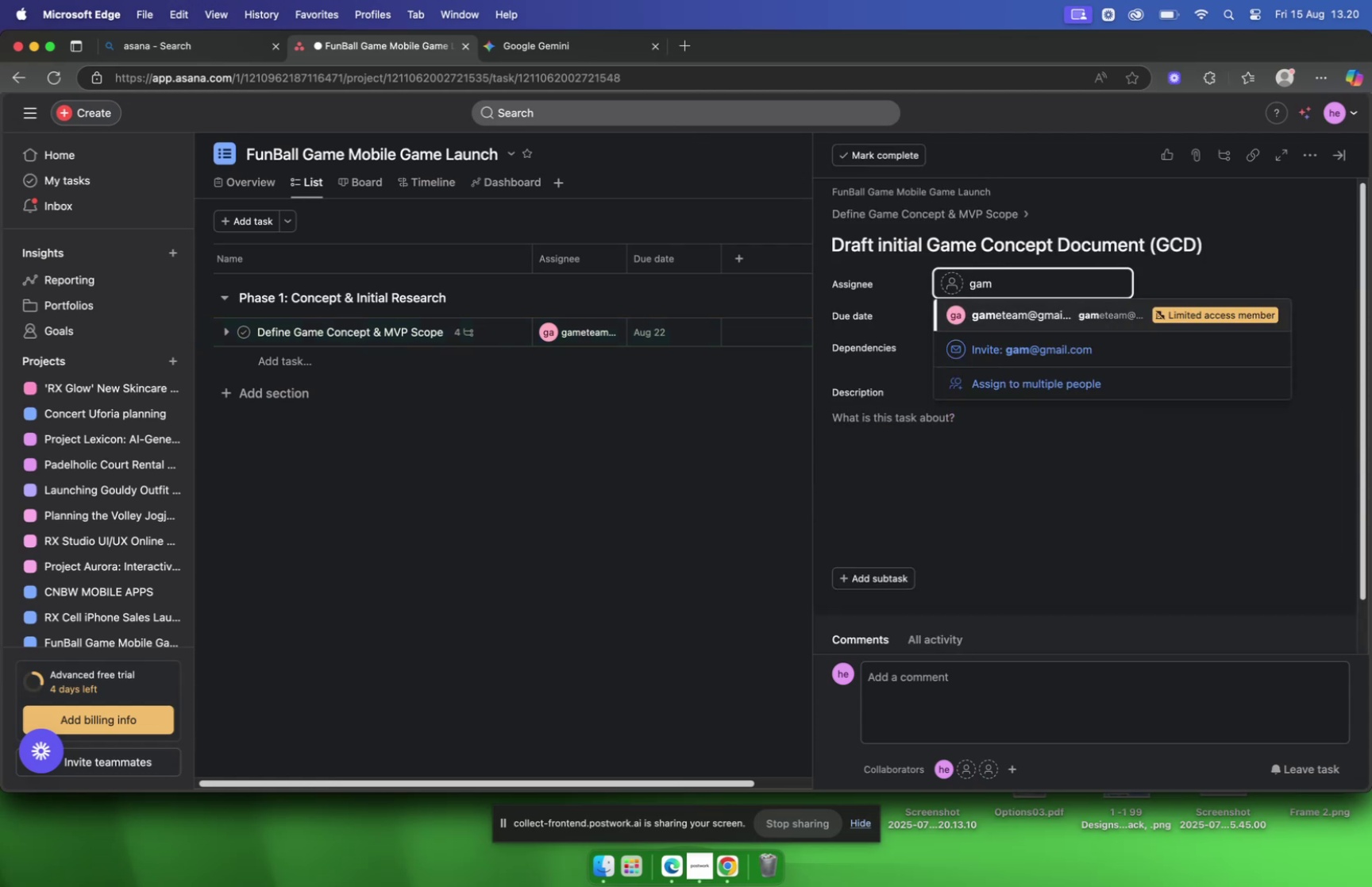 
key(Enter)
 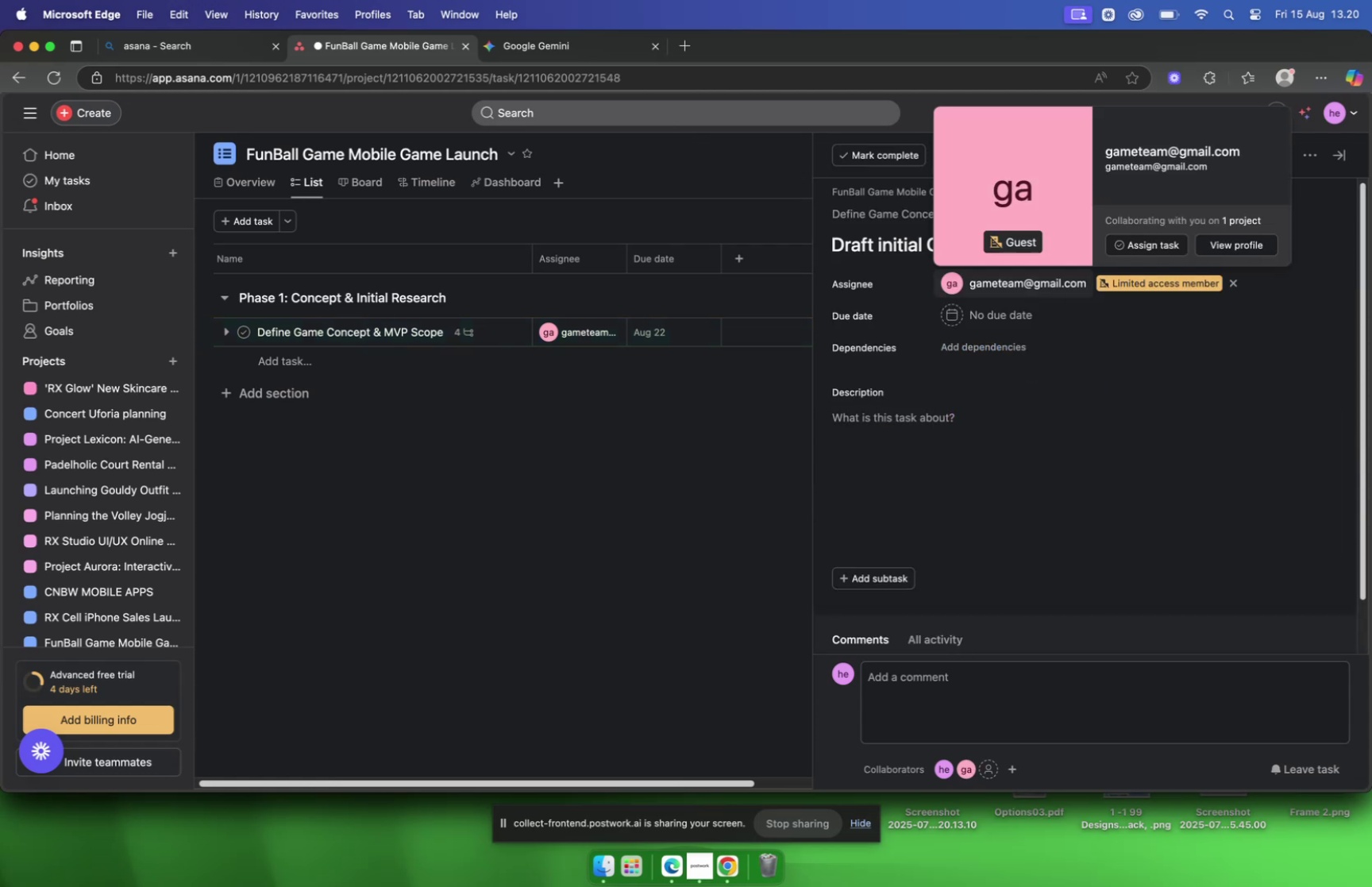 
left_click([547, 48])
 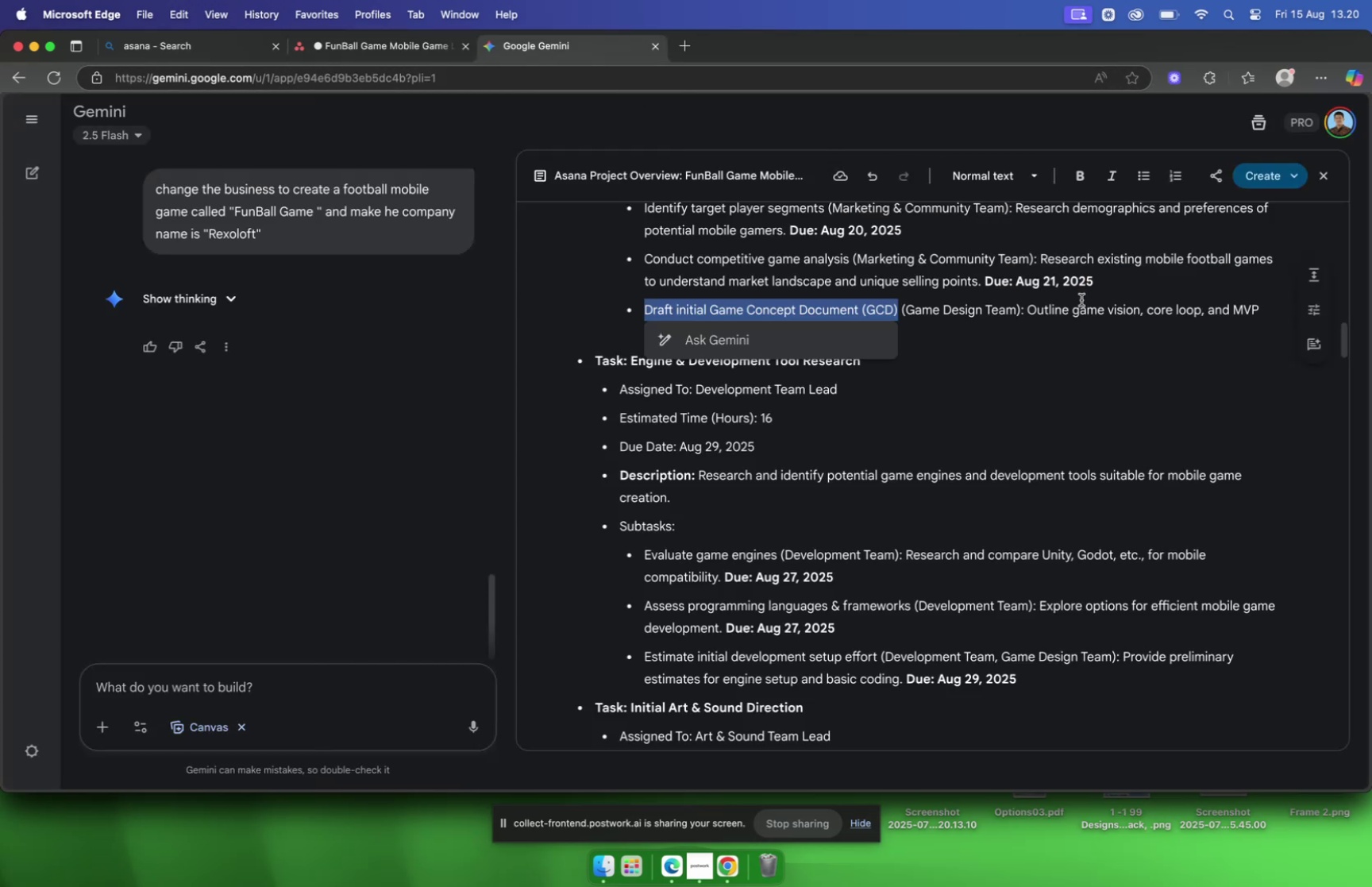 
left_click([1081, 302])
 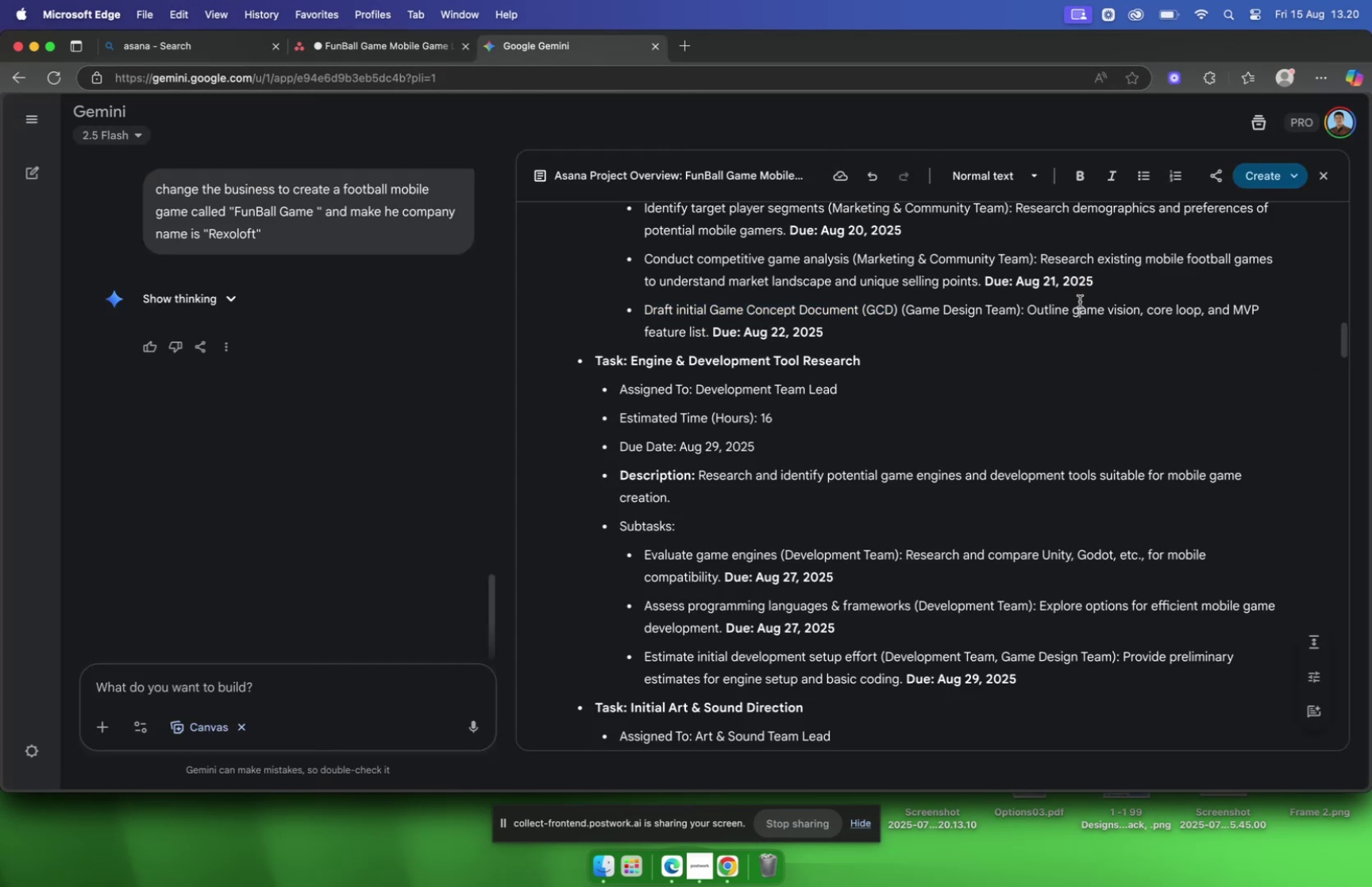 
scroll: coordinate [1080, 301], scroll_direction: down, amount: 2.0
 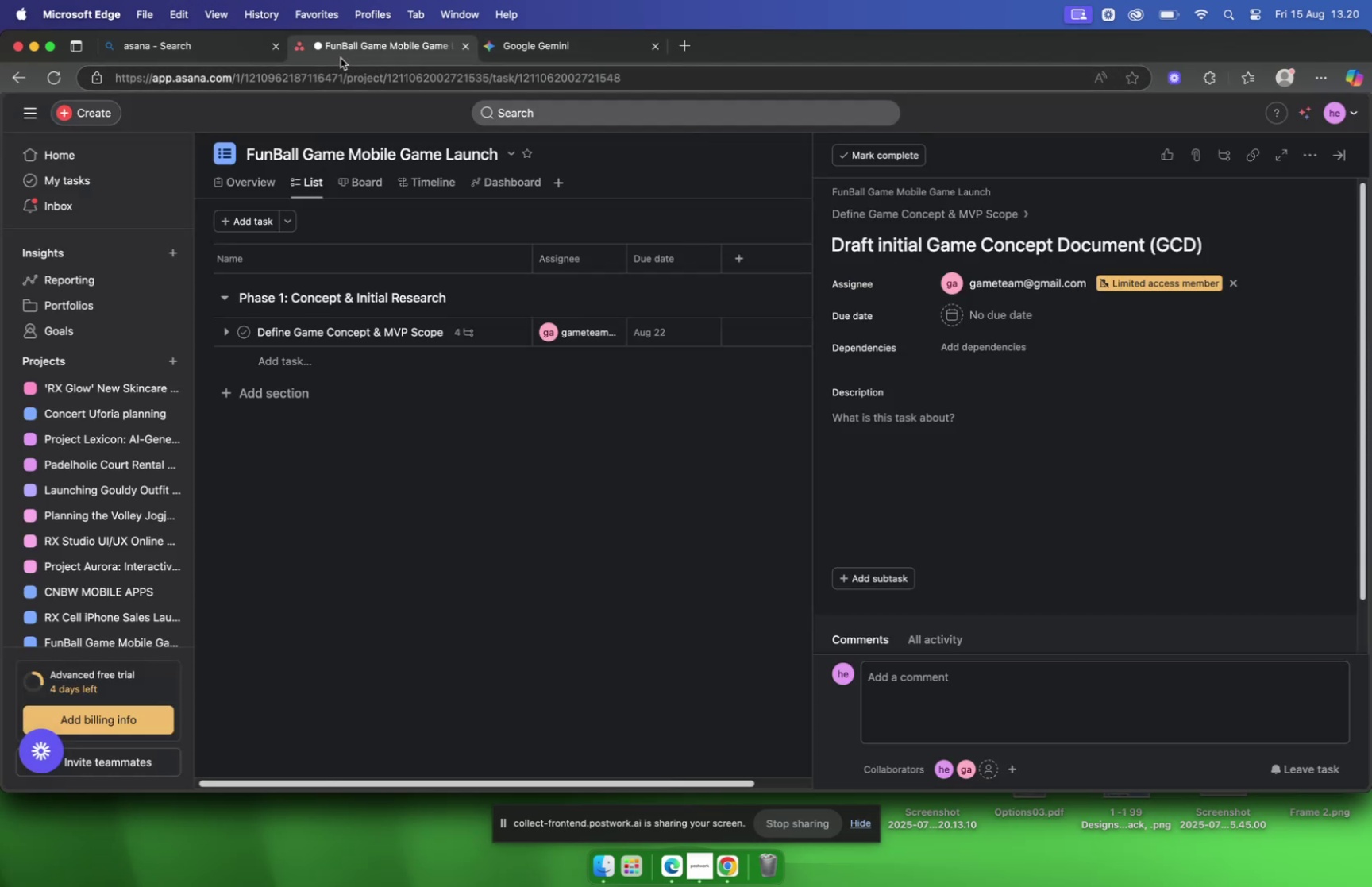 
left_click([1016, 314])
 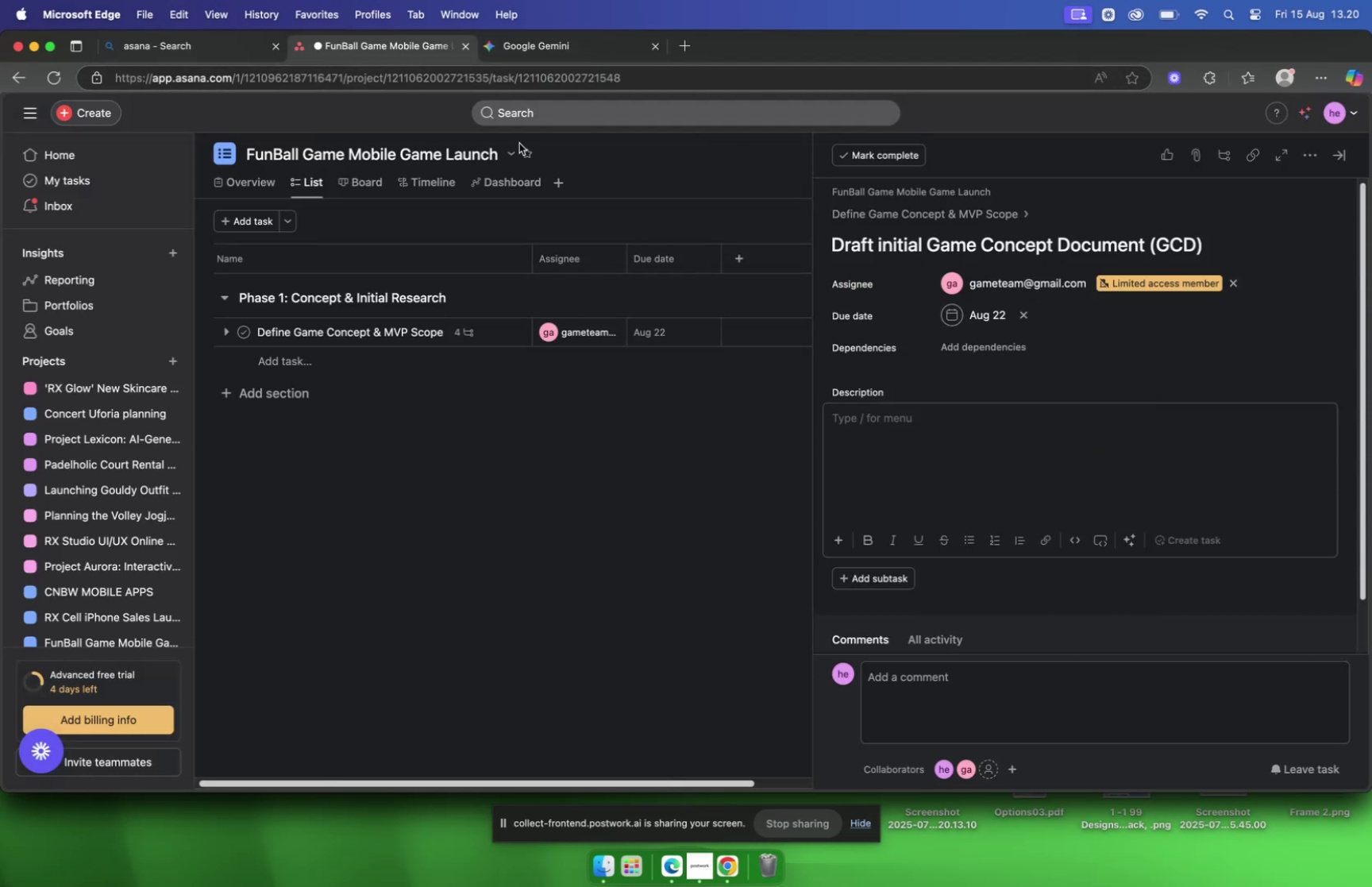 
left_click([586, 52])
 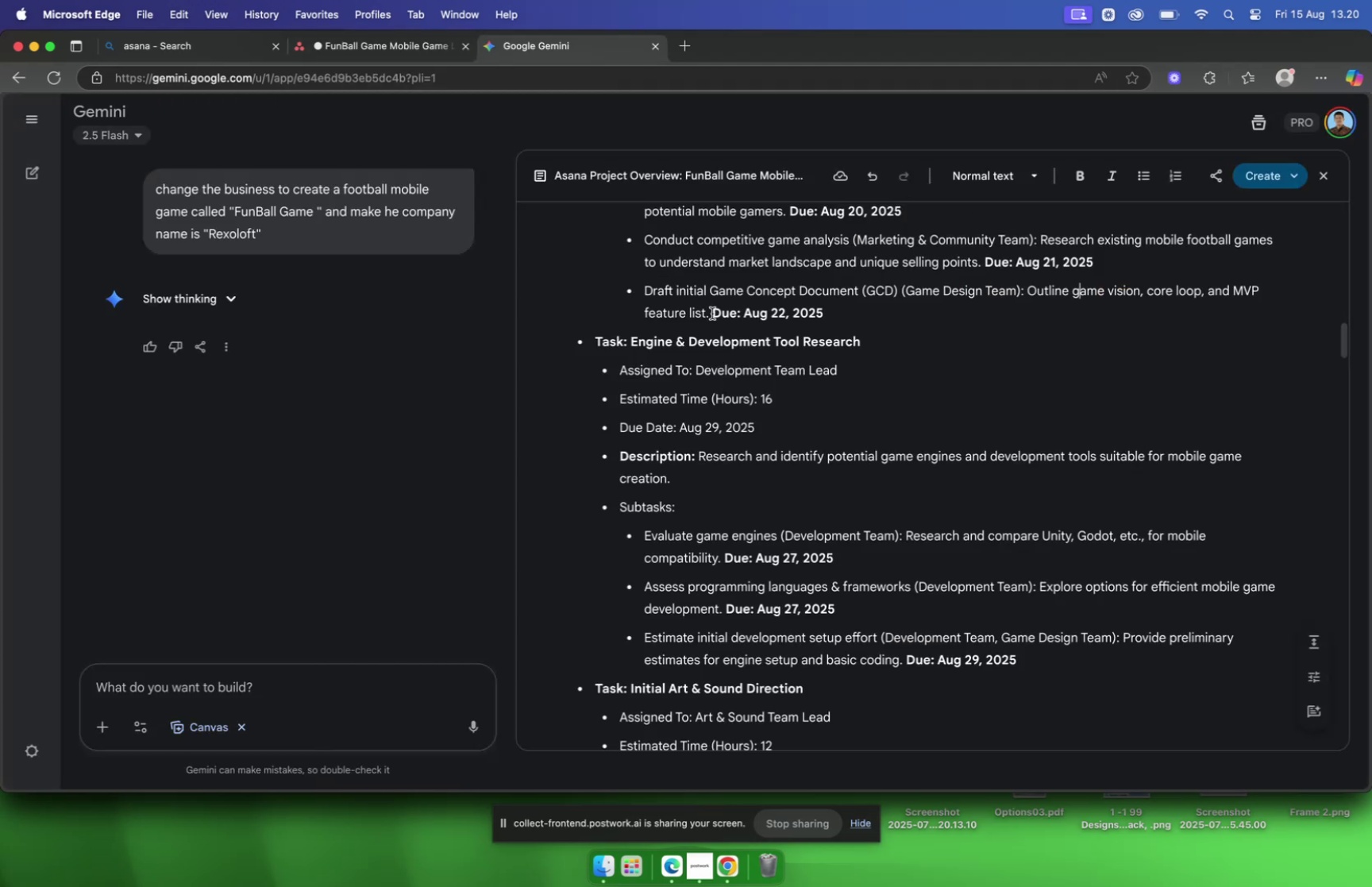 
left_click_drag(start_coordinate=[710, 315], to_coordinate=[1031, 300])
 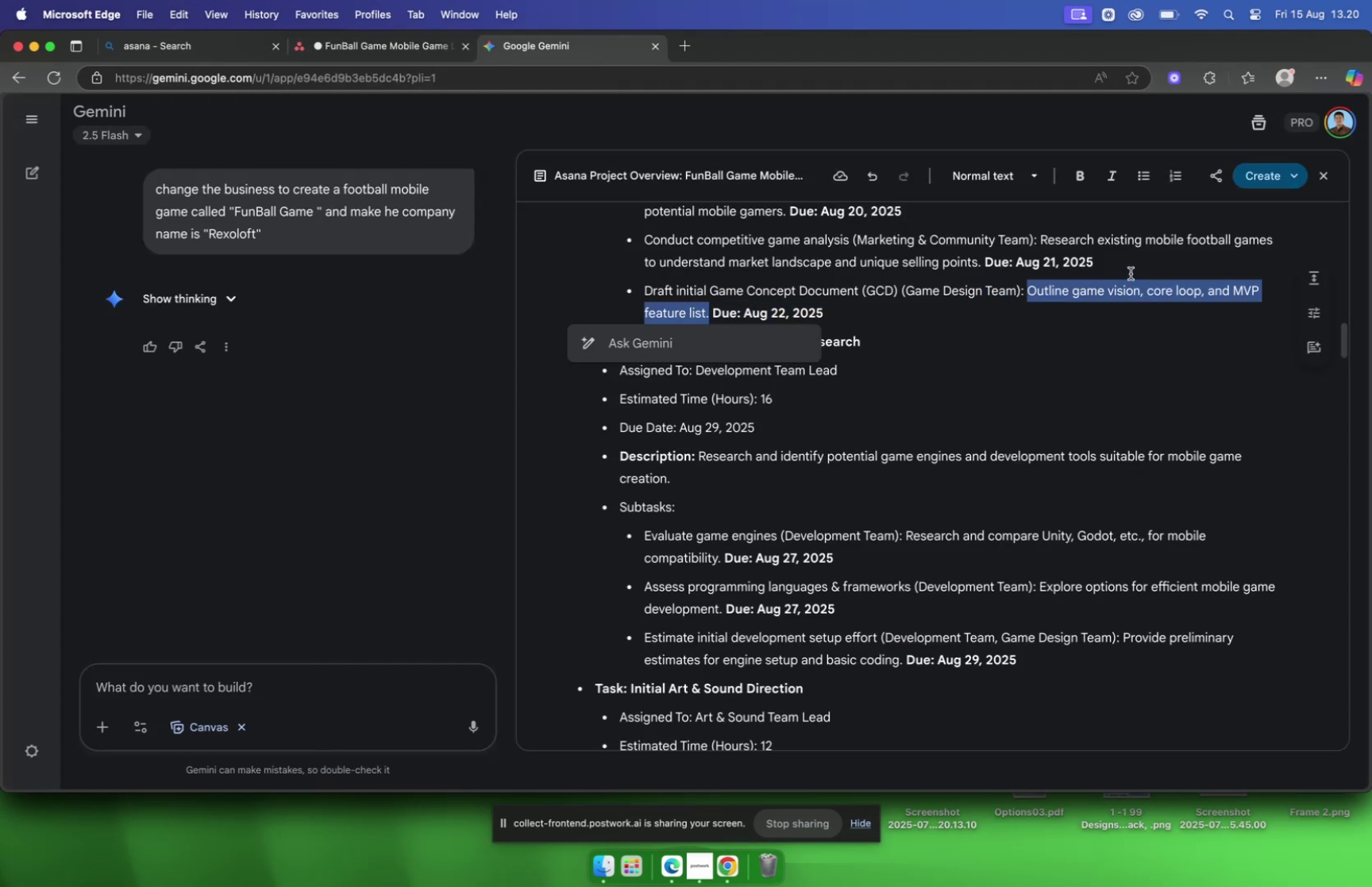 
key(Meta+C)
 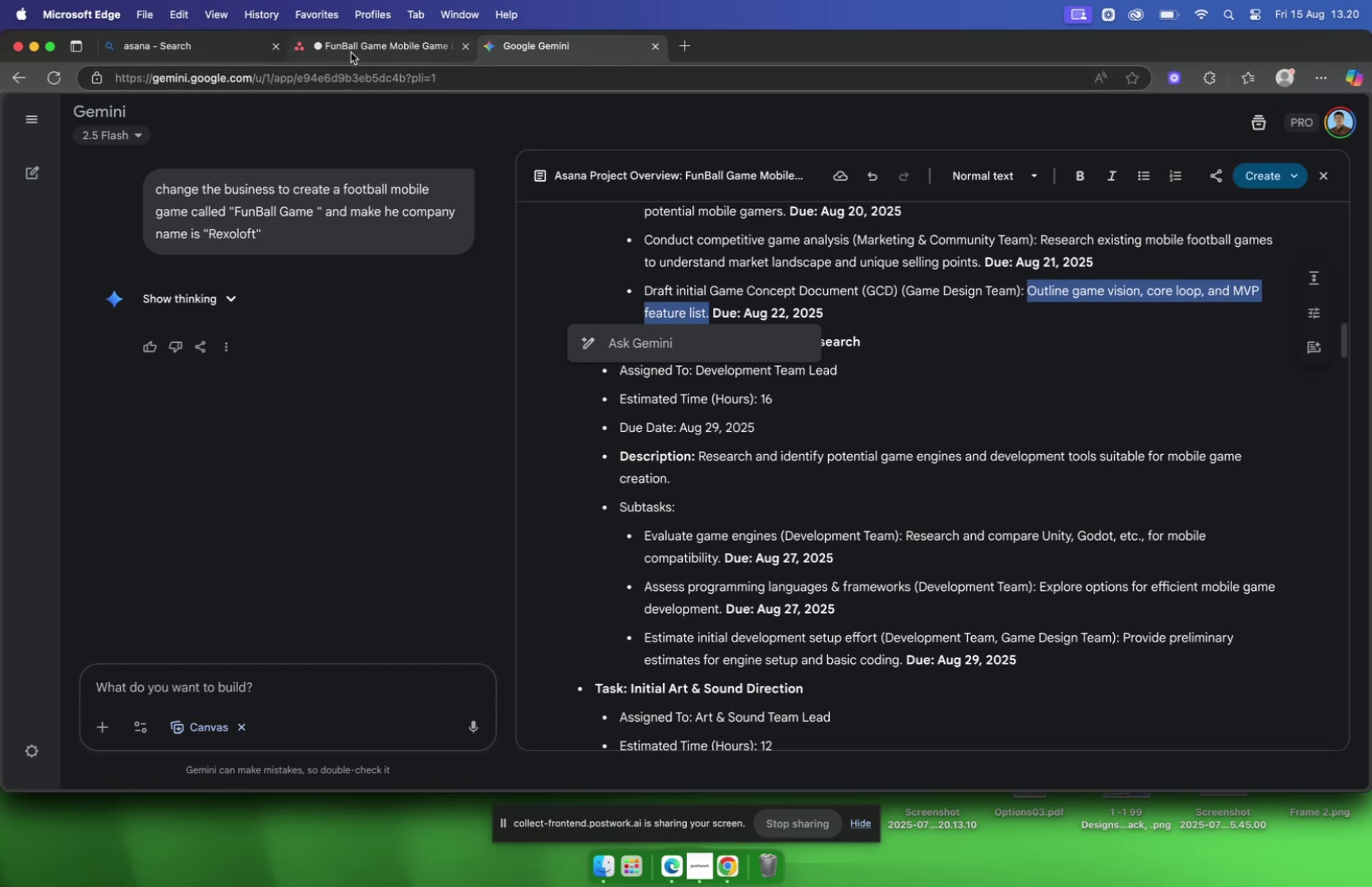 
left_click([350, 52])
 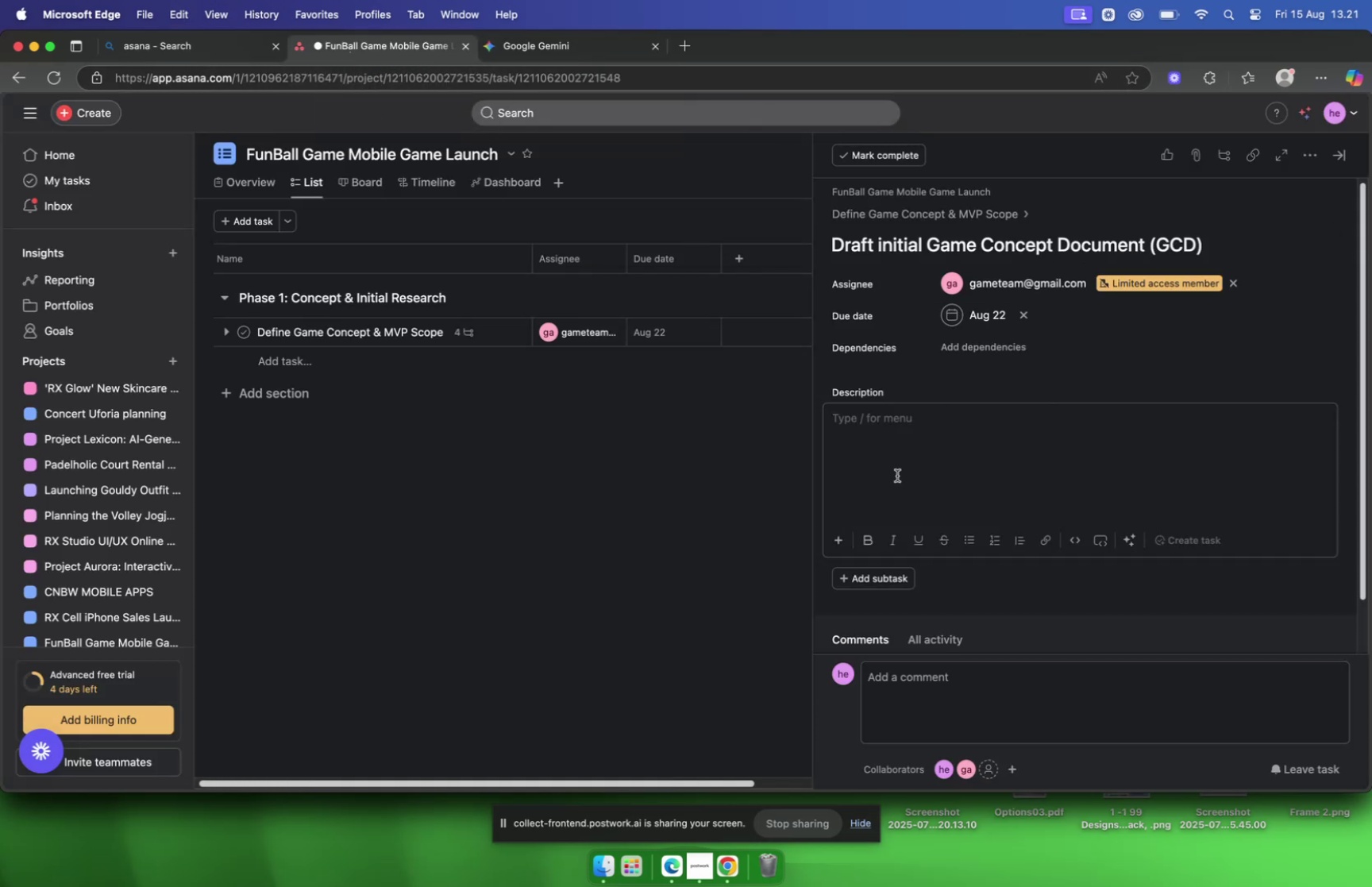 
left_click([896, 457])
 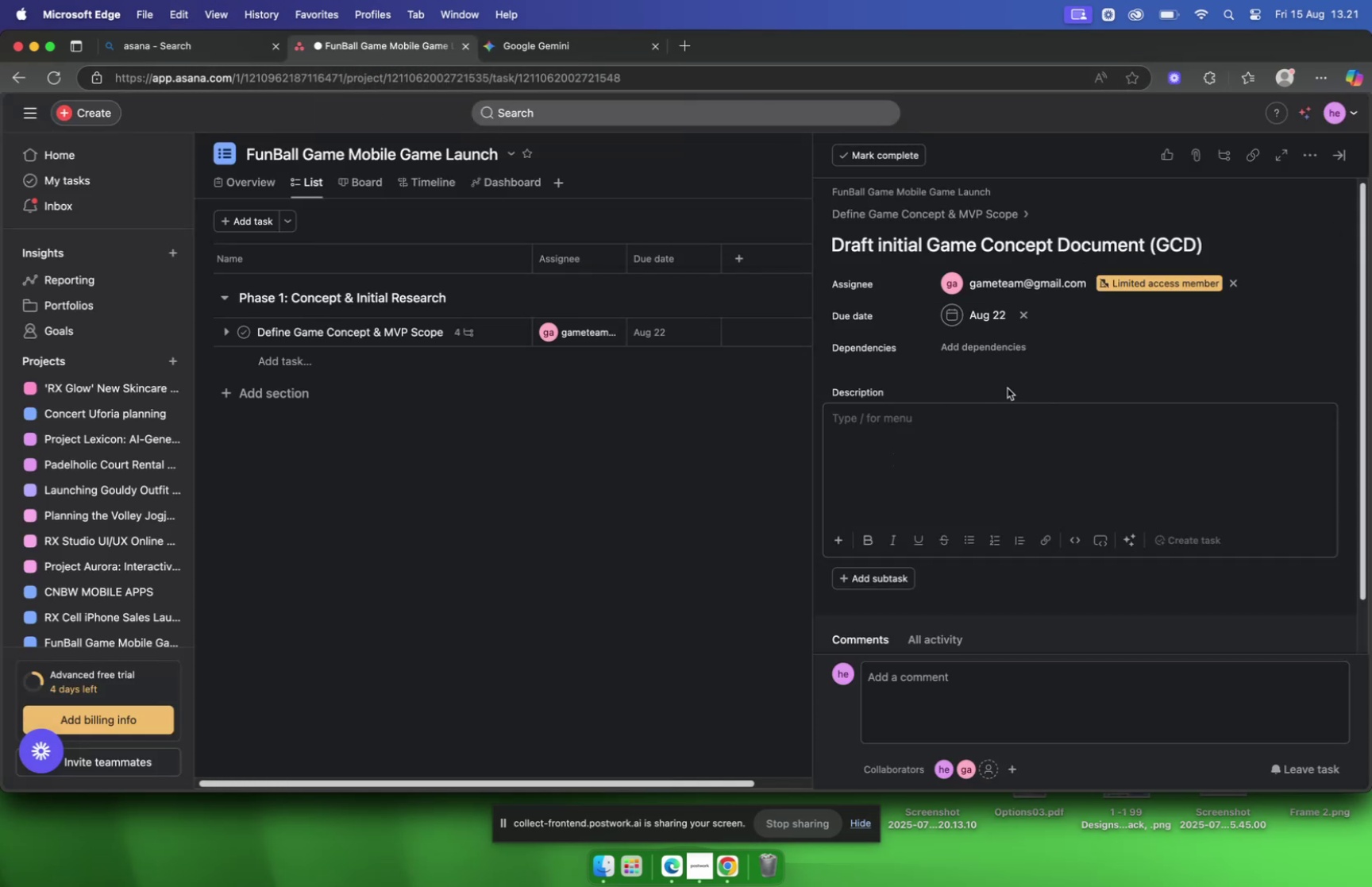 
key(Meta+V)
 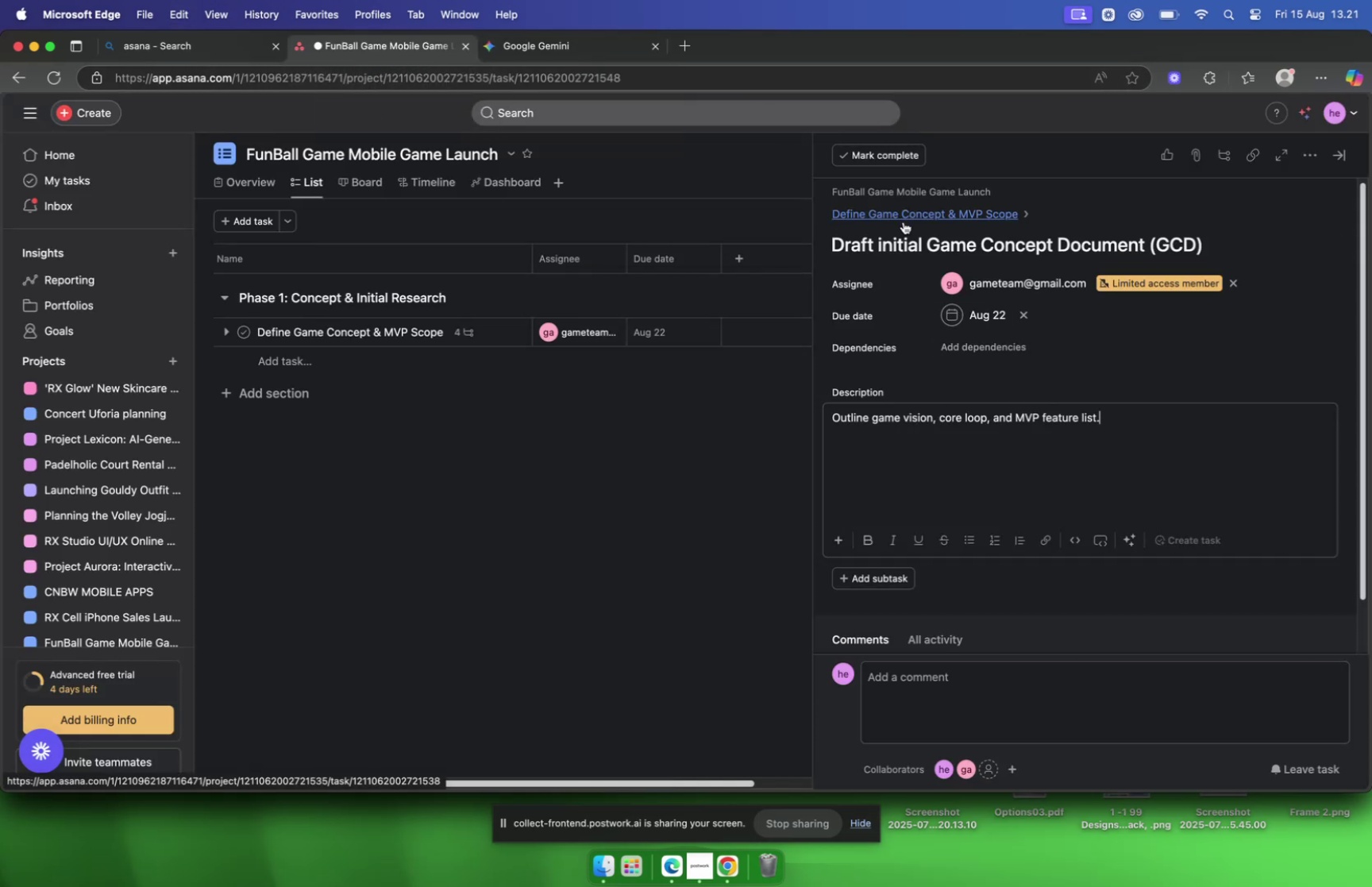 
left_click([904, 222])
 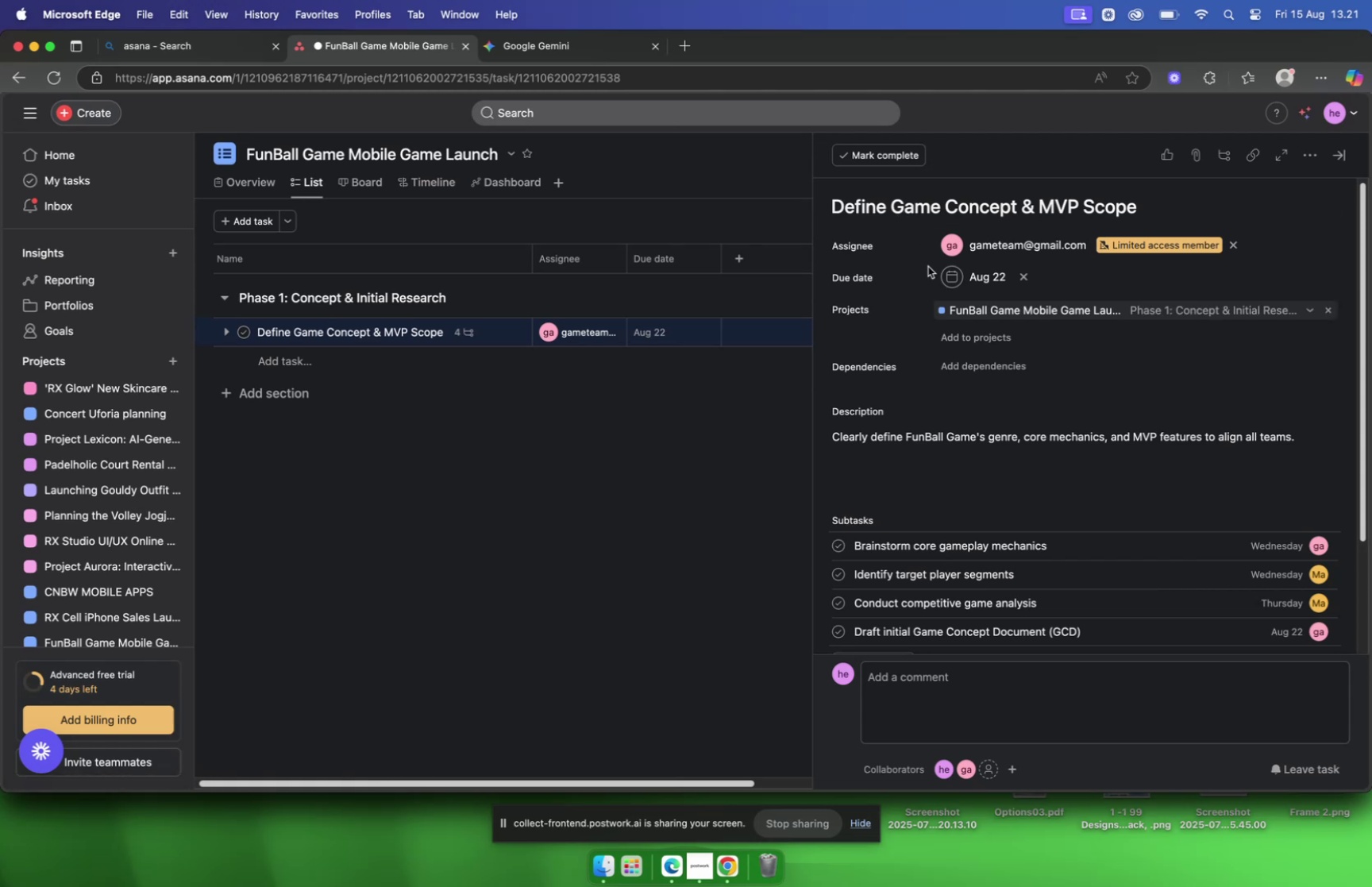 
scroll: coordinate [943, 289], scroll_direction: down, amount: 6.0
 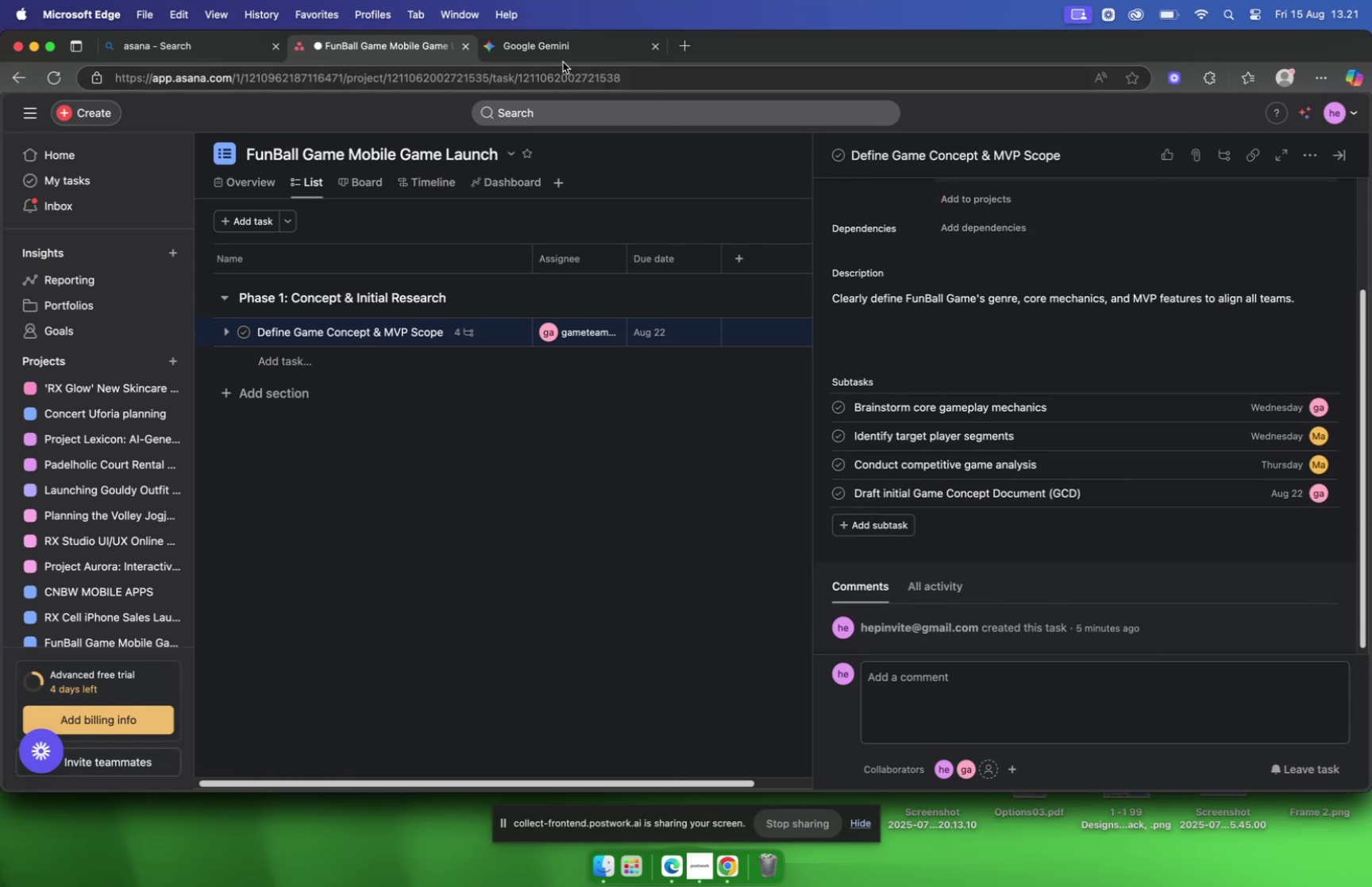 
left_click([561, 57])
 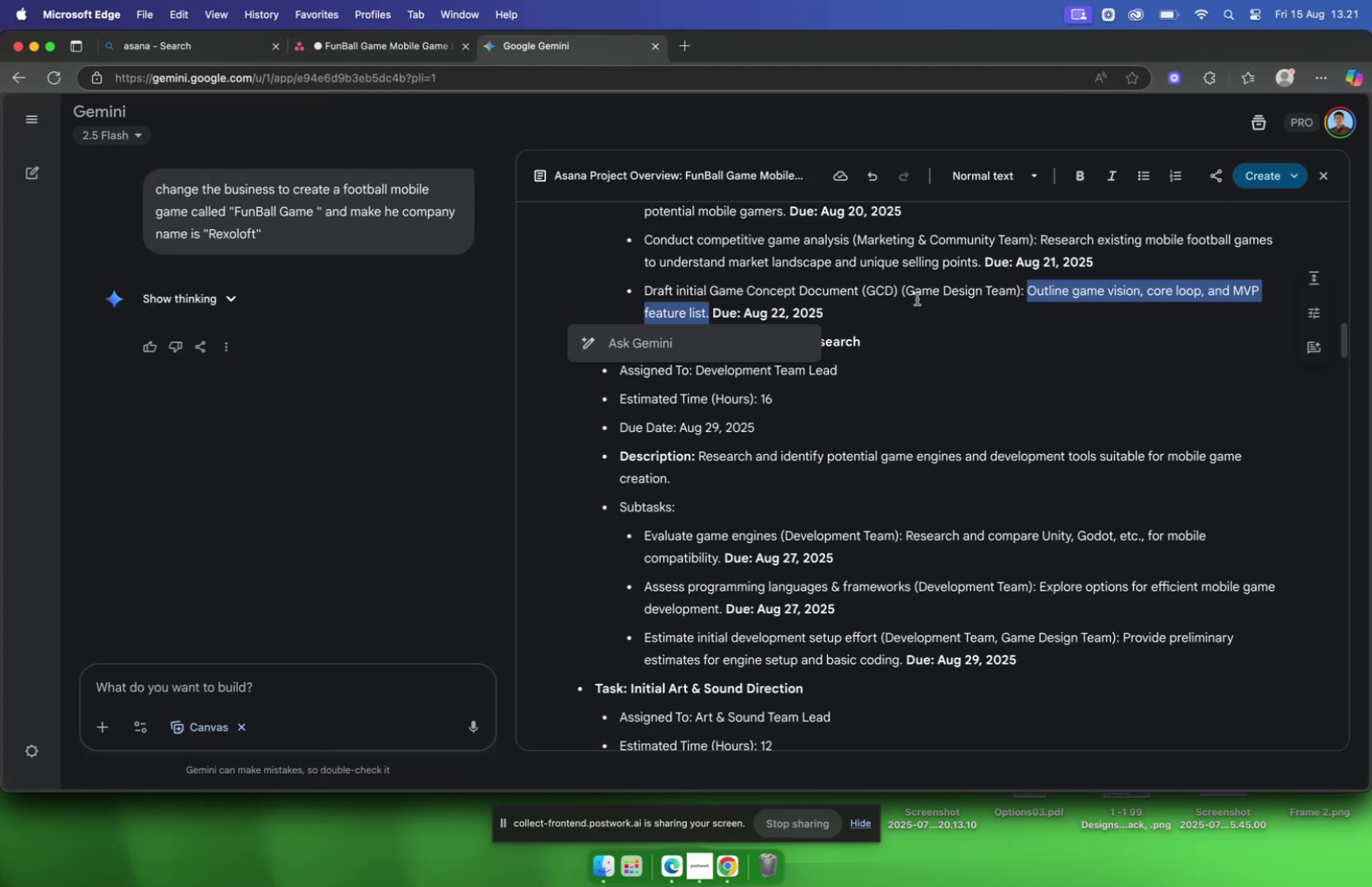 
scroll: coordinate [1001, 341], scroll_direction: down, amount: 1.0
 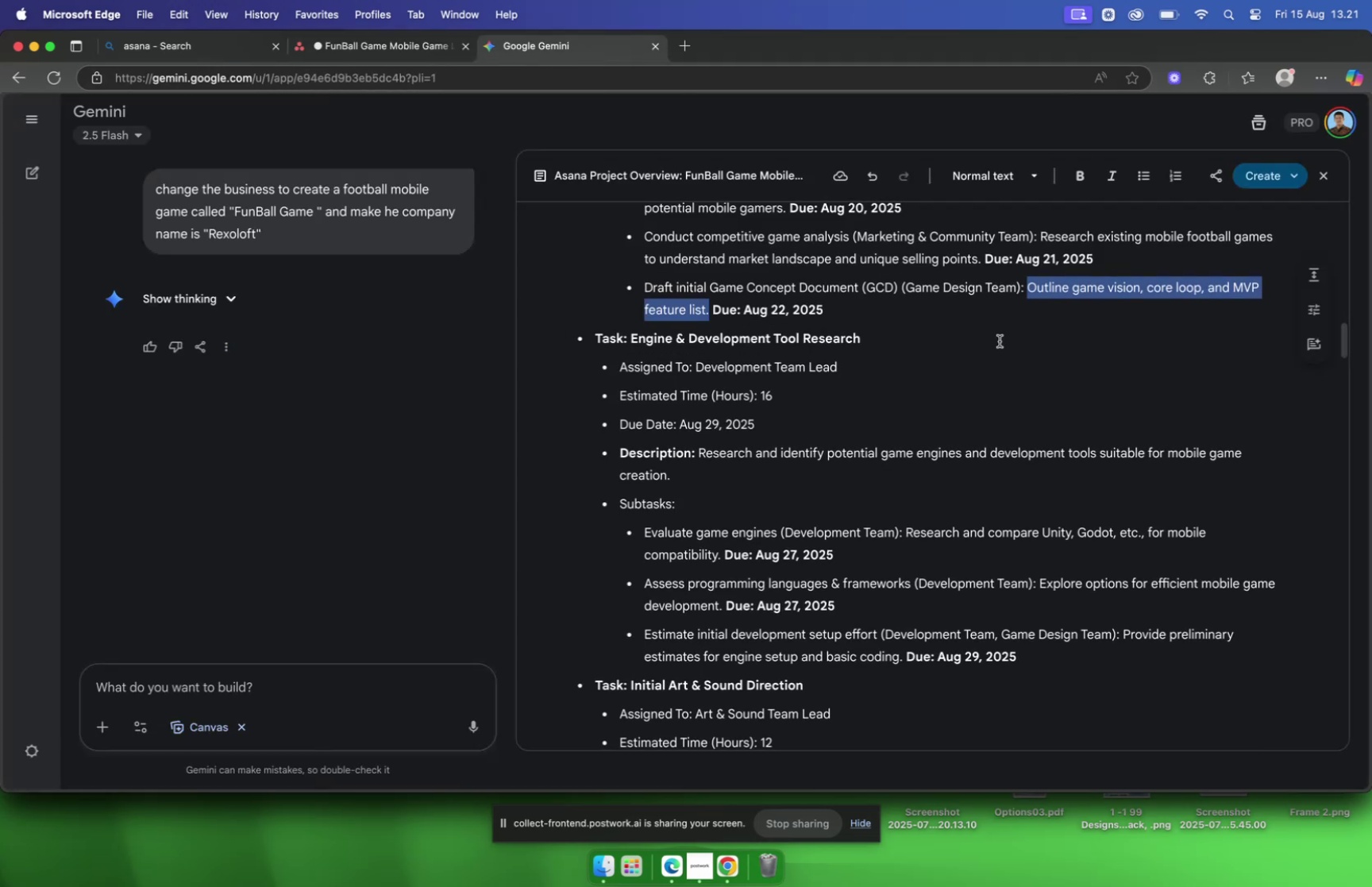 
left_click([1000, 340])
 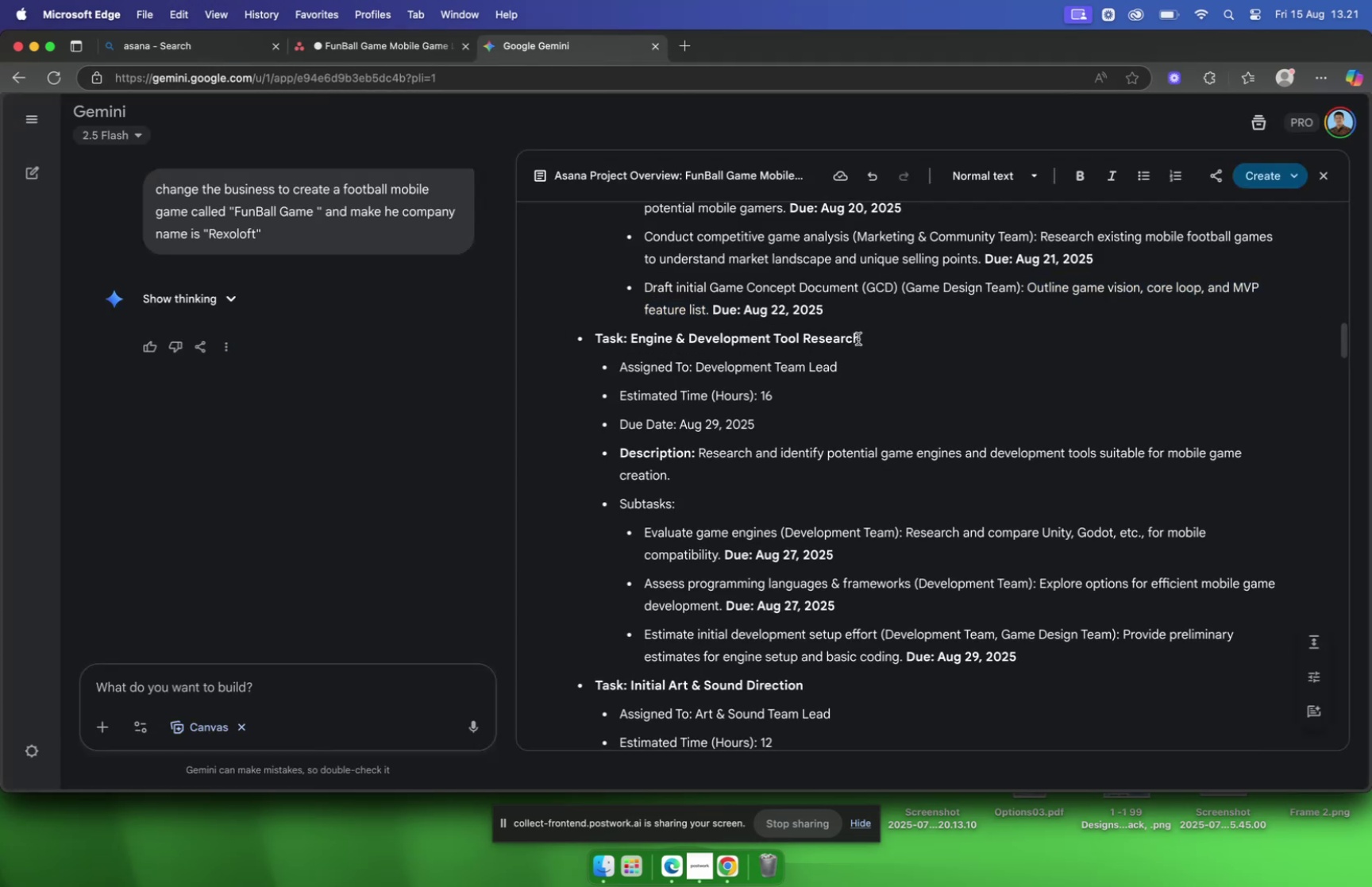 
left_click_drag(start_coordinate=[886, 337], to_coordinate=[630, 347])
 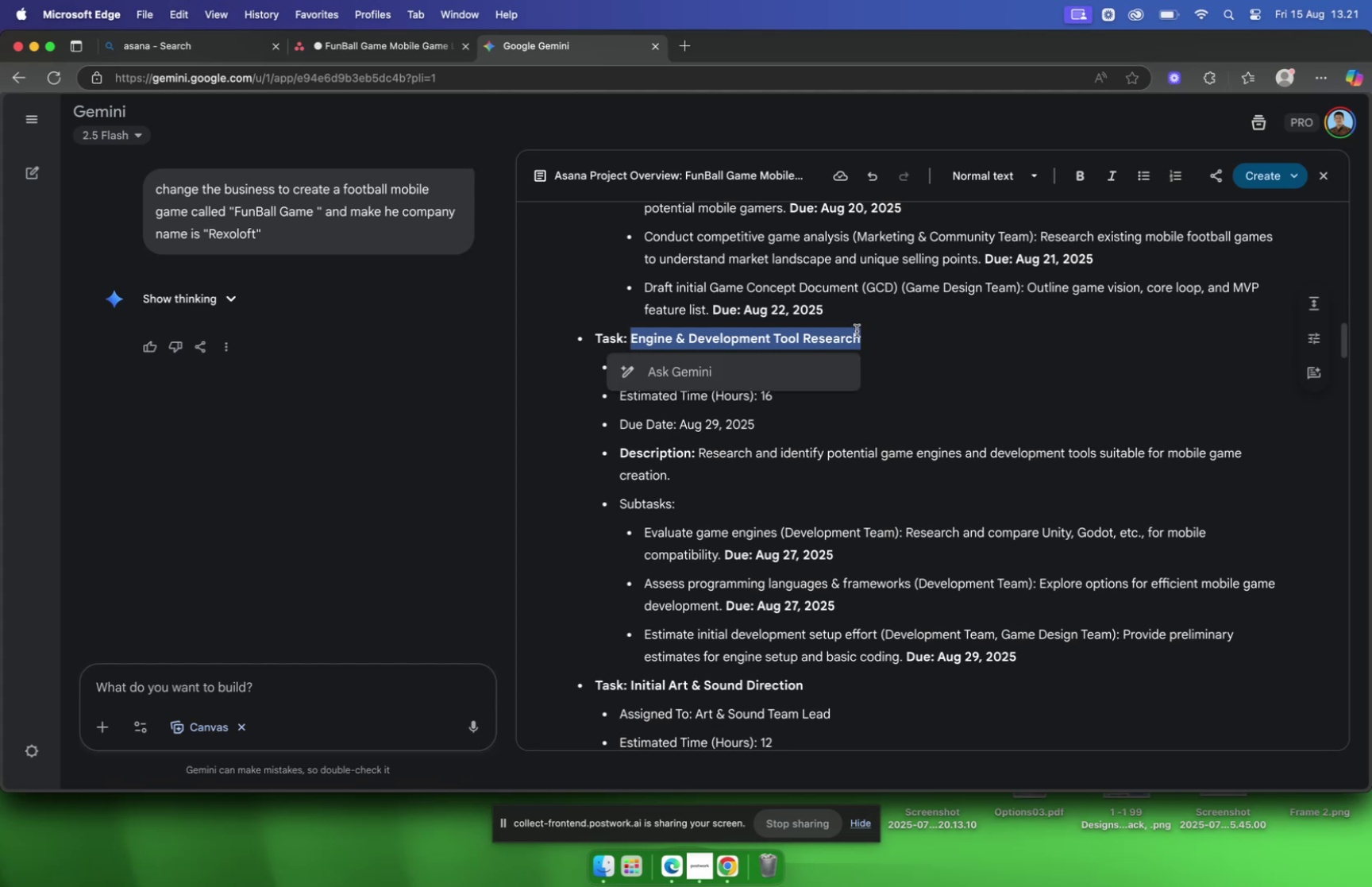 
key(Meta+C)
 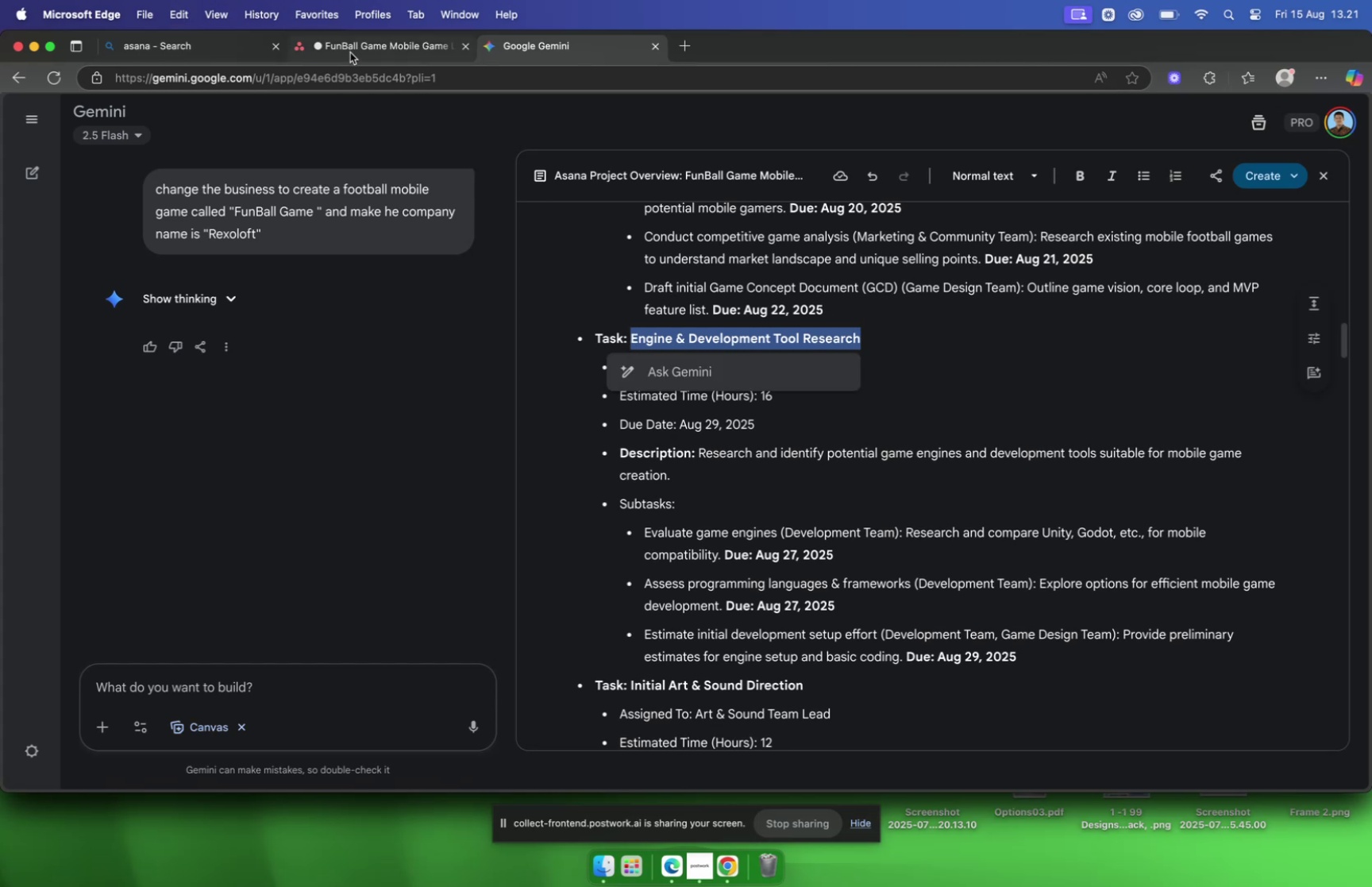 
left_click([350, 53])
 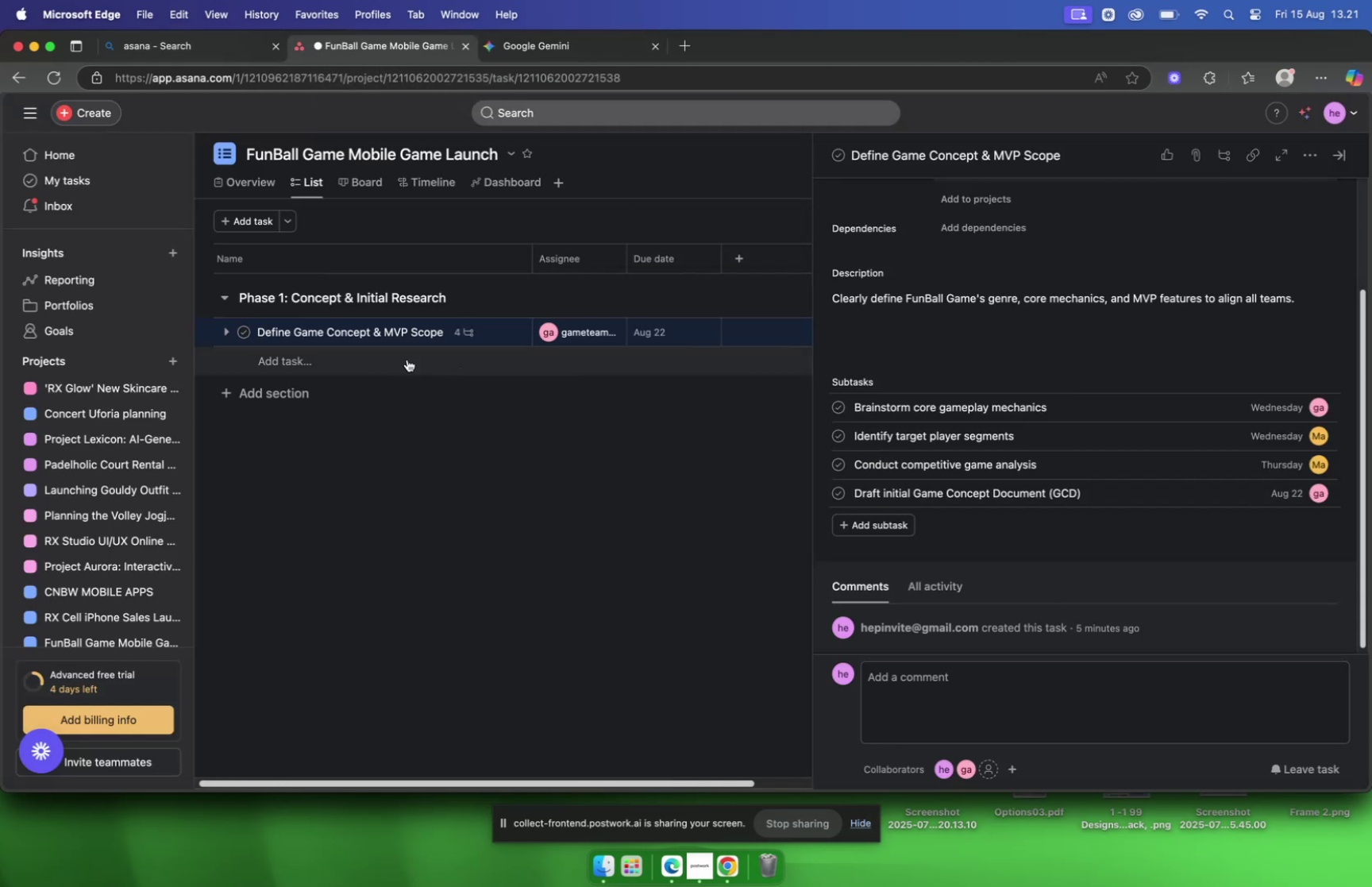 
left_click([351, 357])
 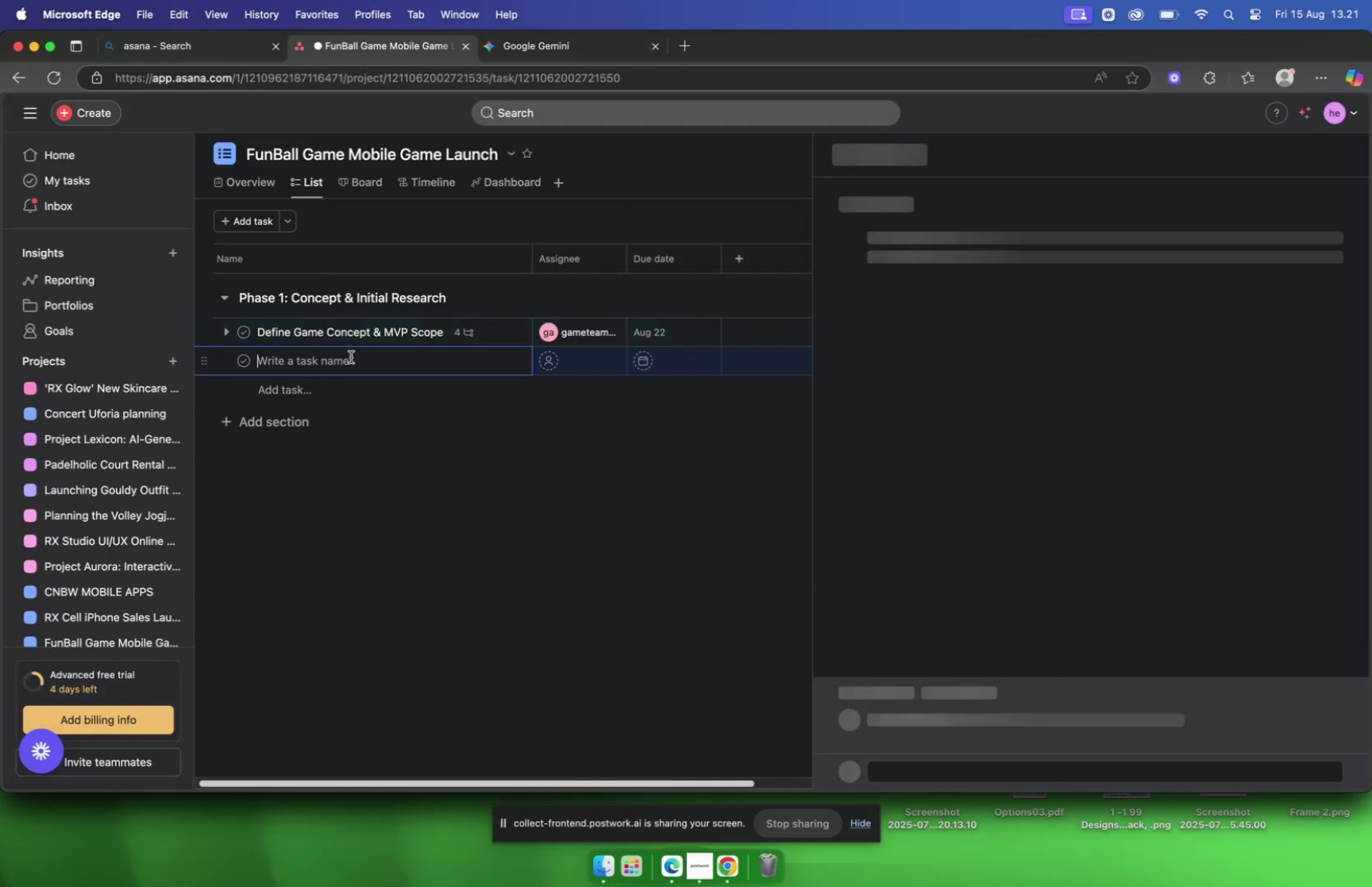 
key(Meta+V)
 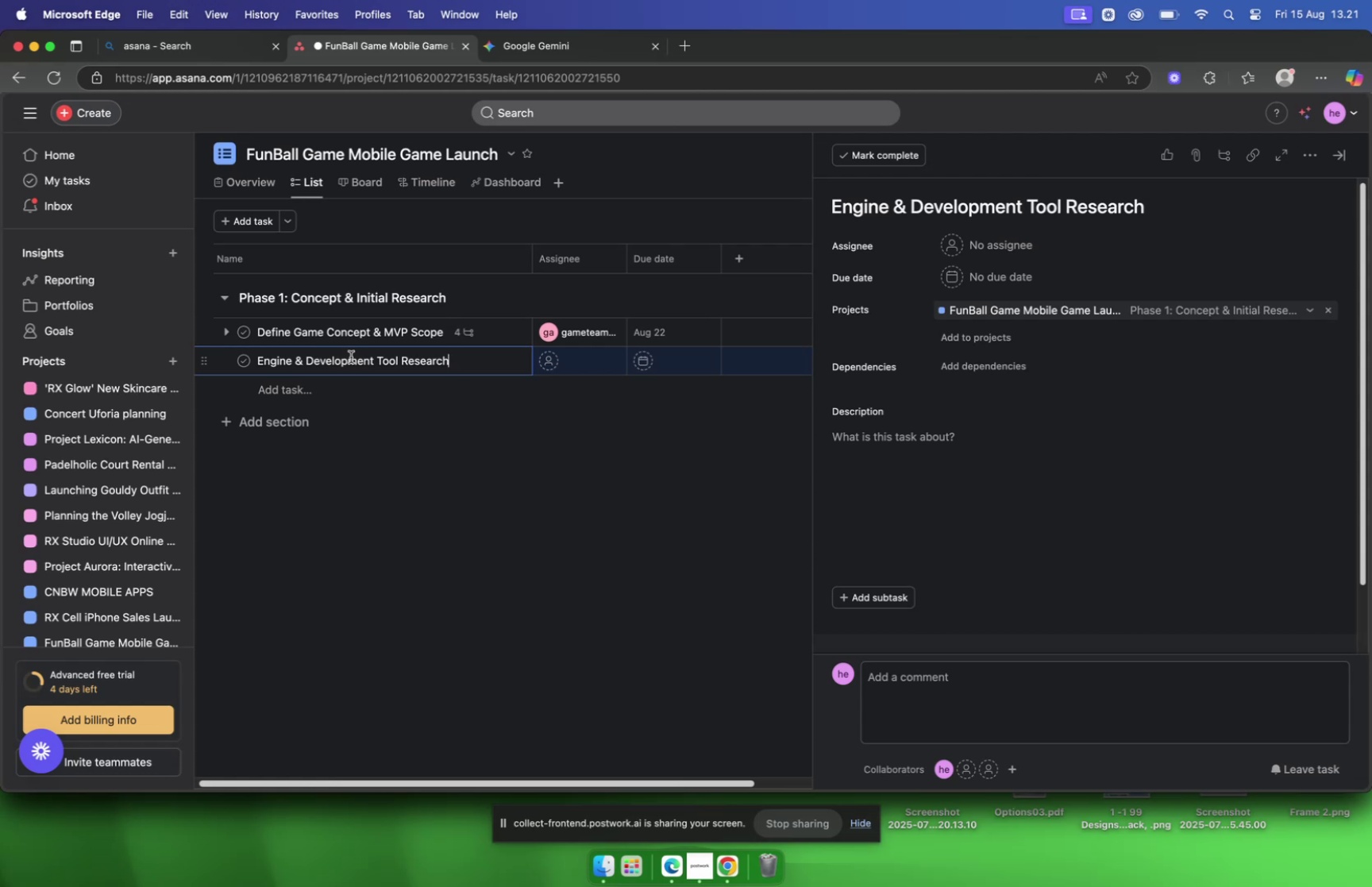 
wait(23.39)
 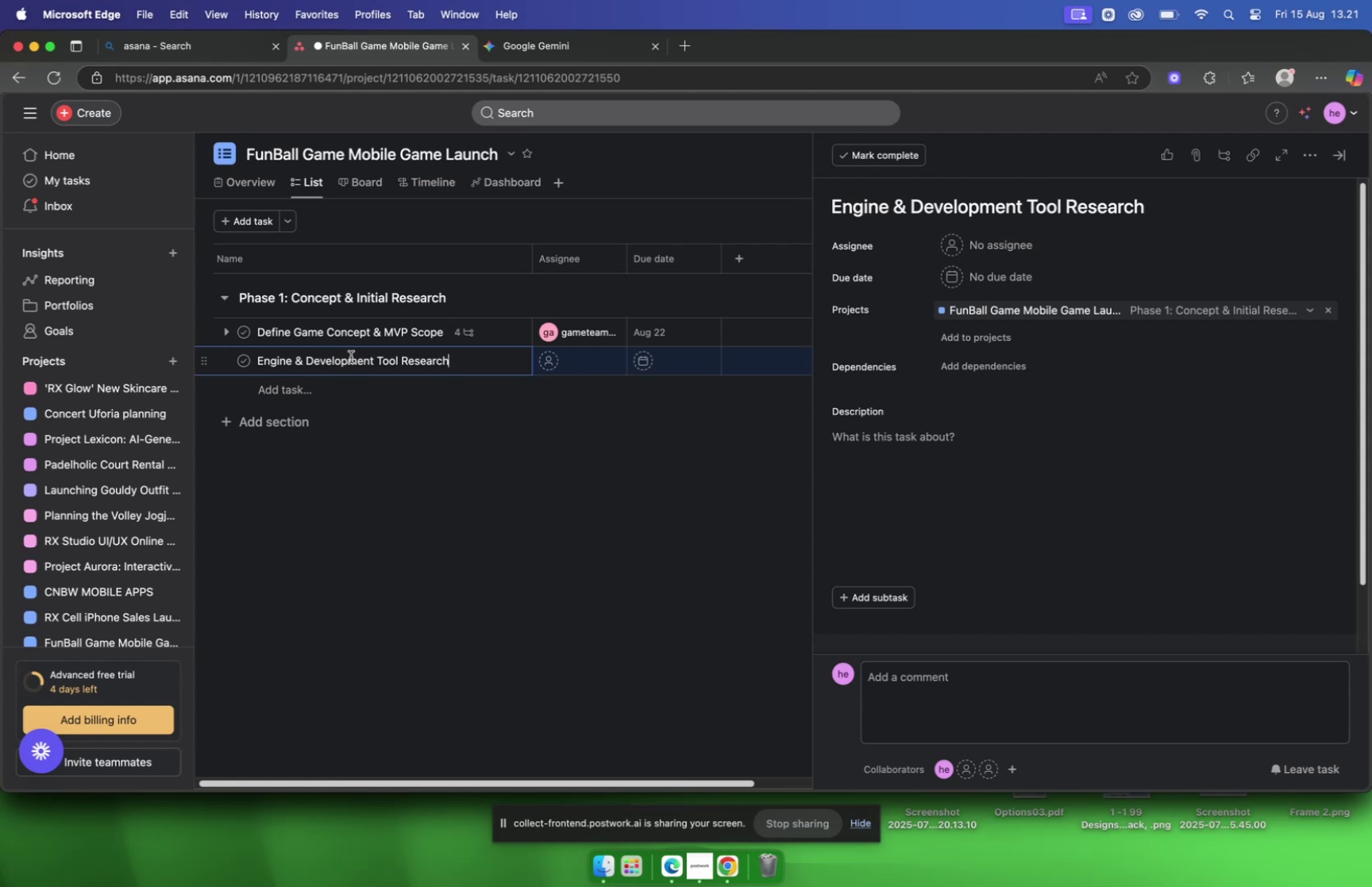 
left_click([535, 52])
 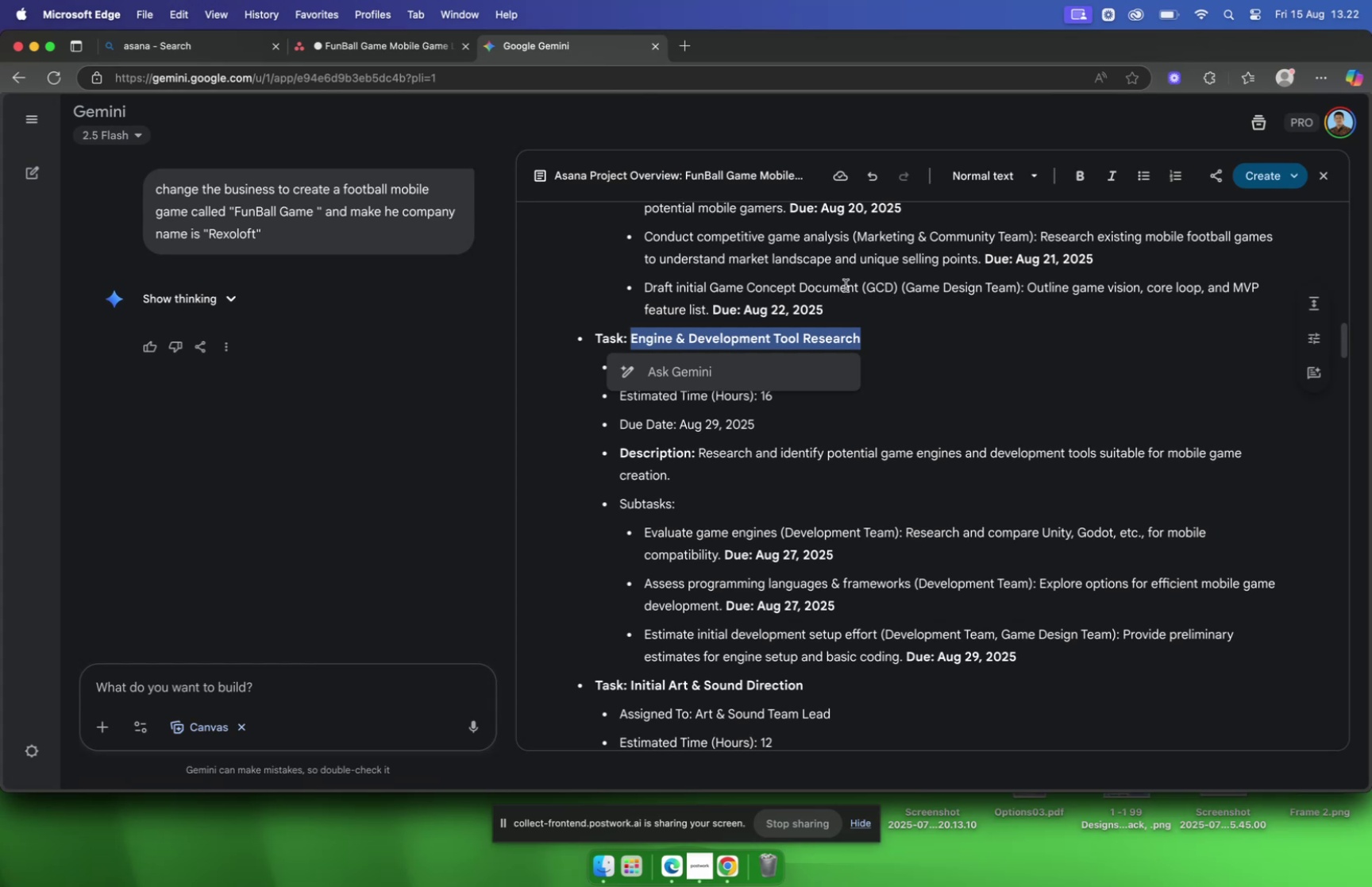 
wait(23.36)
 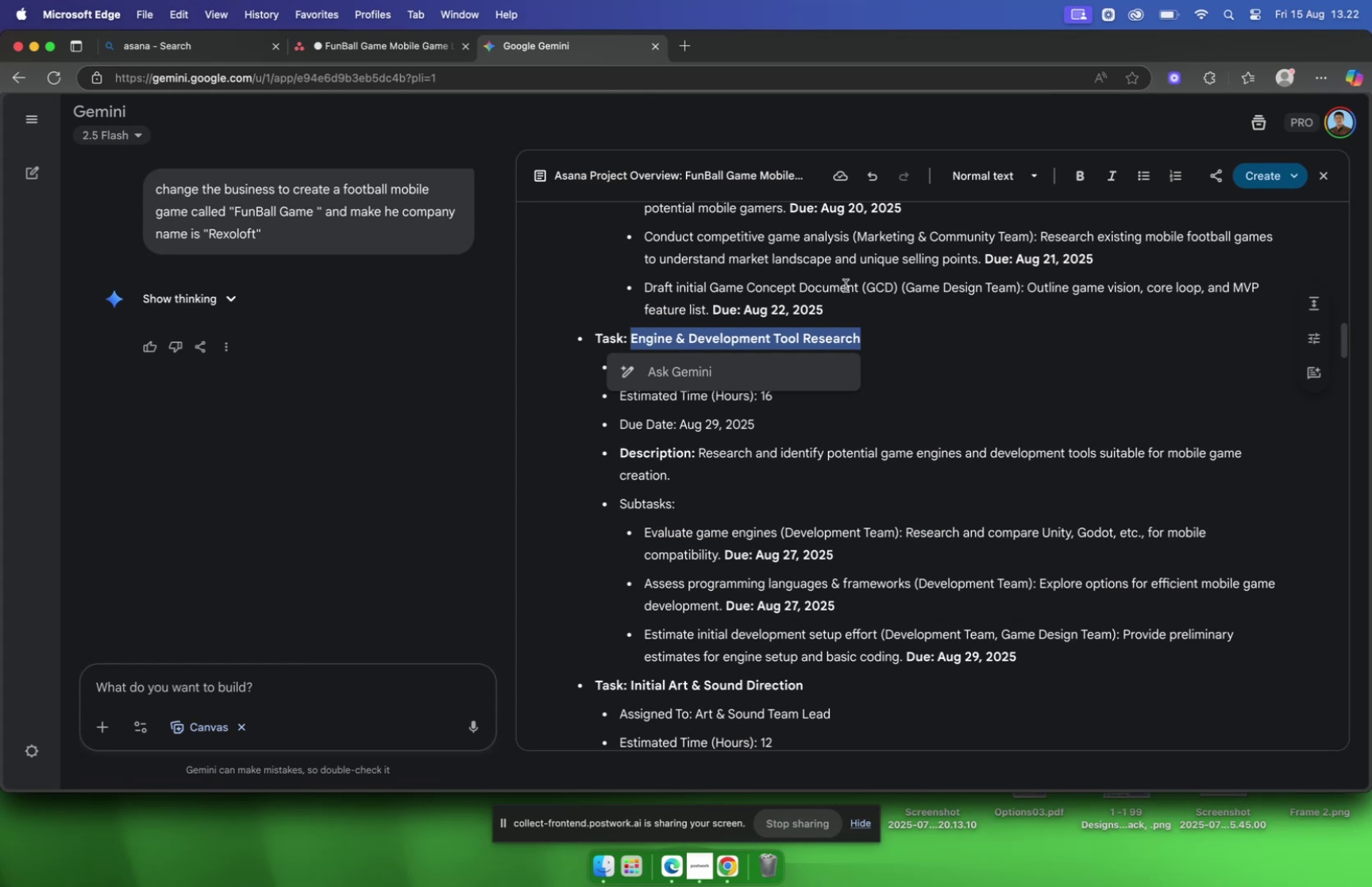 
scroll: coordinate [777, 303], scroll_direction: down, amount: 4.0
 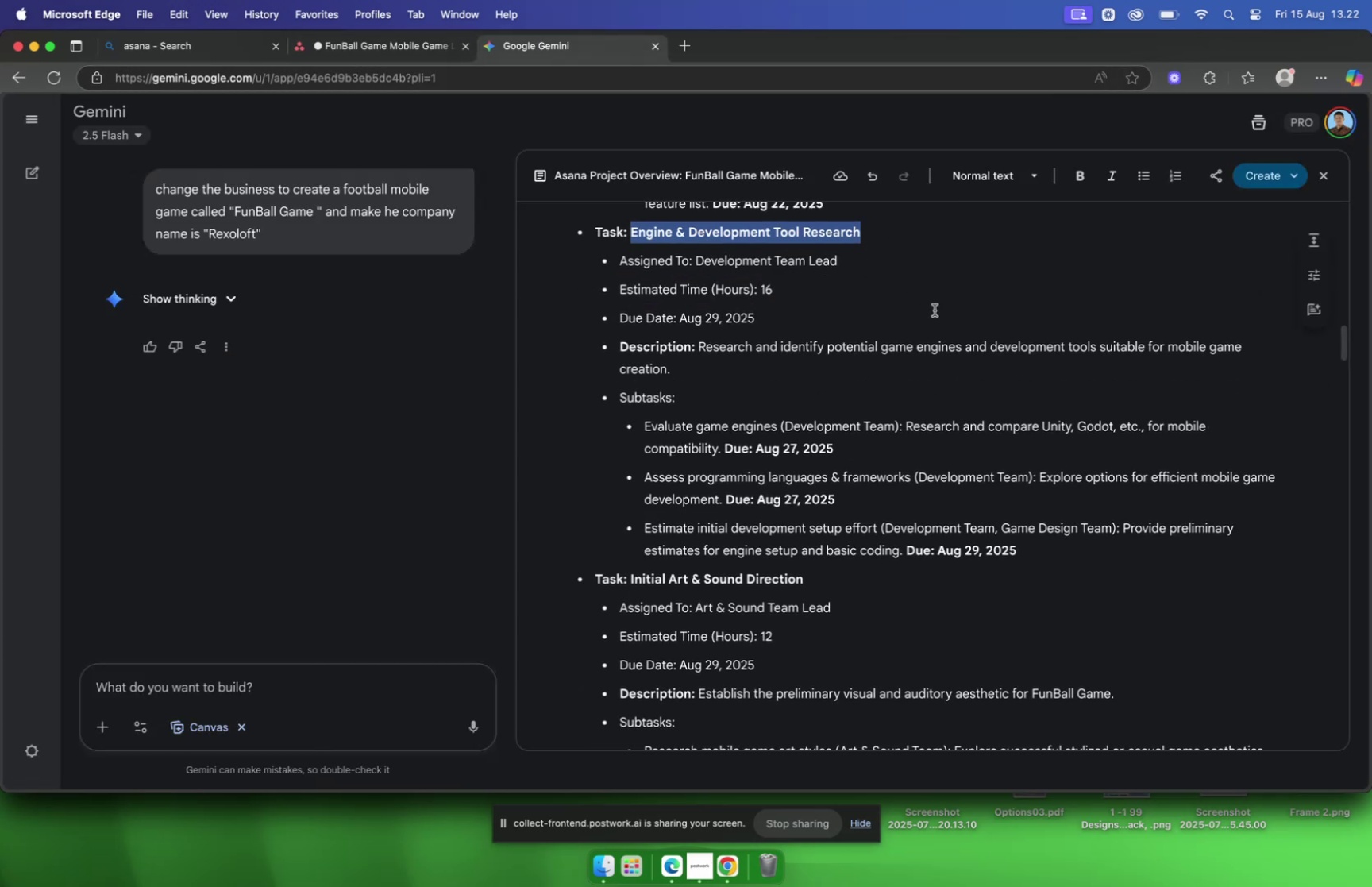 
left_click([935, 310])
 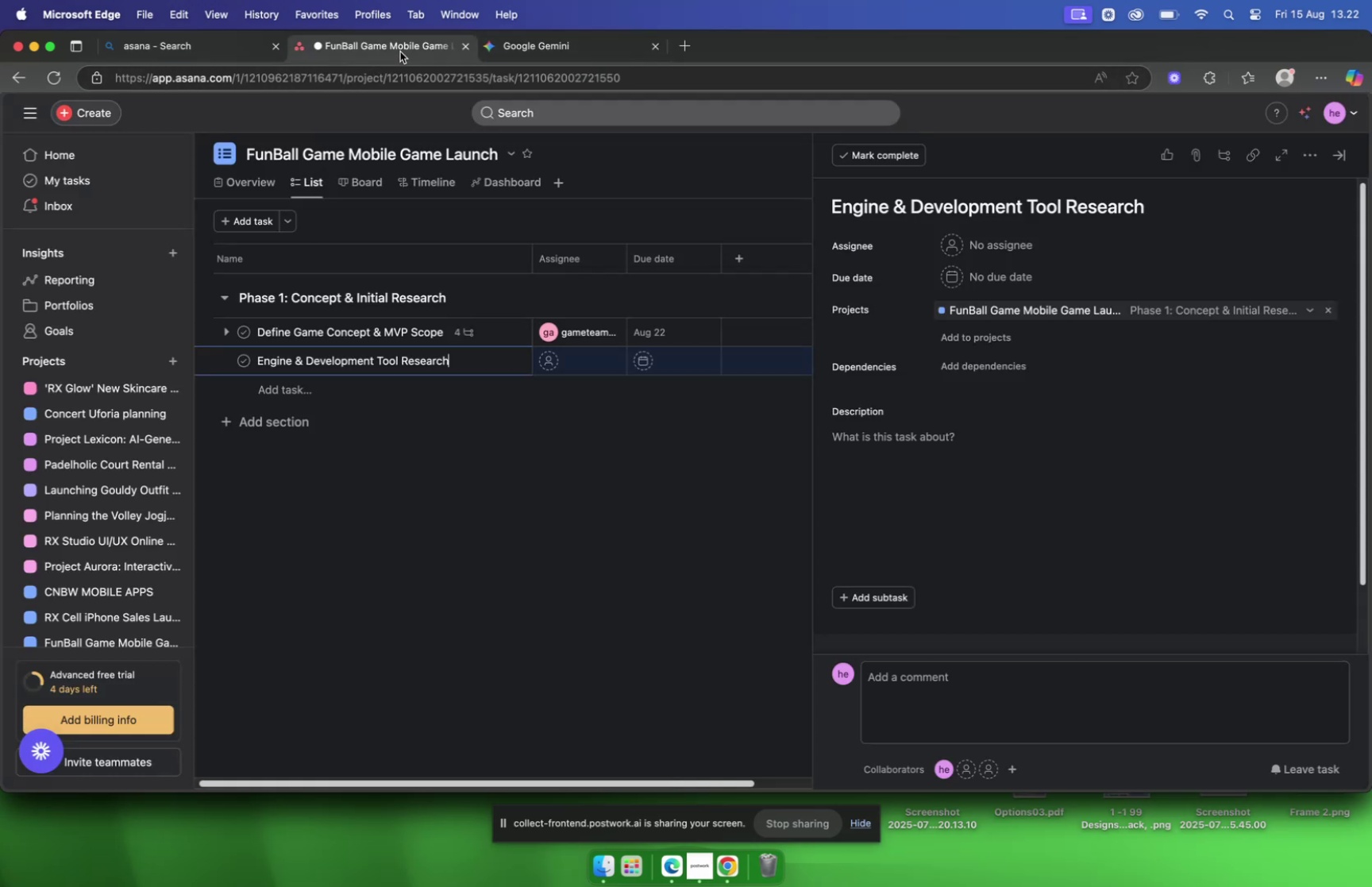 
left_click([1026, 253])
 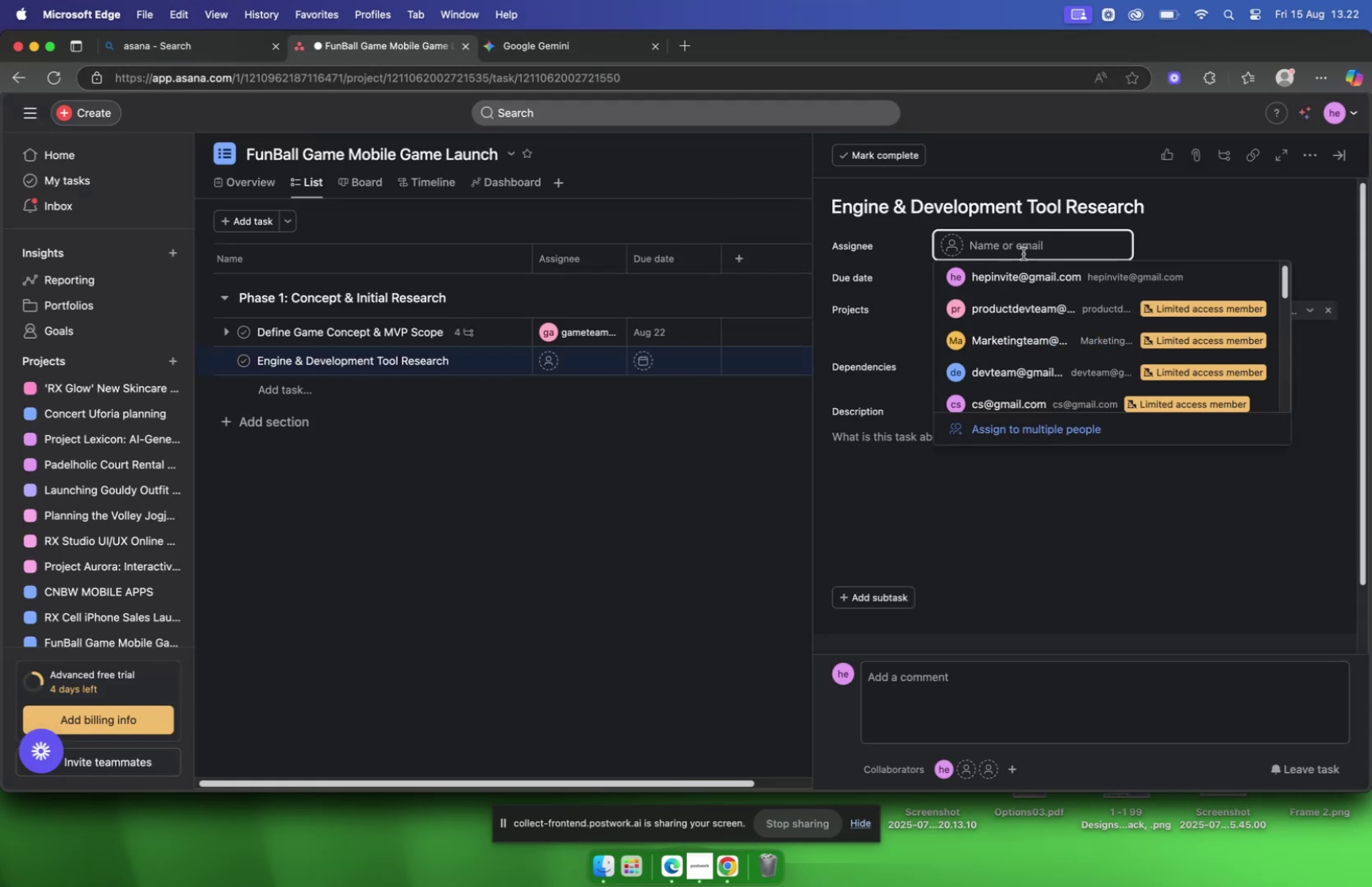 
type(devek)
key(Backspace)
type(lopteam)
 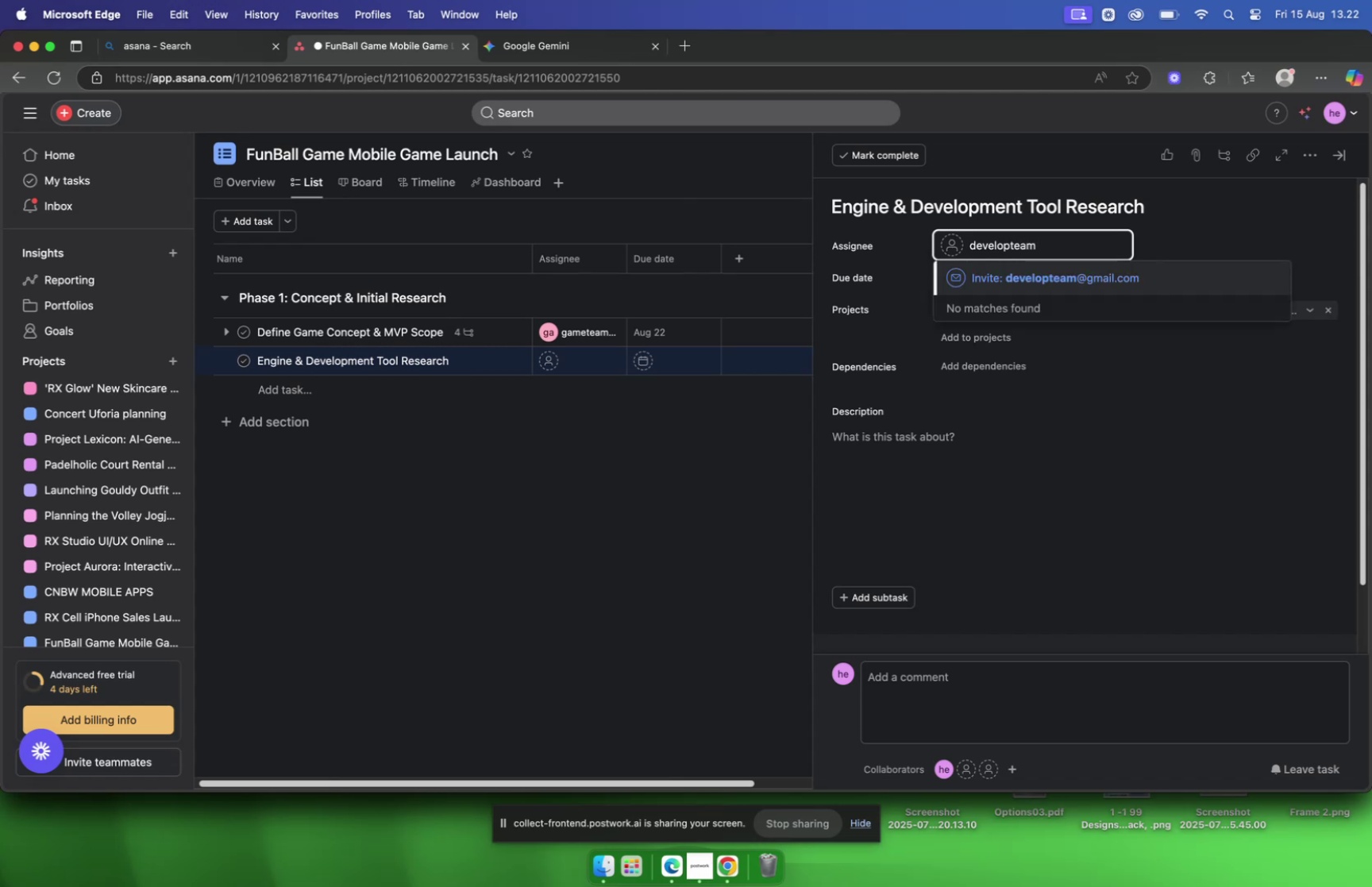 
key(Enter)
 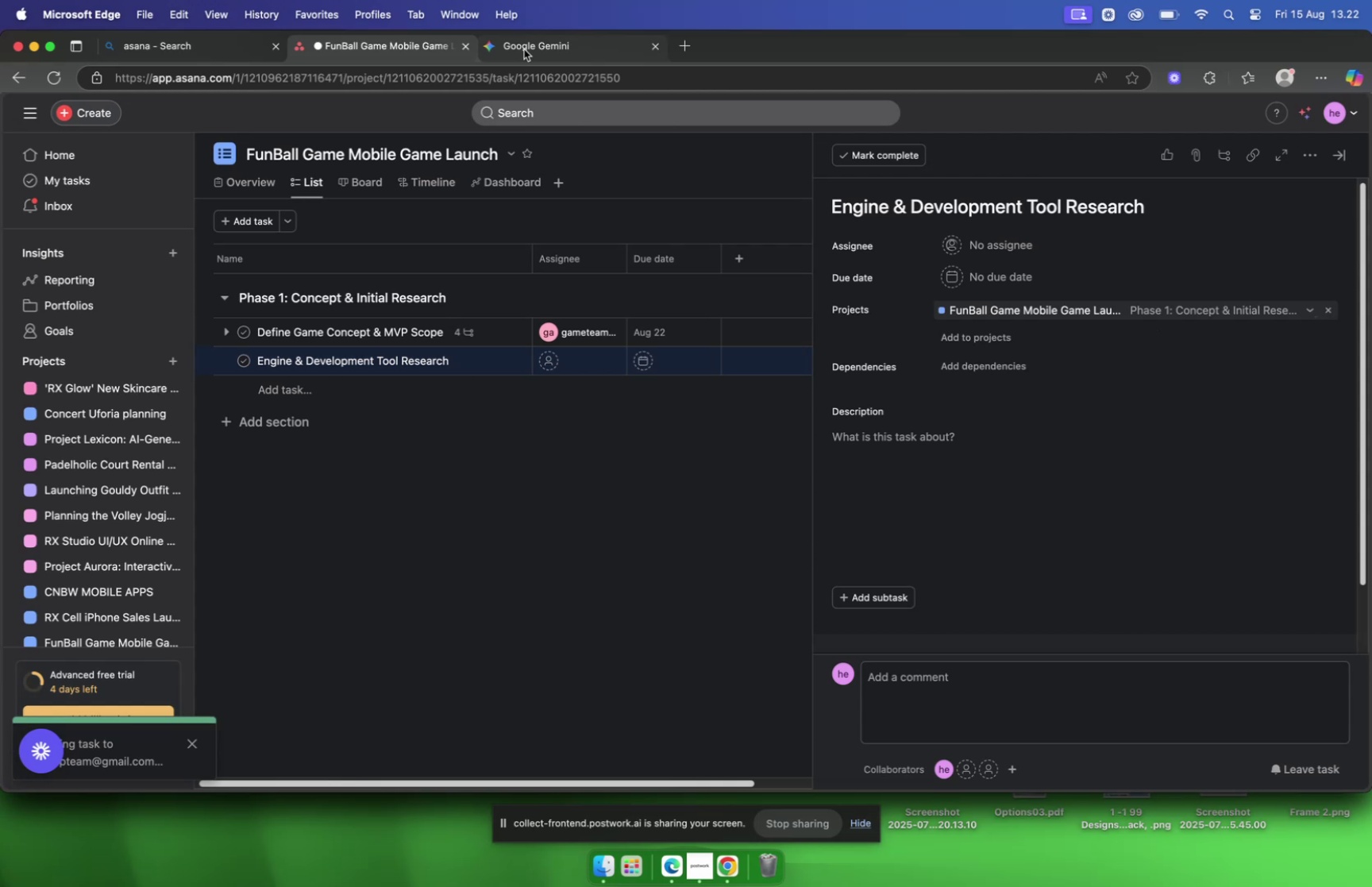 
wait(9.4)
 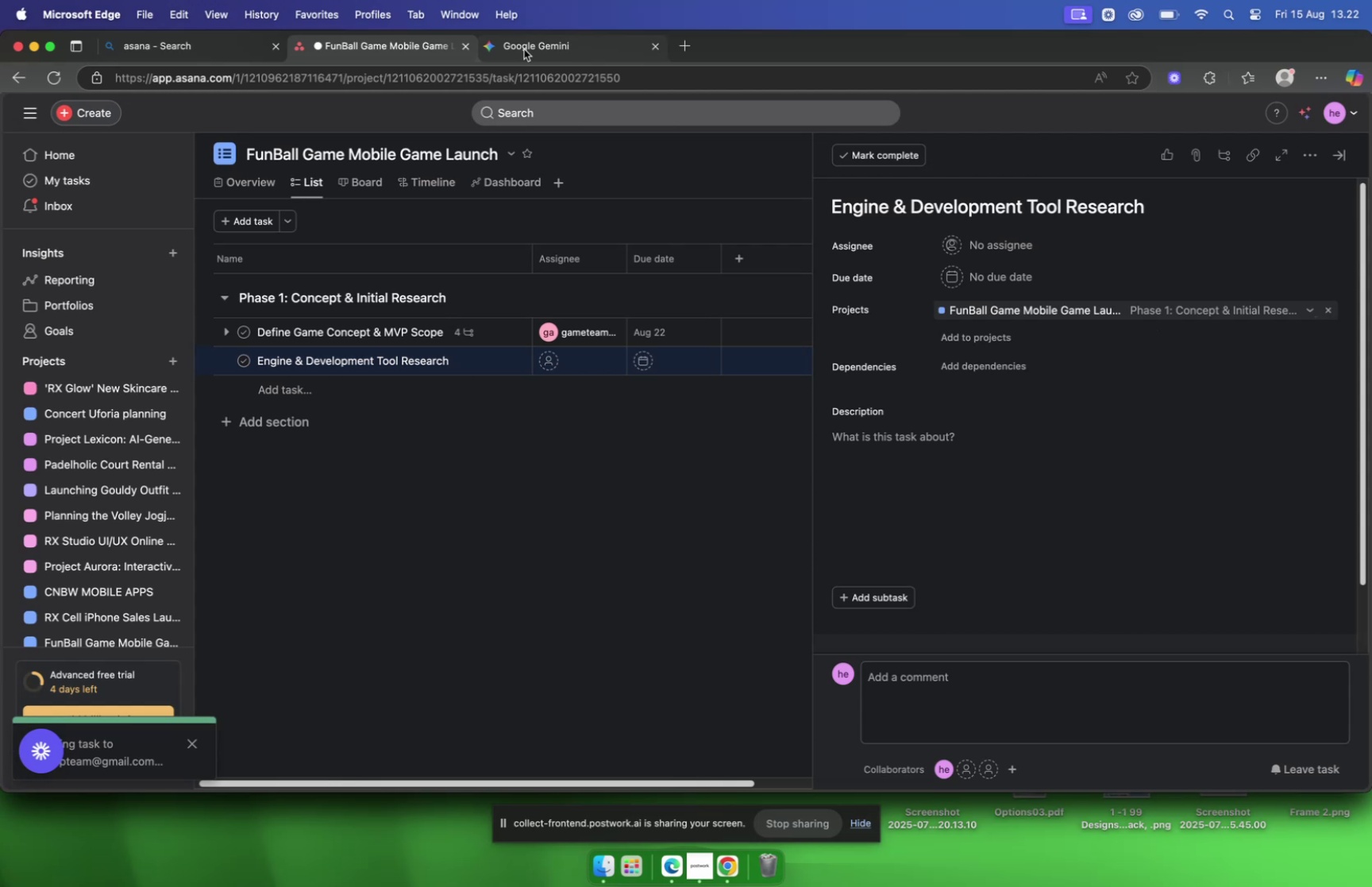 
left_click([513, 44])
 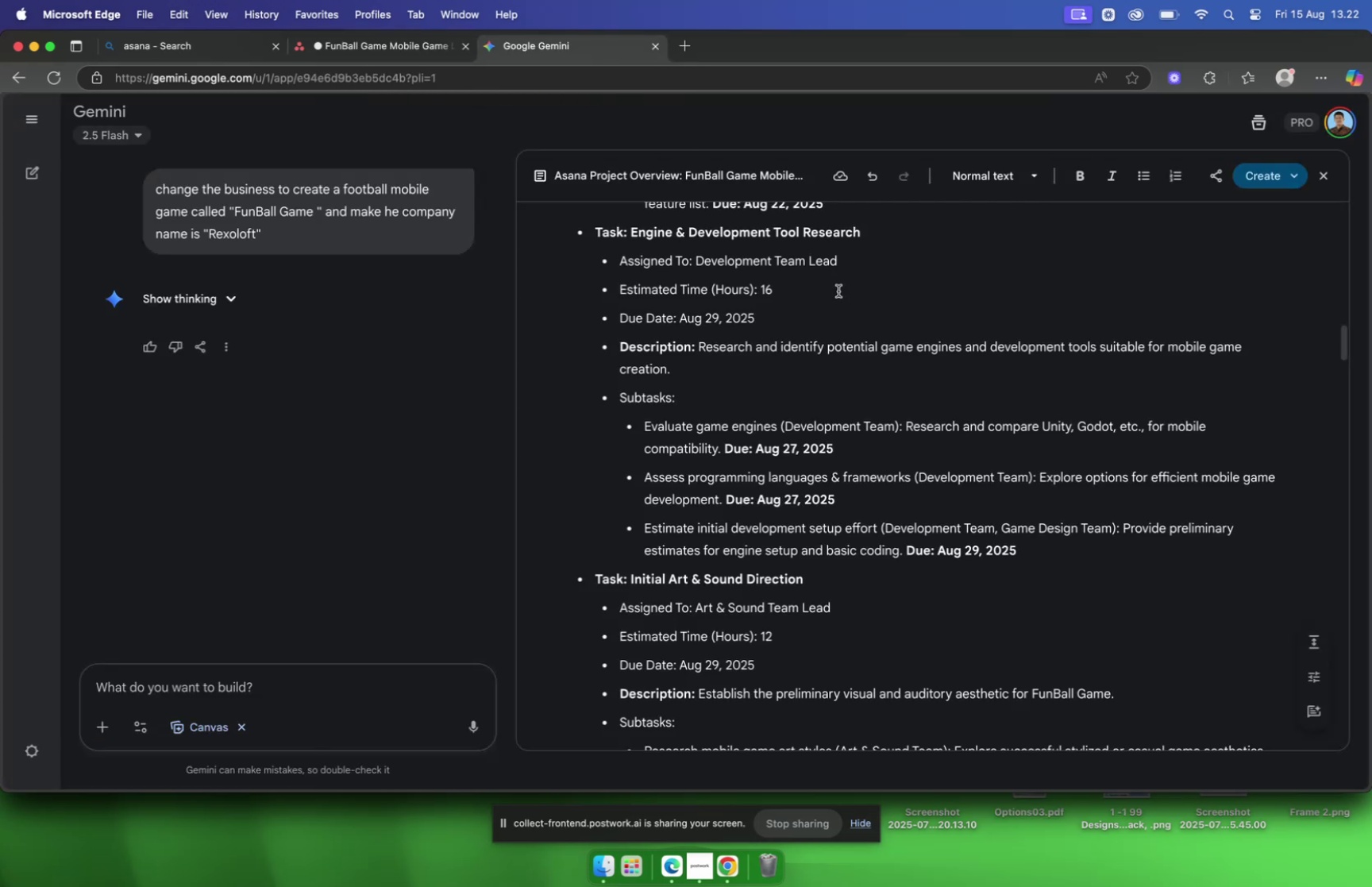 
scroll: coordinate [834, 303], scroll_direction: down, amount: 1.0
 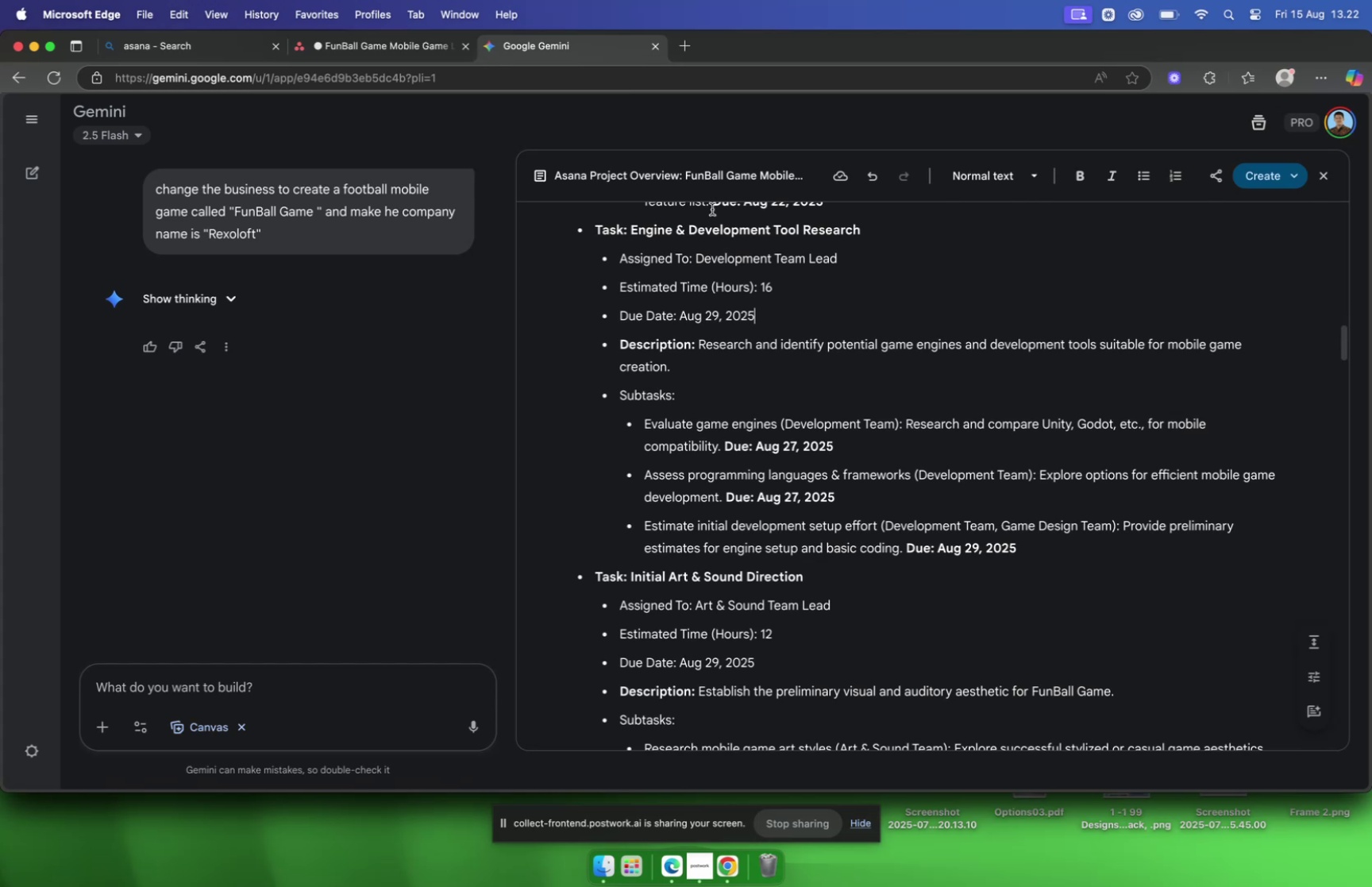 
left_click_drag(start_coordinate=[684, 369], to_coordinate=[734, 354])
 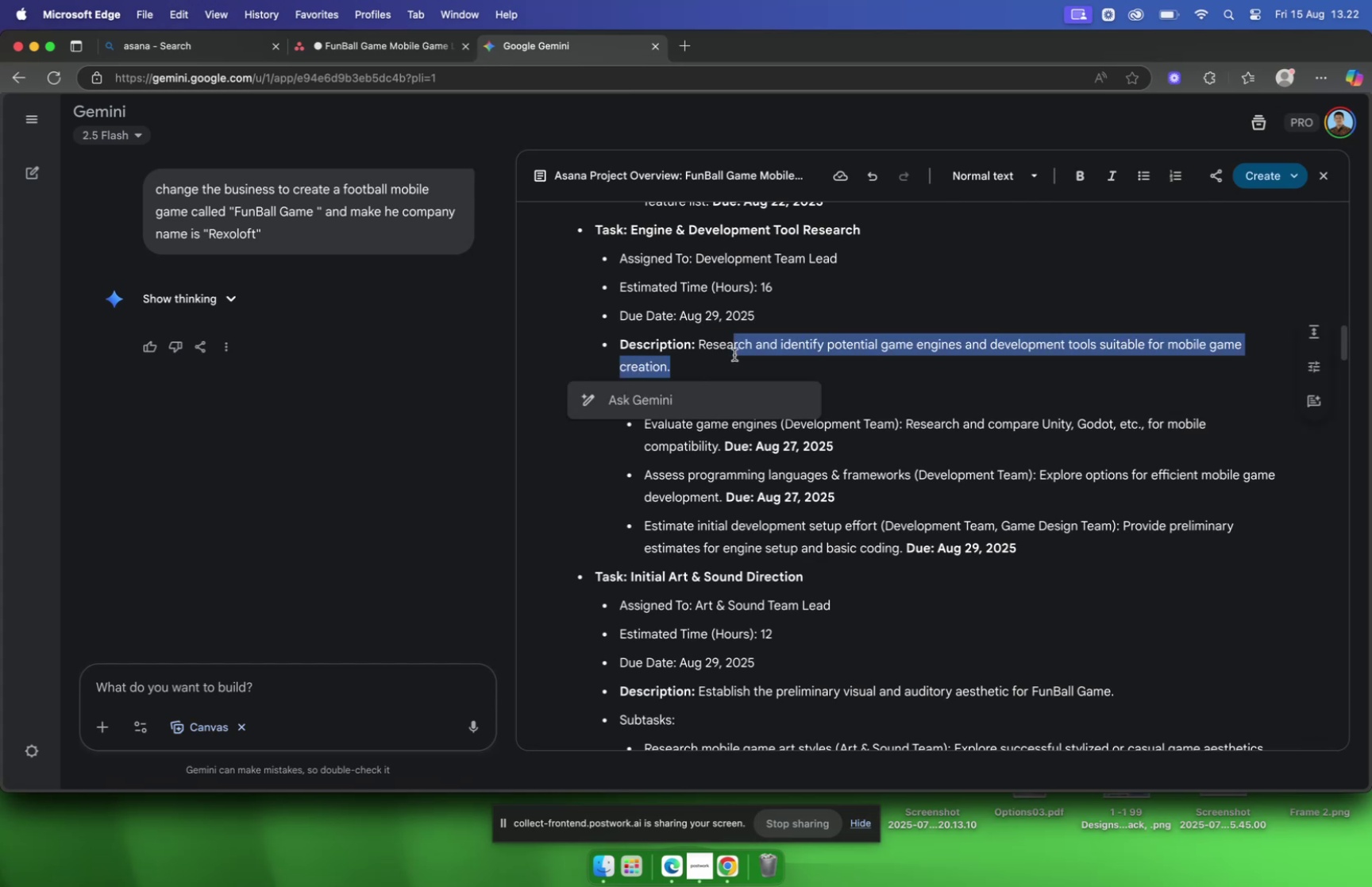 
left_click_drag(start_coordinate=[733, 354], to_coordinate=[723, 353])
 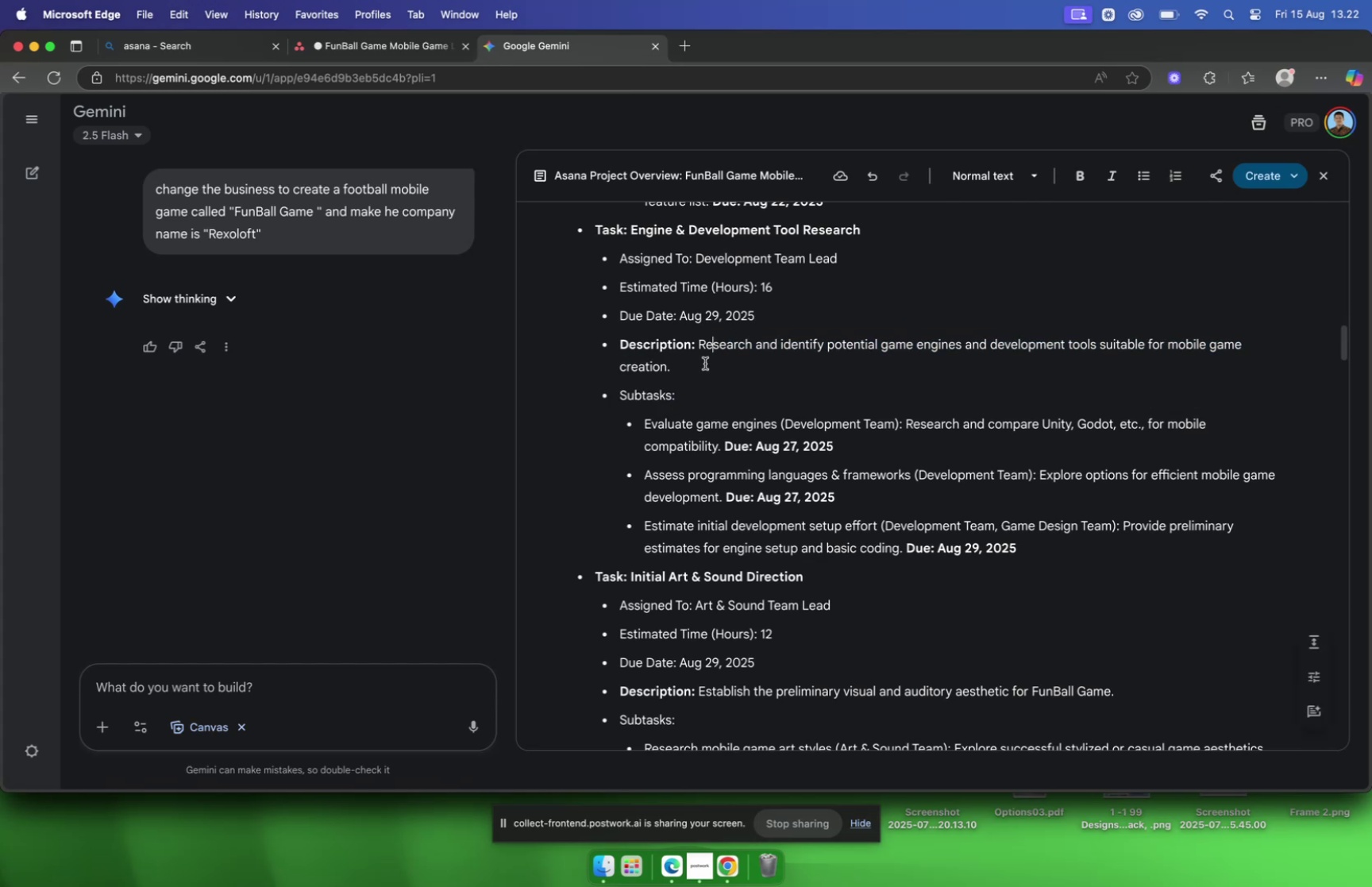 
left_click_drag(start_coordinate=[694, 369], to_coordinate=[701, 352])
 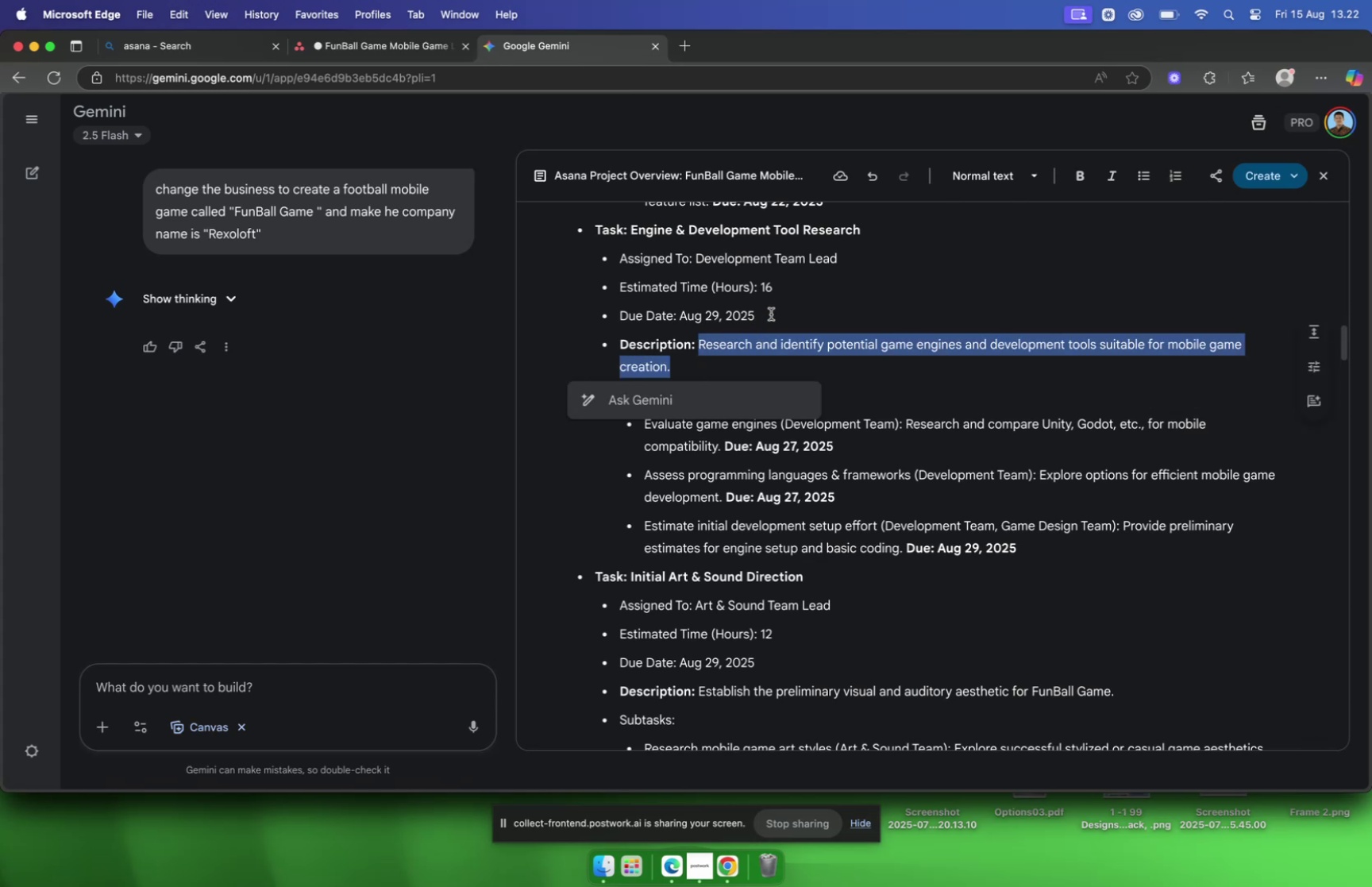 
key(Meta+C)
 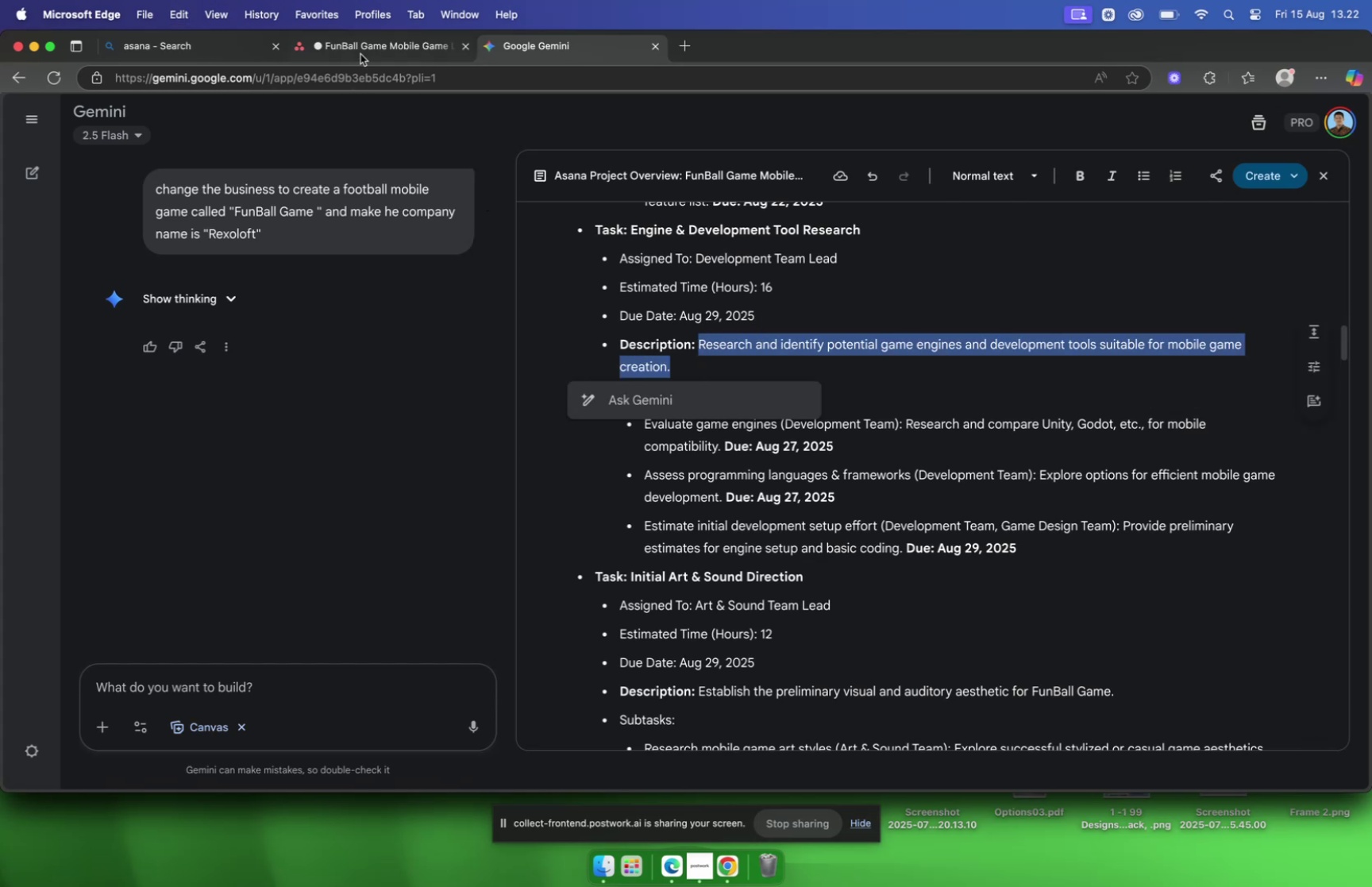 
left_click([360, 54])
 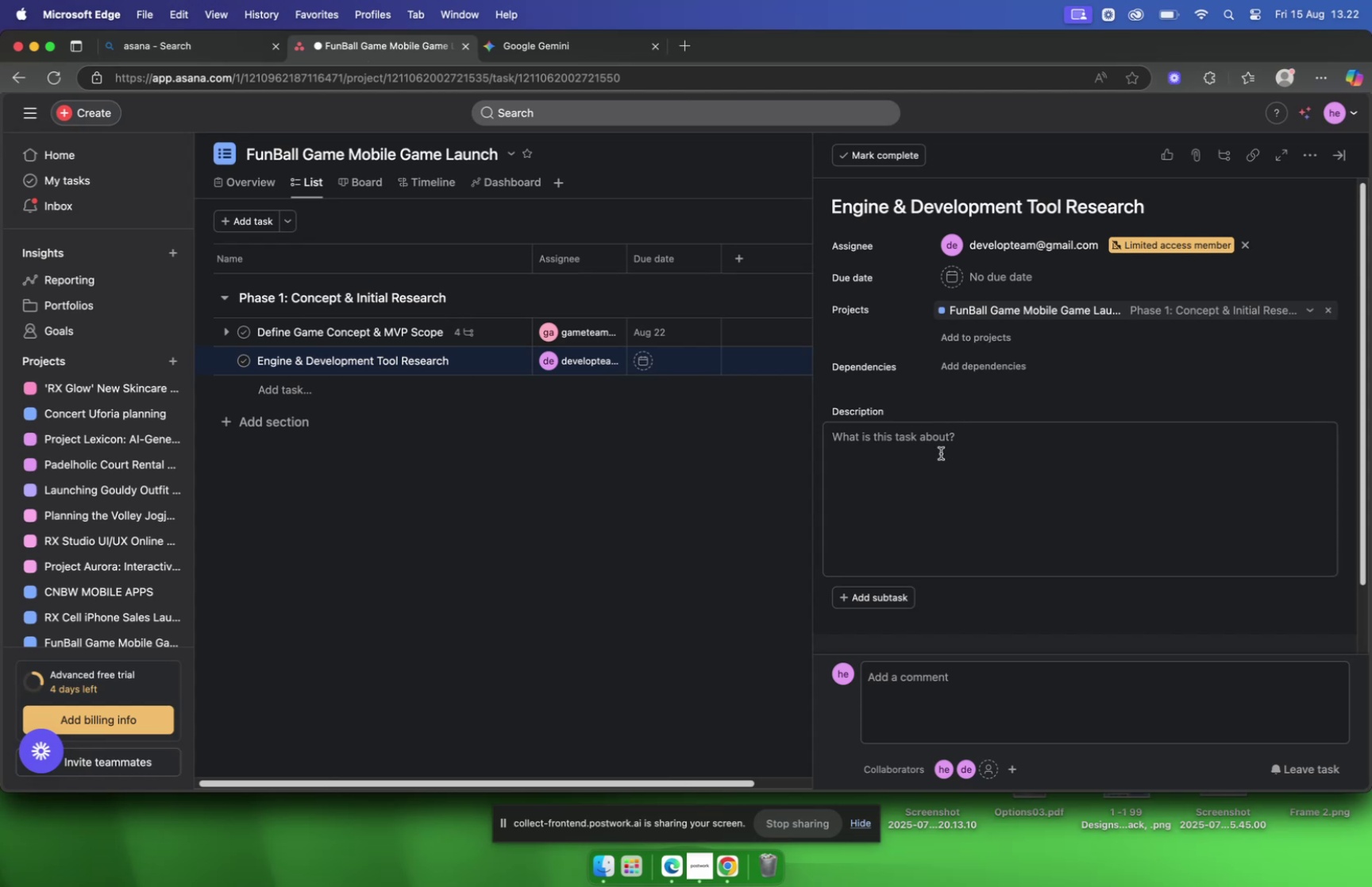 
left_click([941, 453])
 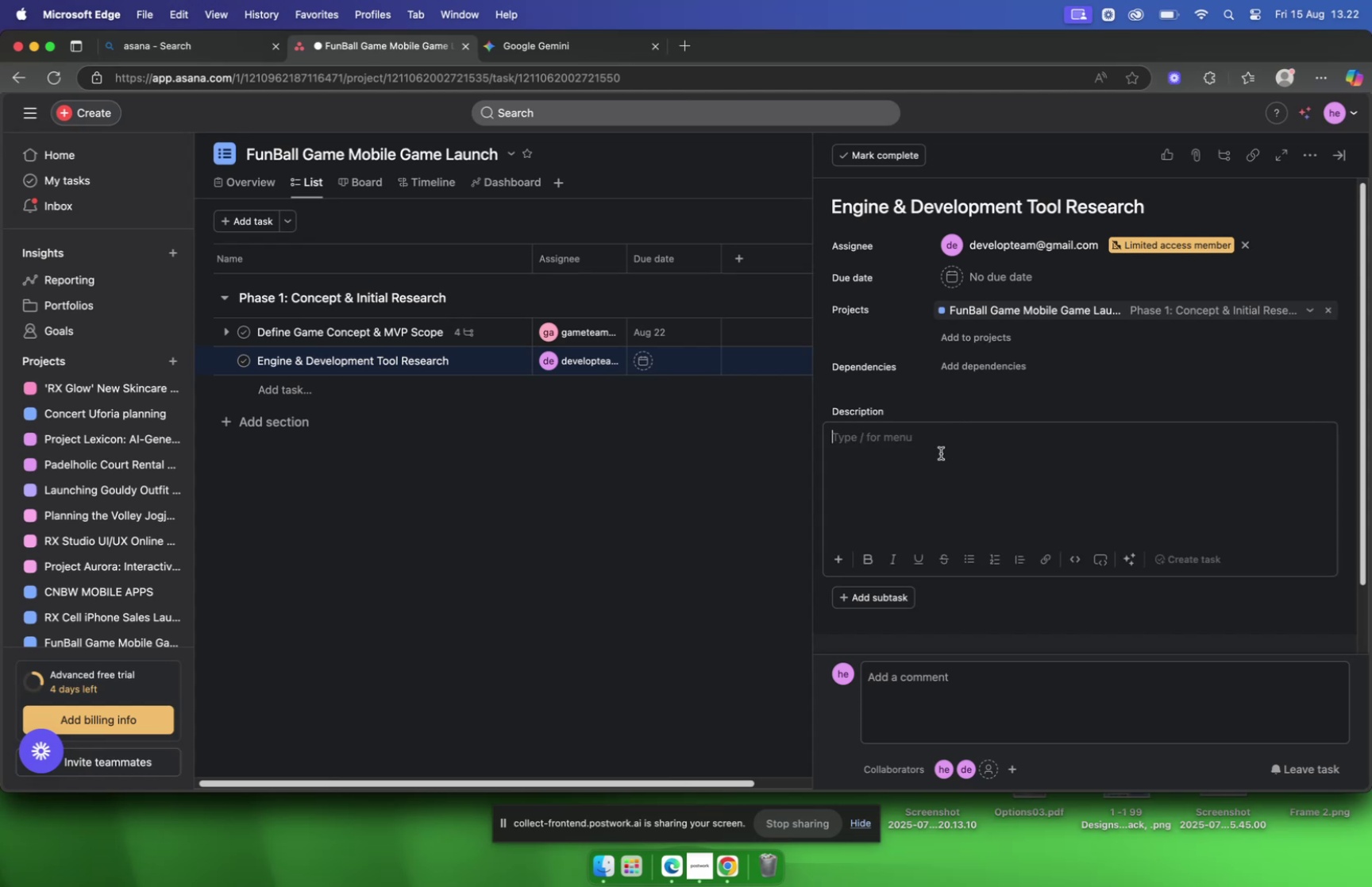 
key(Meta+V)
 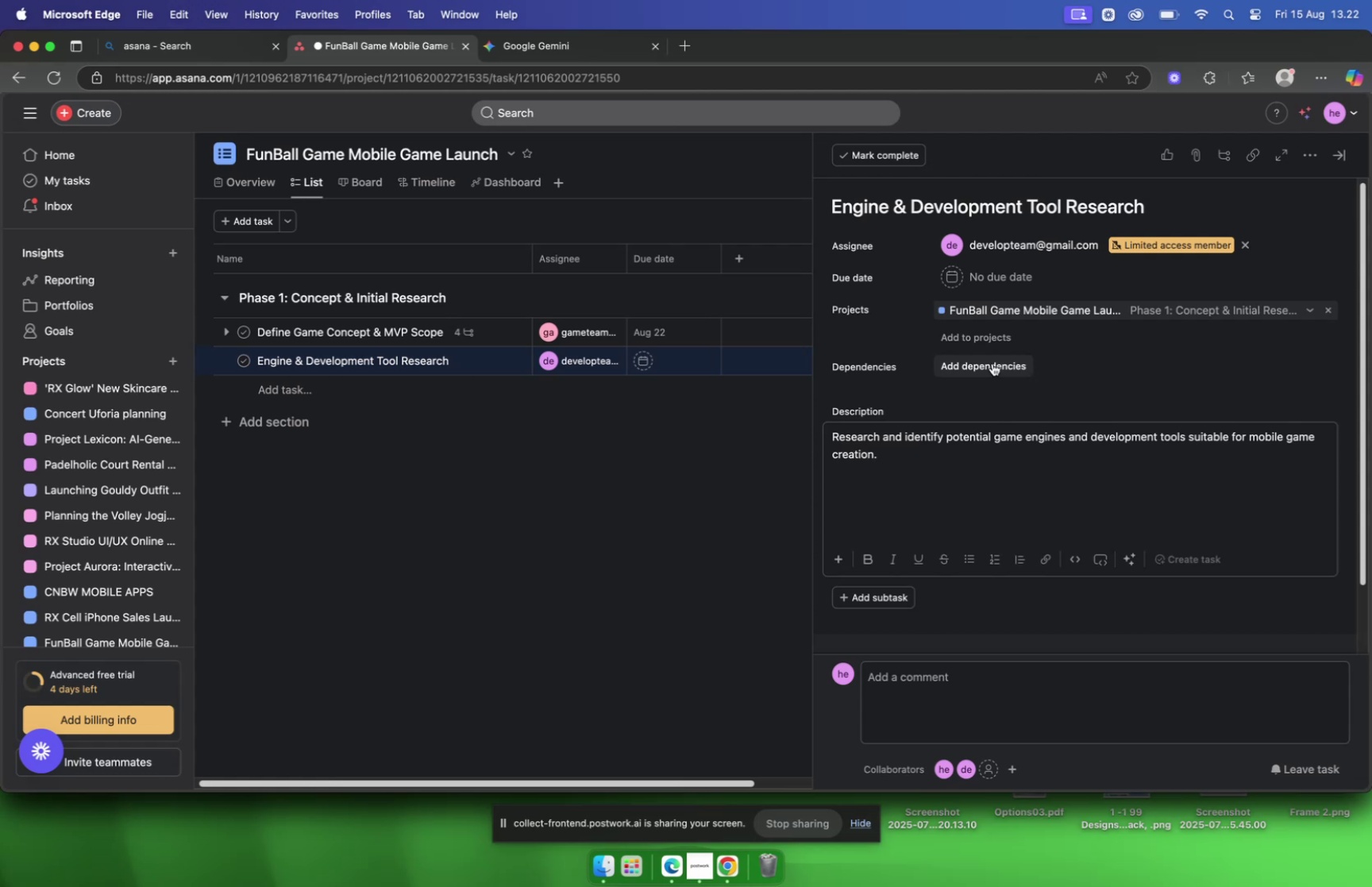 
wait(16.03)
 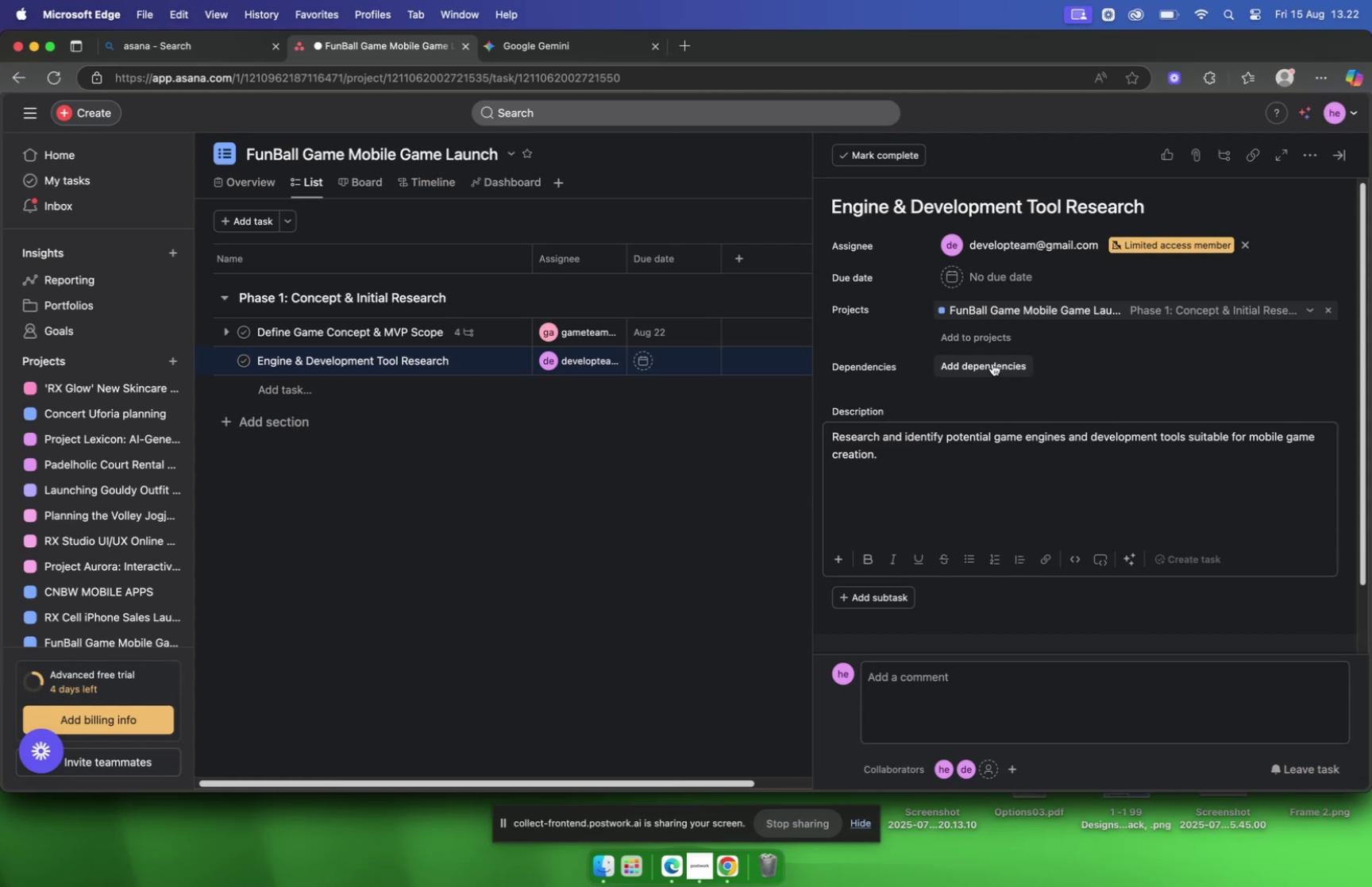 
left_click([383, 38])
 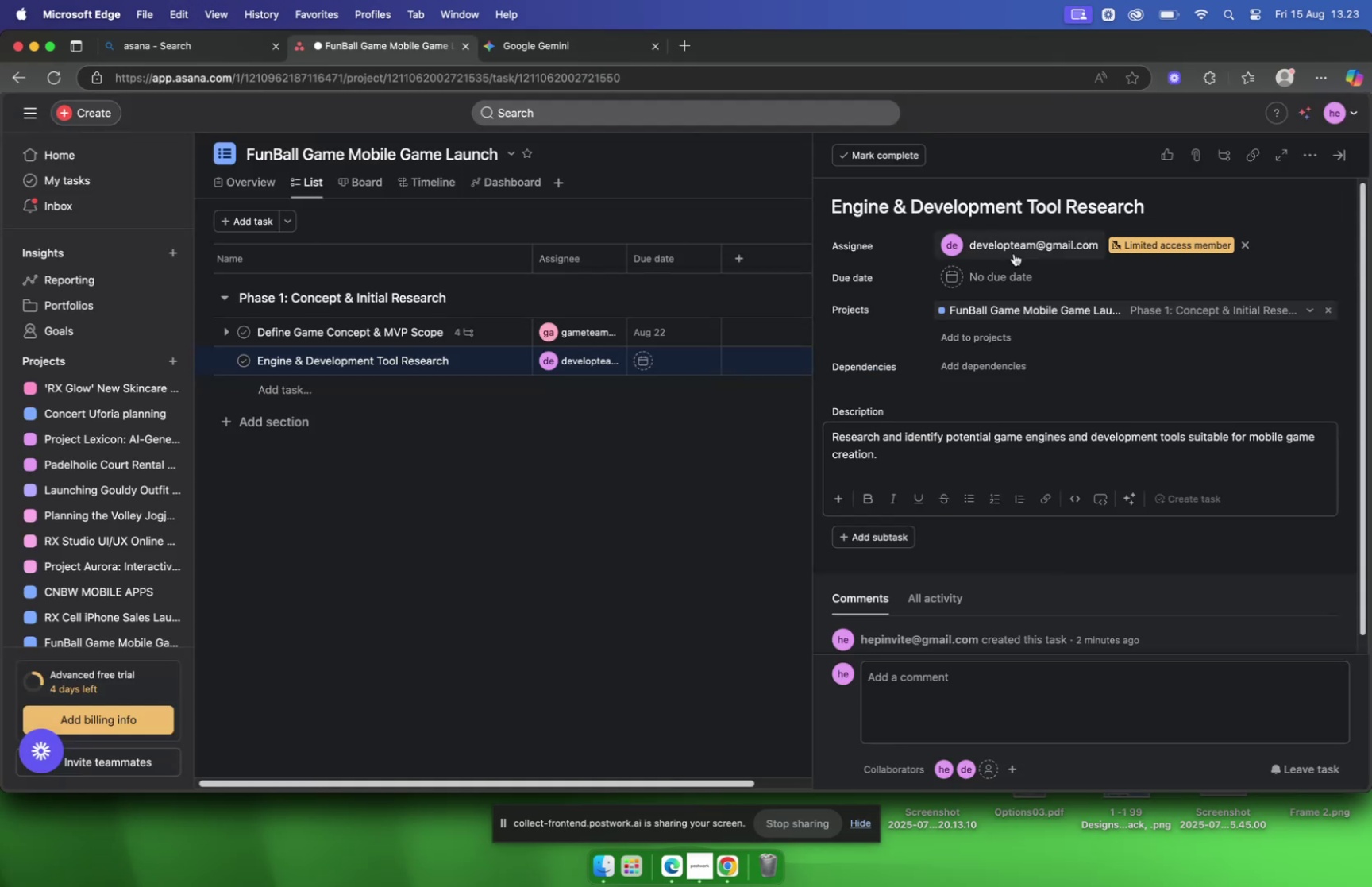 
mouse_move([1000, 295])
 